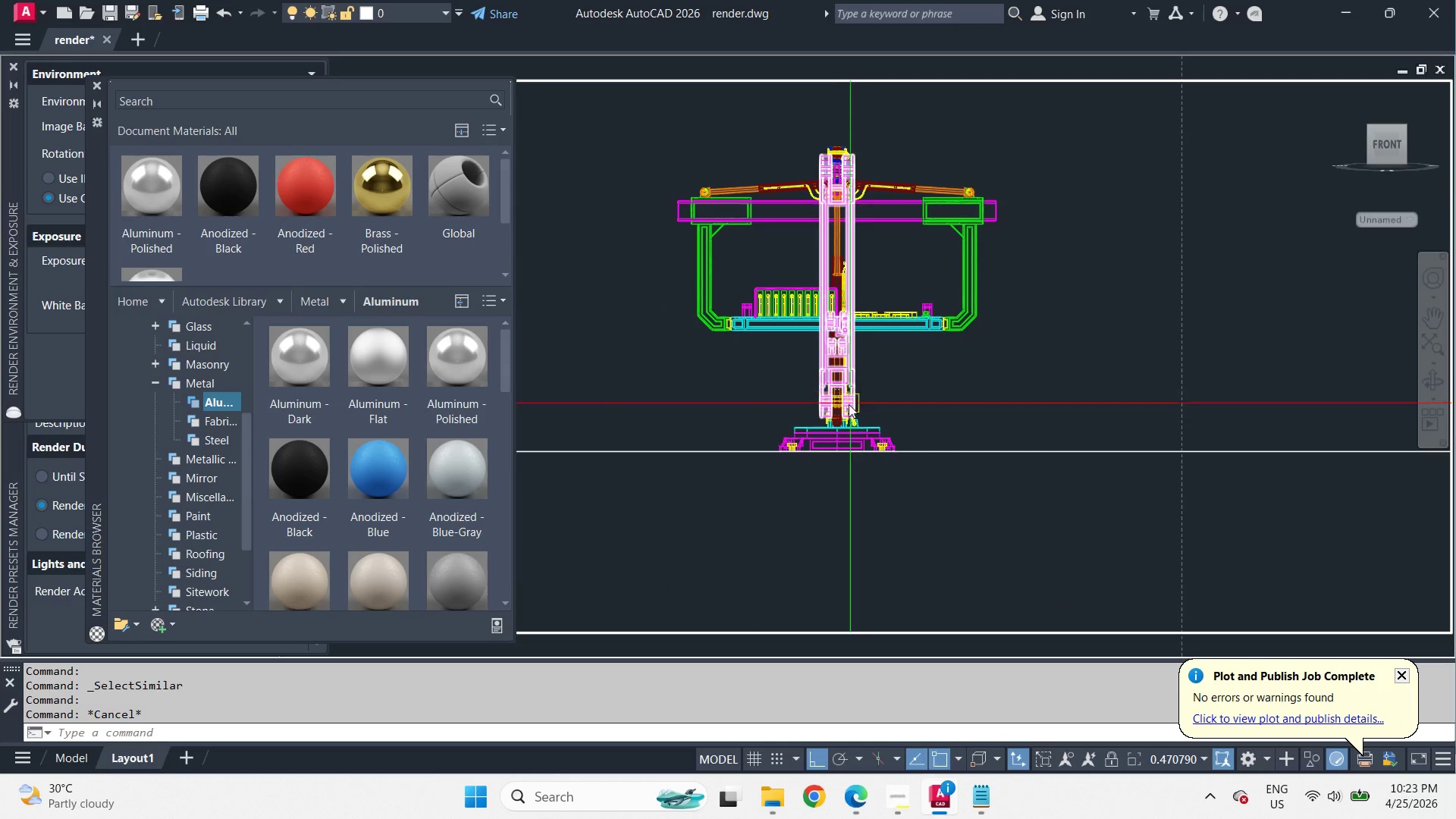 
scroll: coordinate [772, 517], scroll_direction: up, amount: 5.0
 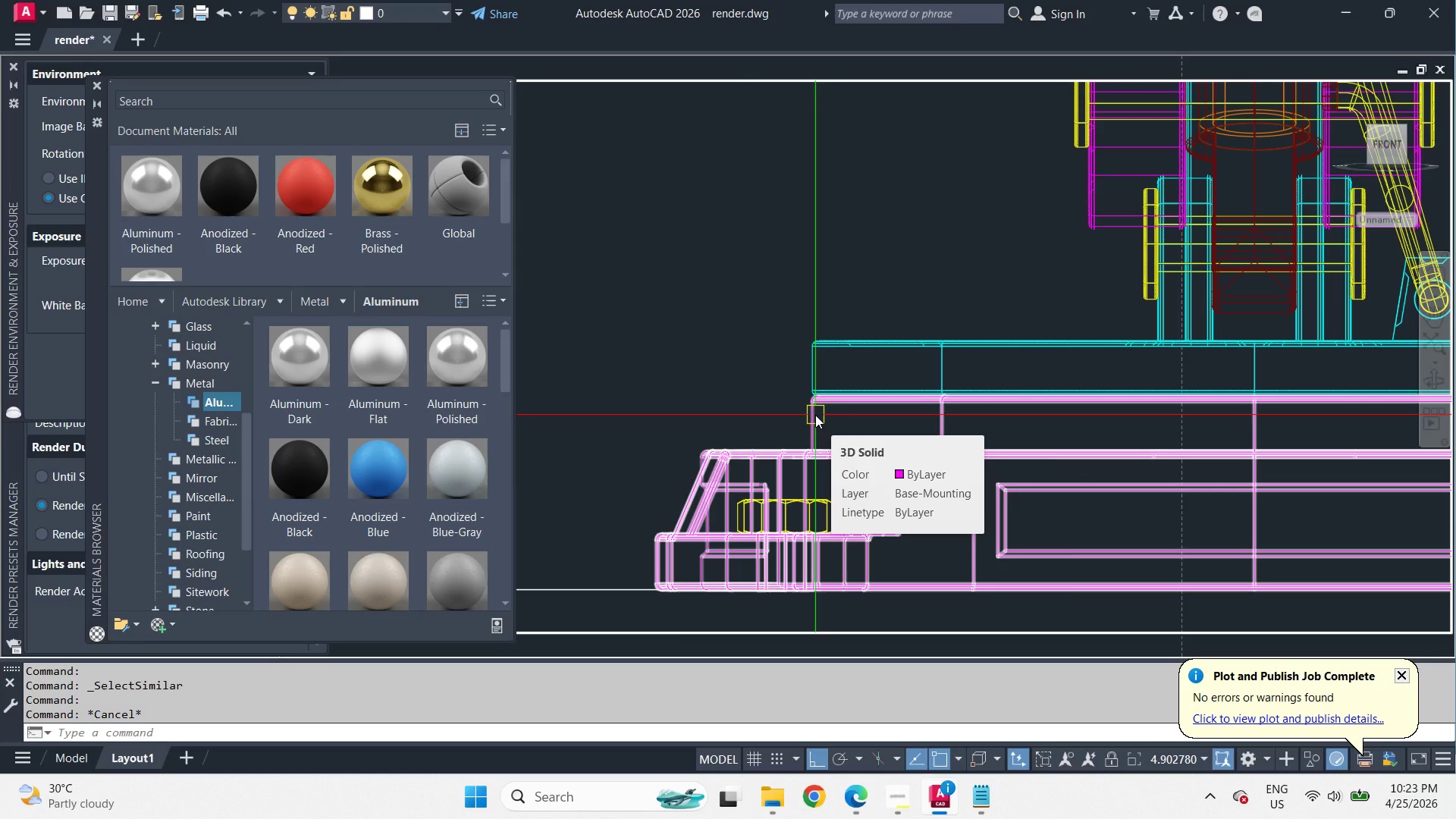 
wait(13.17)
 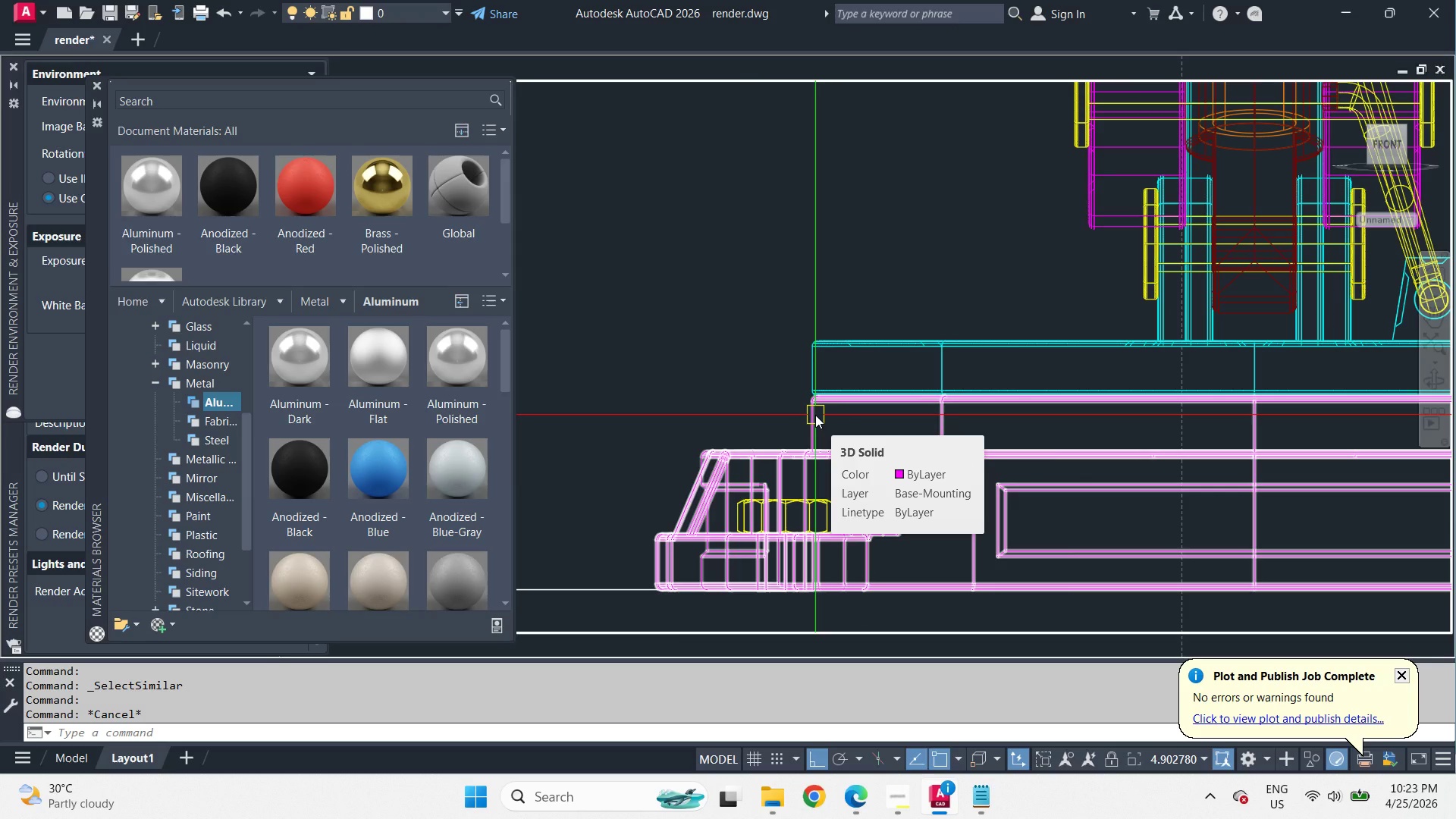 
left_click([815, 415])
 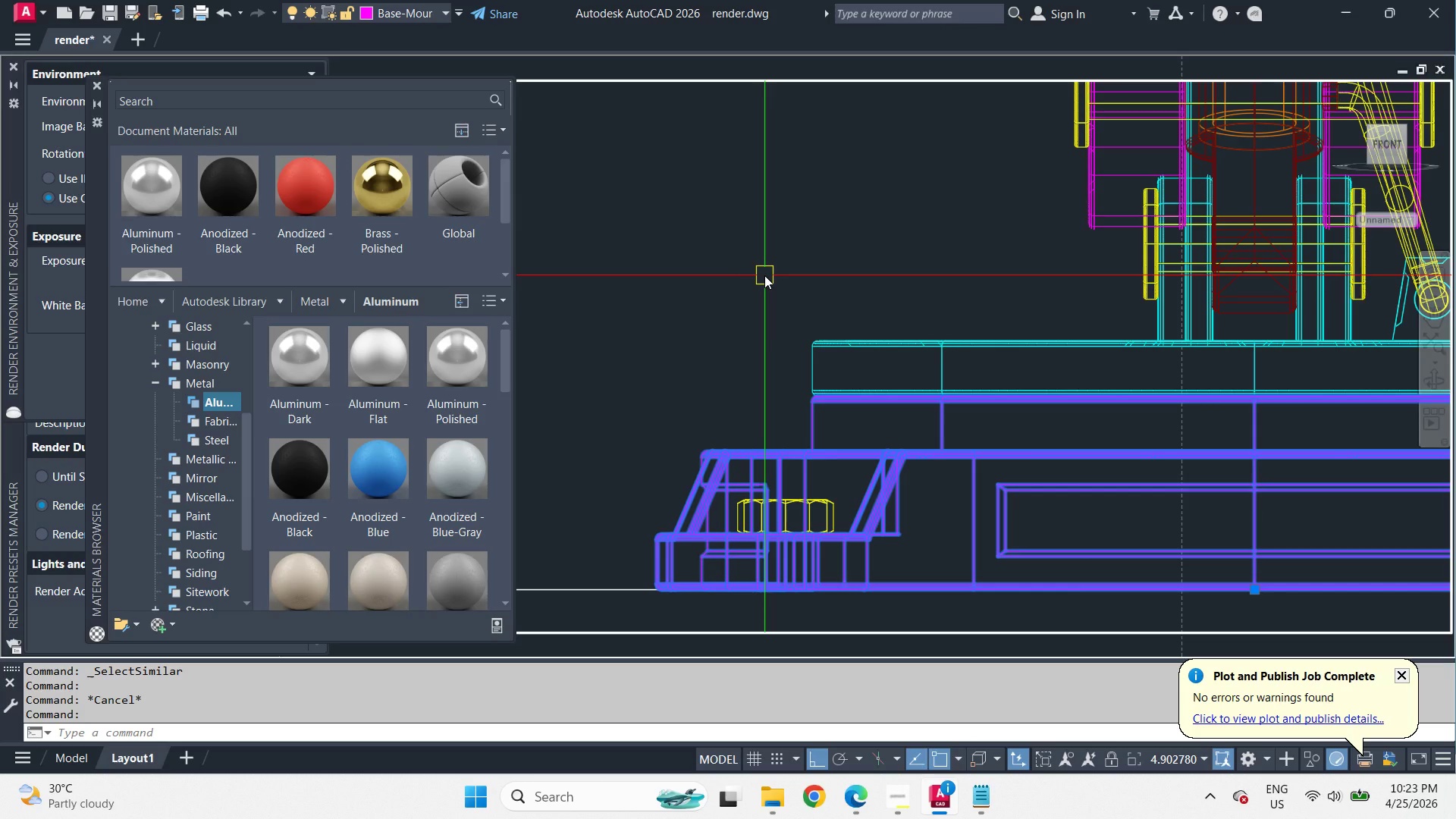 
wait(6.66)
 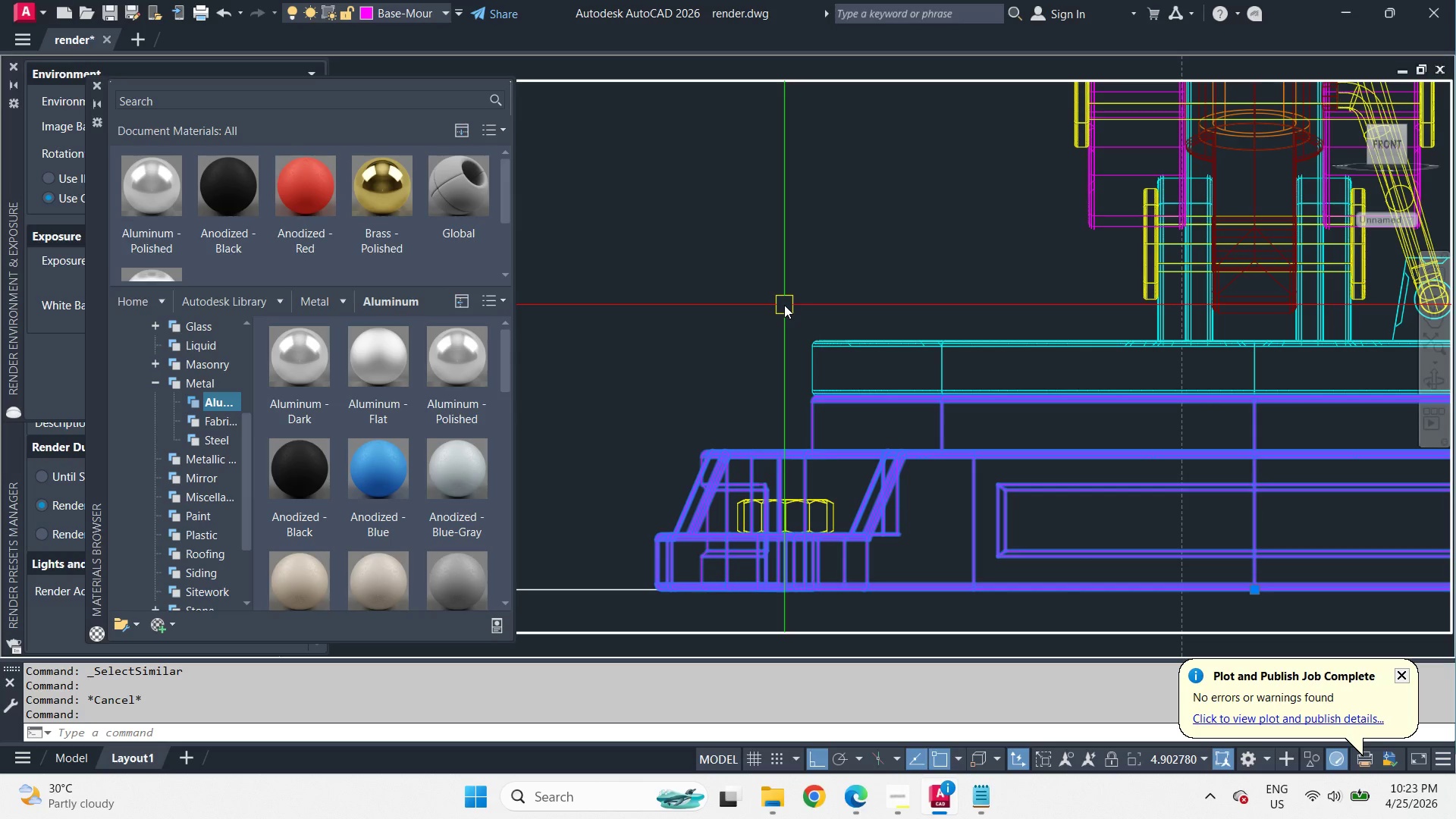 
right_click([764, 275])
 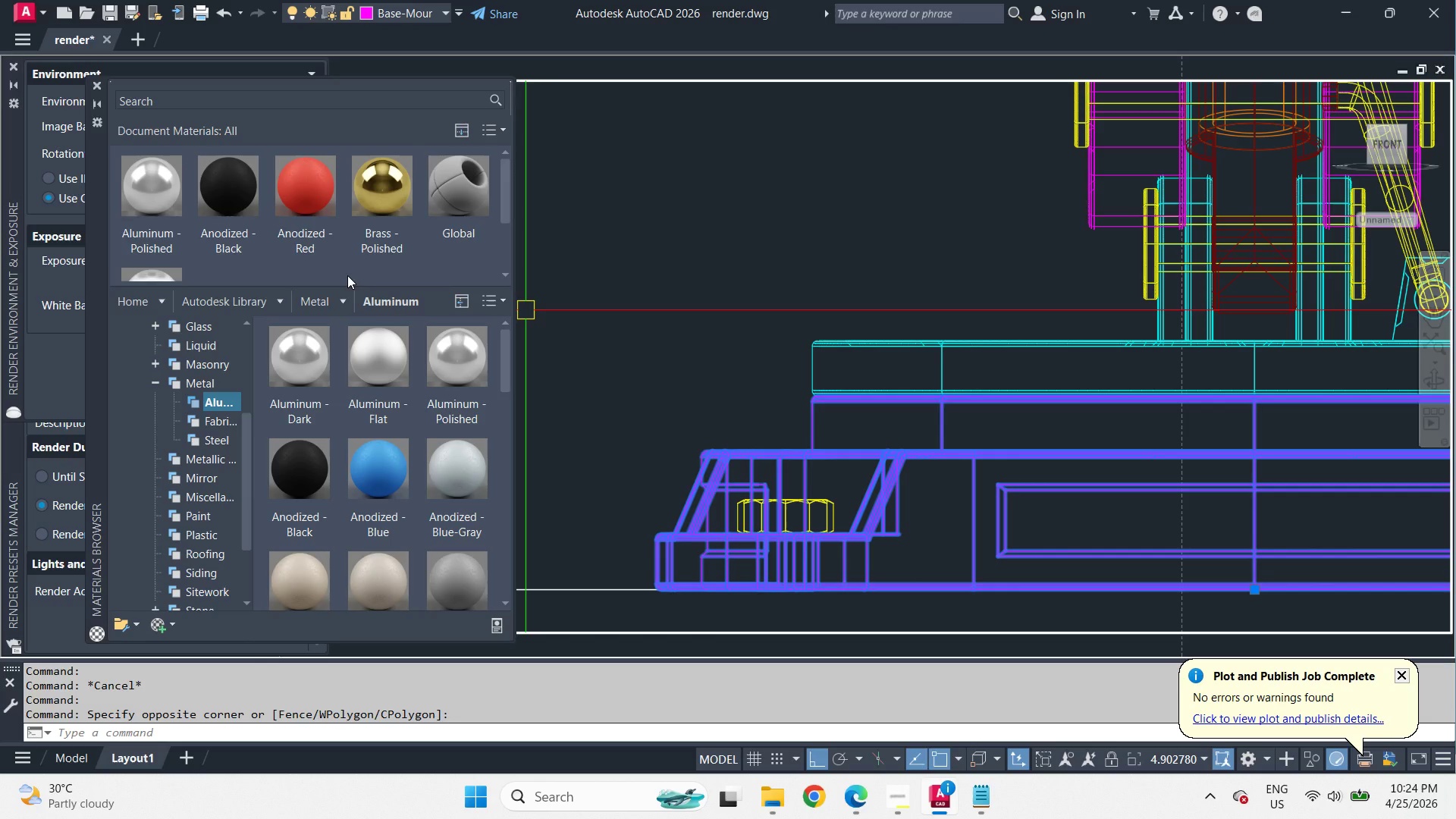 
wait(26.73)
 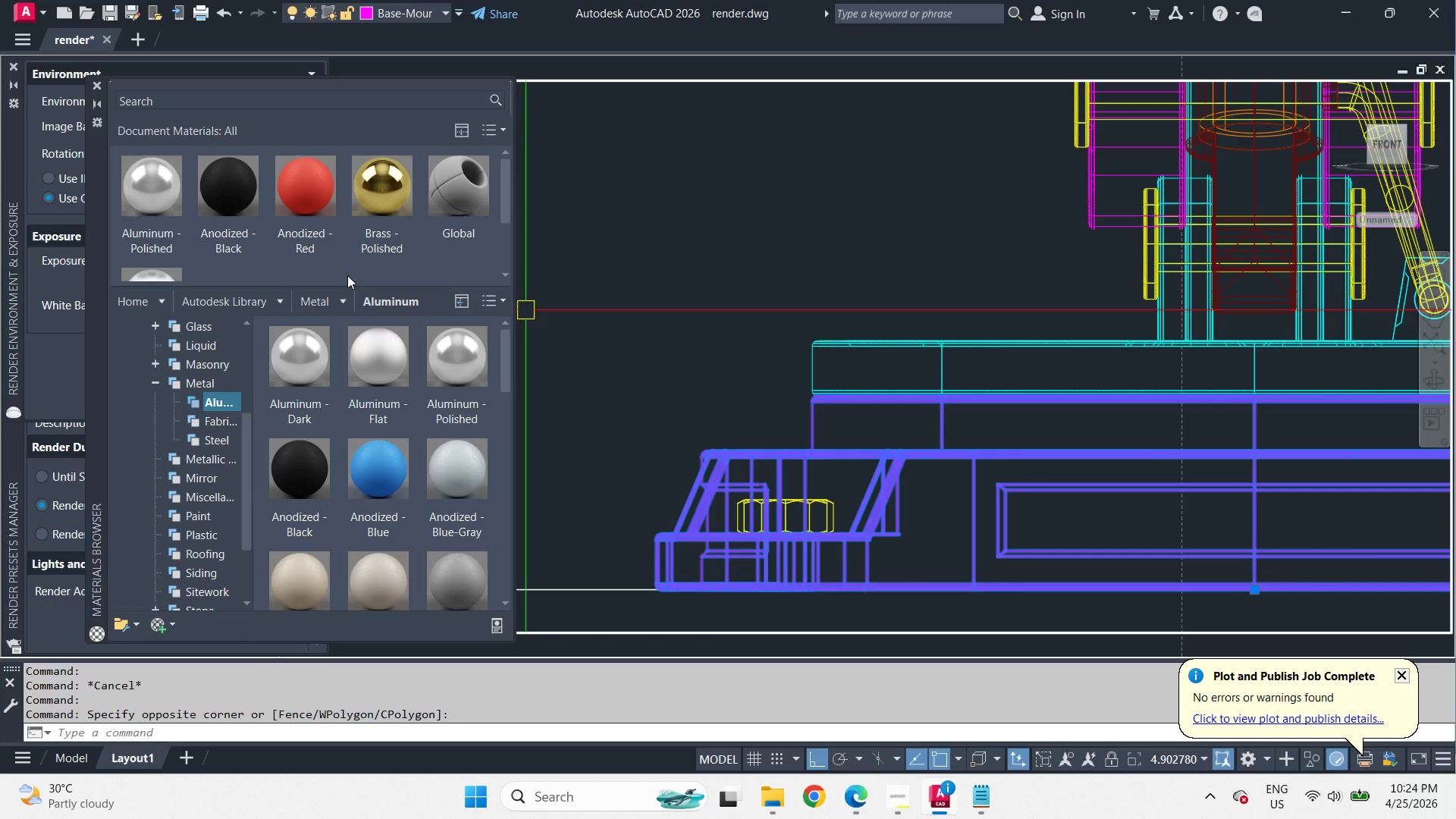 
scroll: coordinate [413, 438], scroll_direction: down, amount: 2.0
 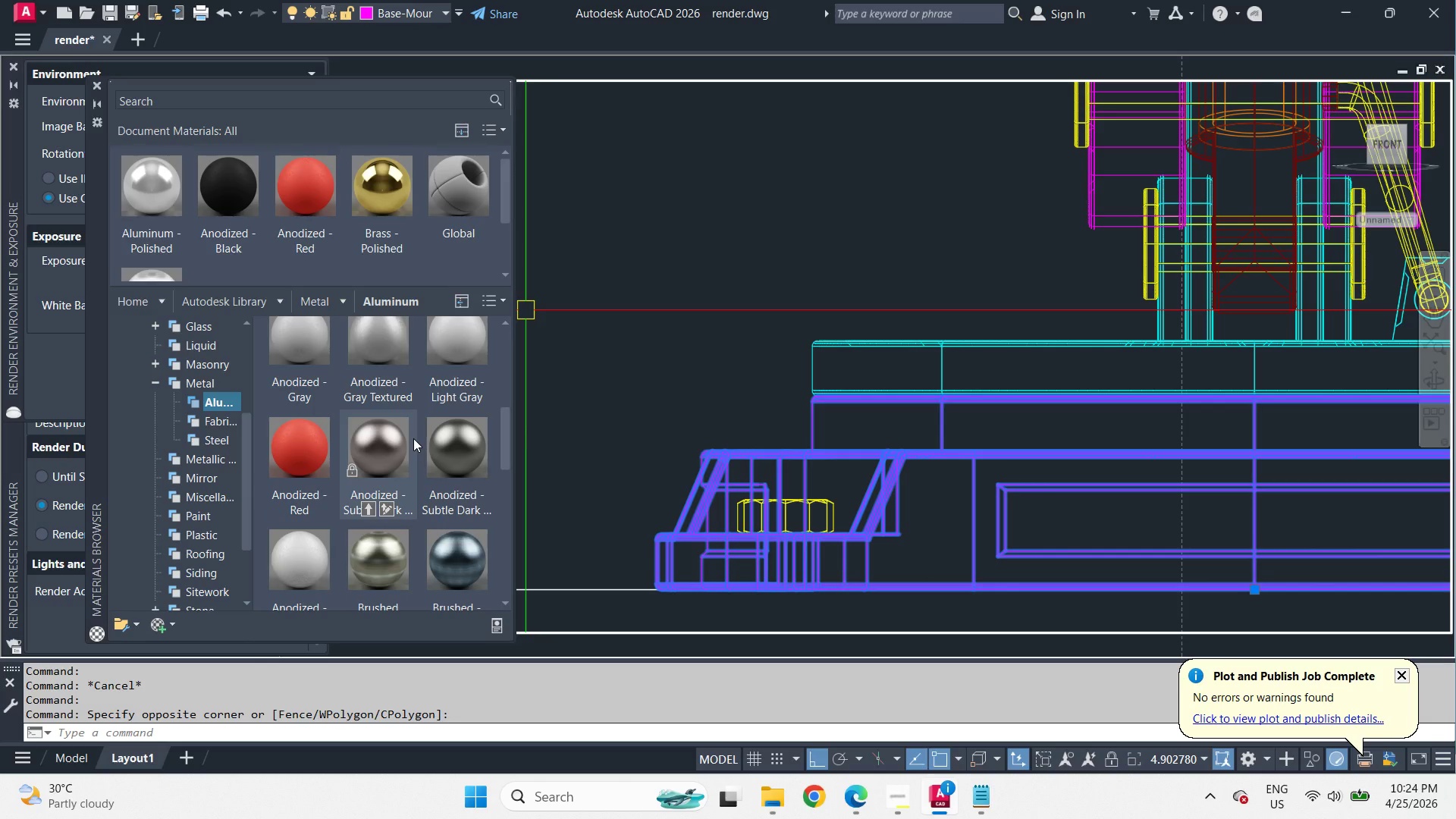 
left_click([221, 422])
 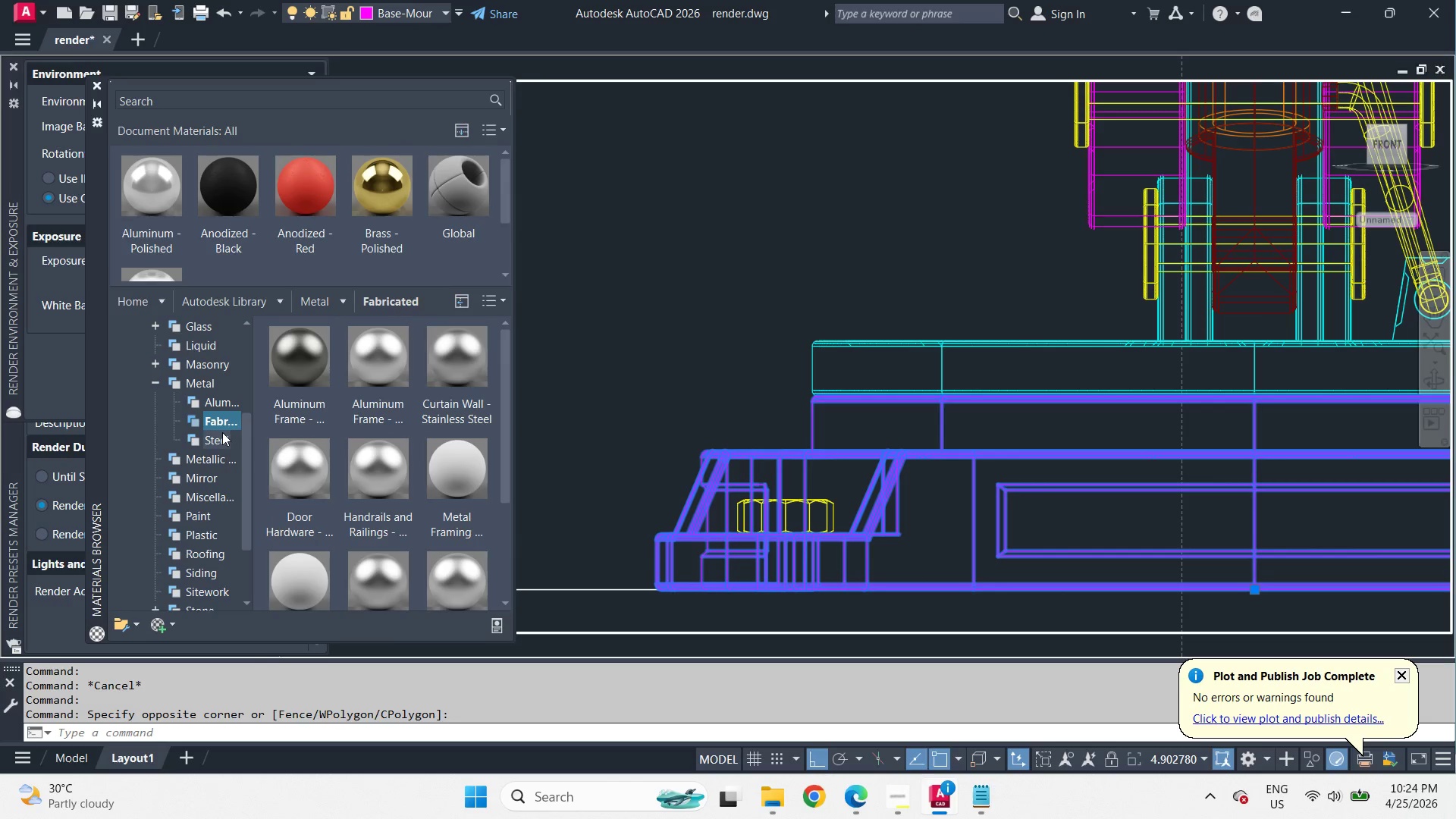 
scroll: coordinate [413, 438], scroll_direction: down, amount: 1.0
 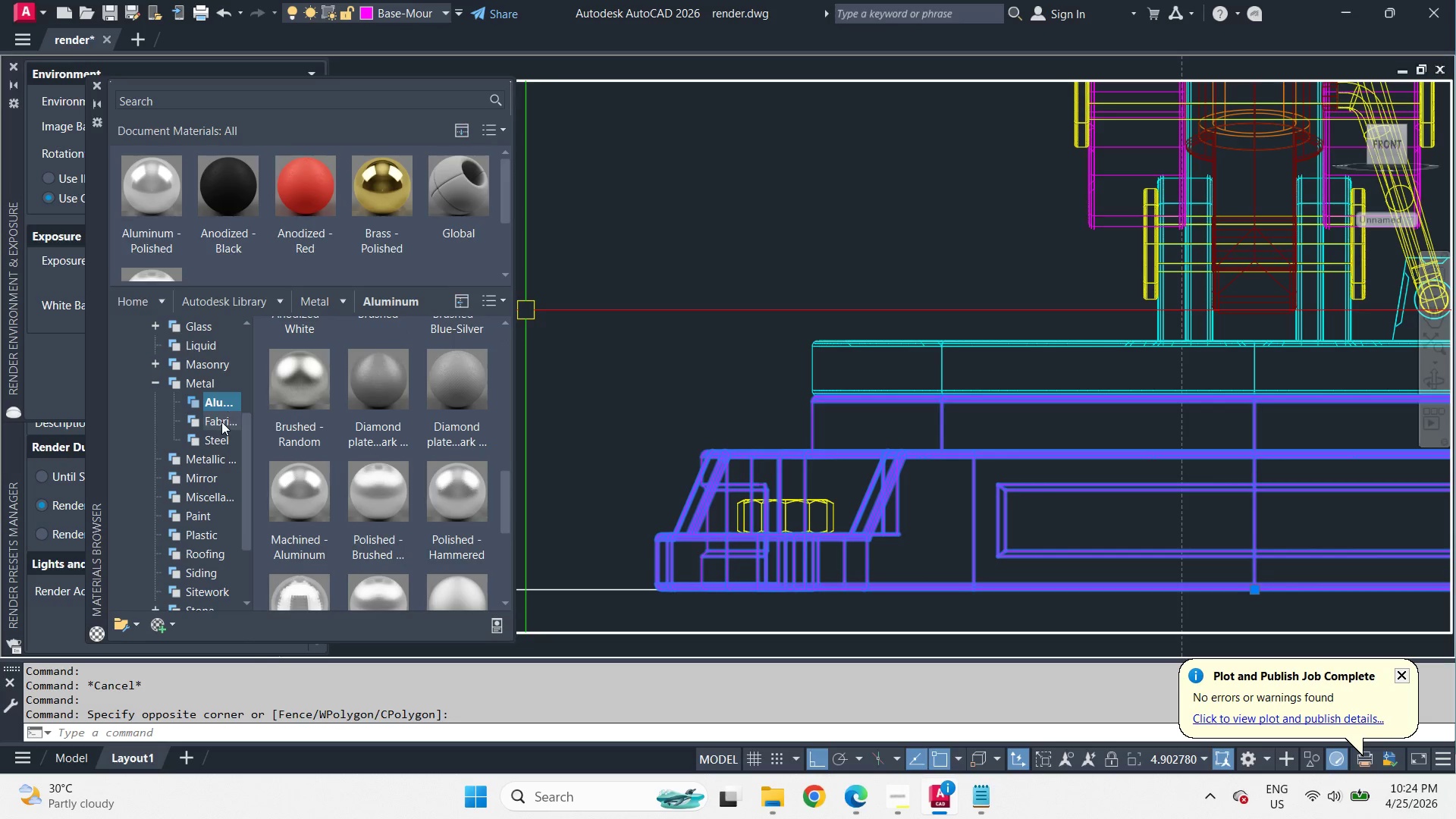 
left_click([225, 442])
 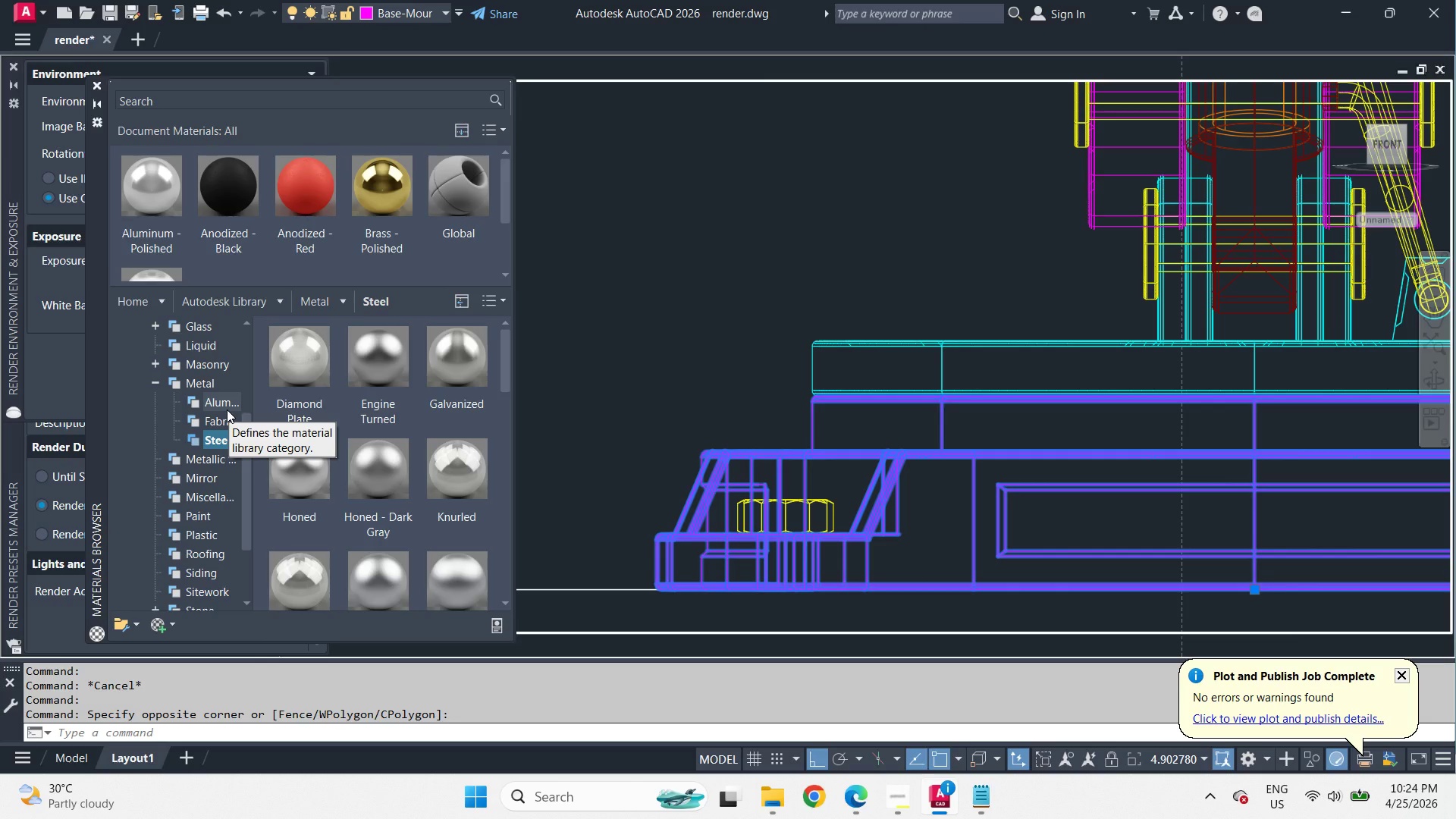 
scroll: coordinate [336, 470], scroll_direction: down, amount: 5.0
 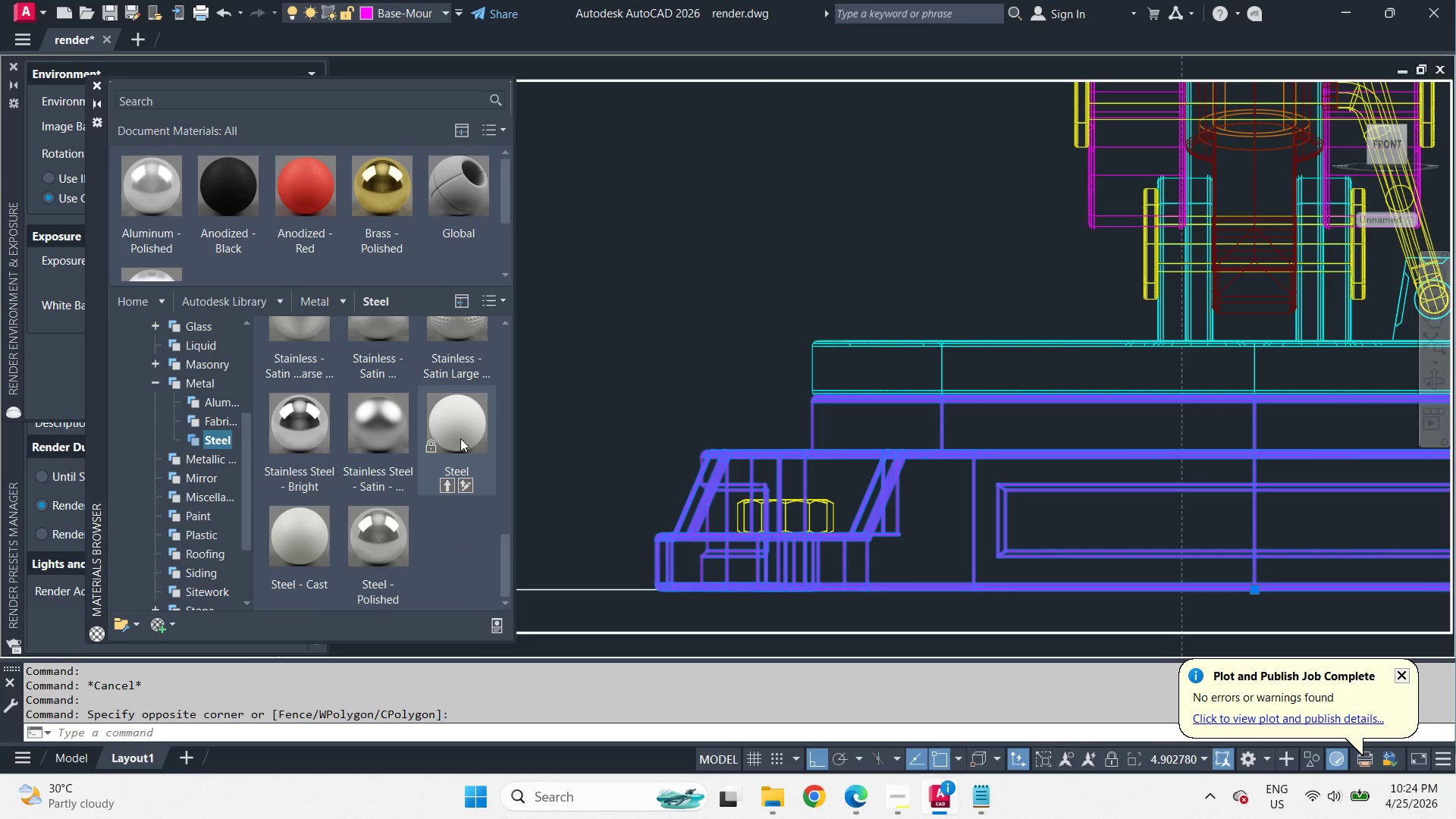 
right_click([457, 434])
 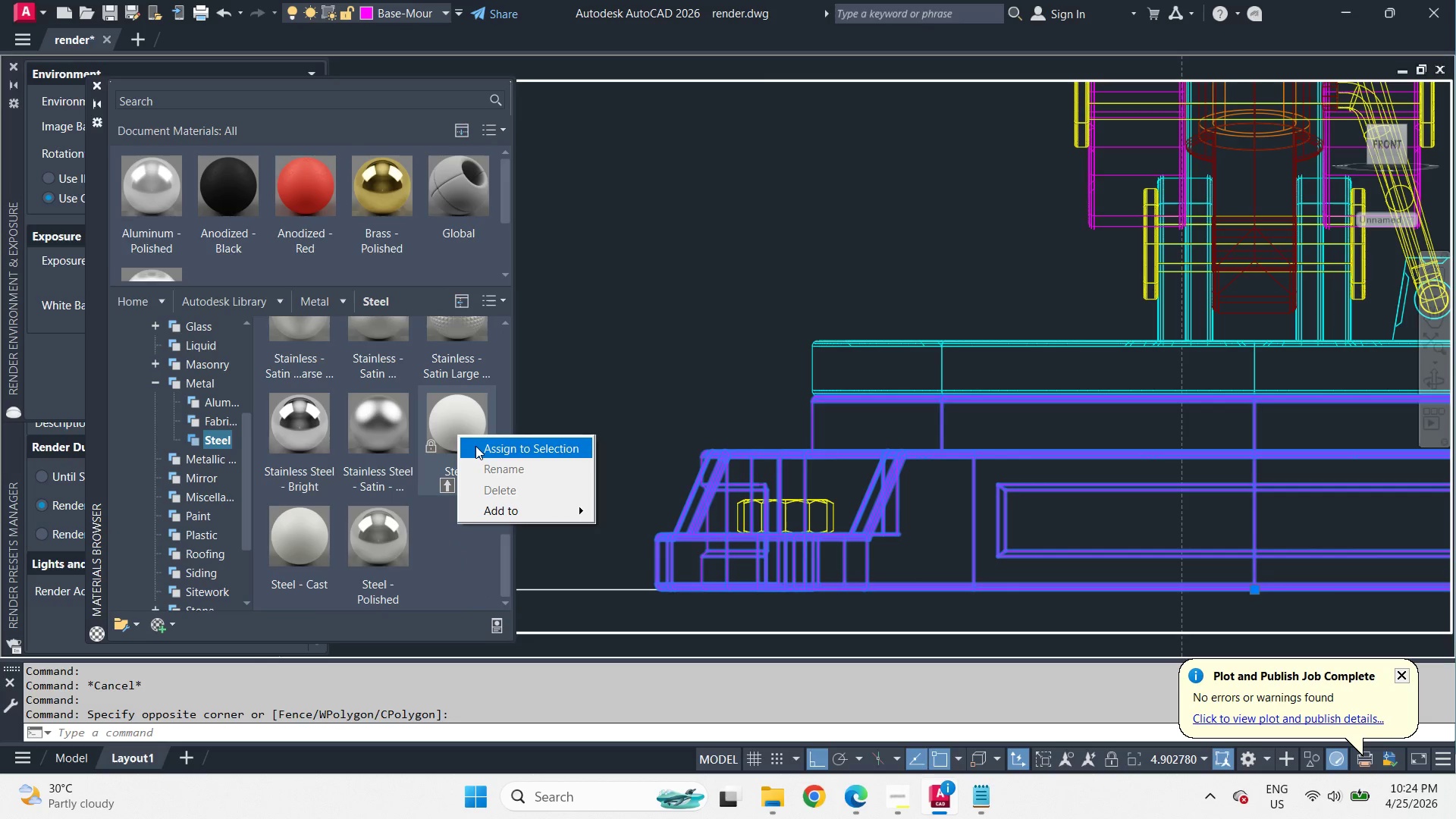 
left_click([475, 446])
 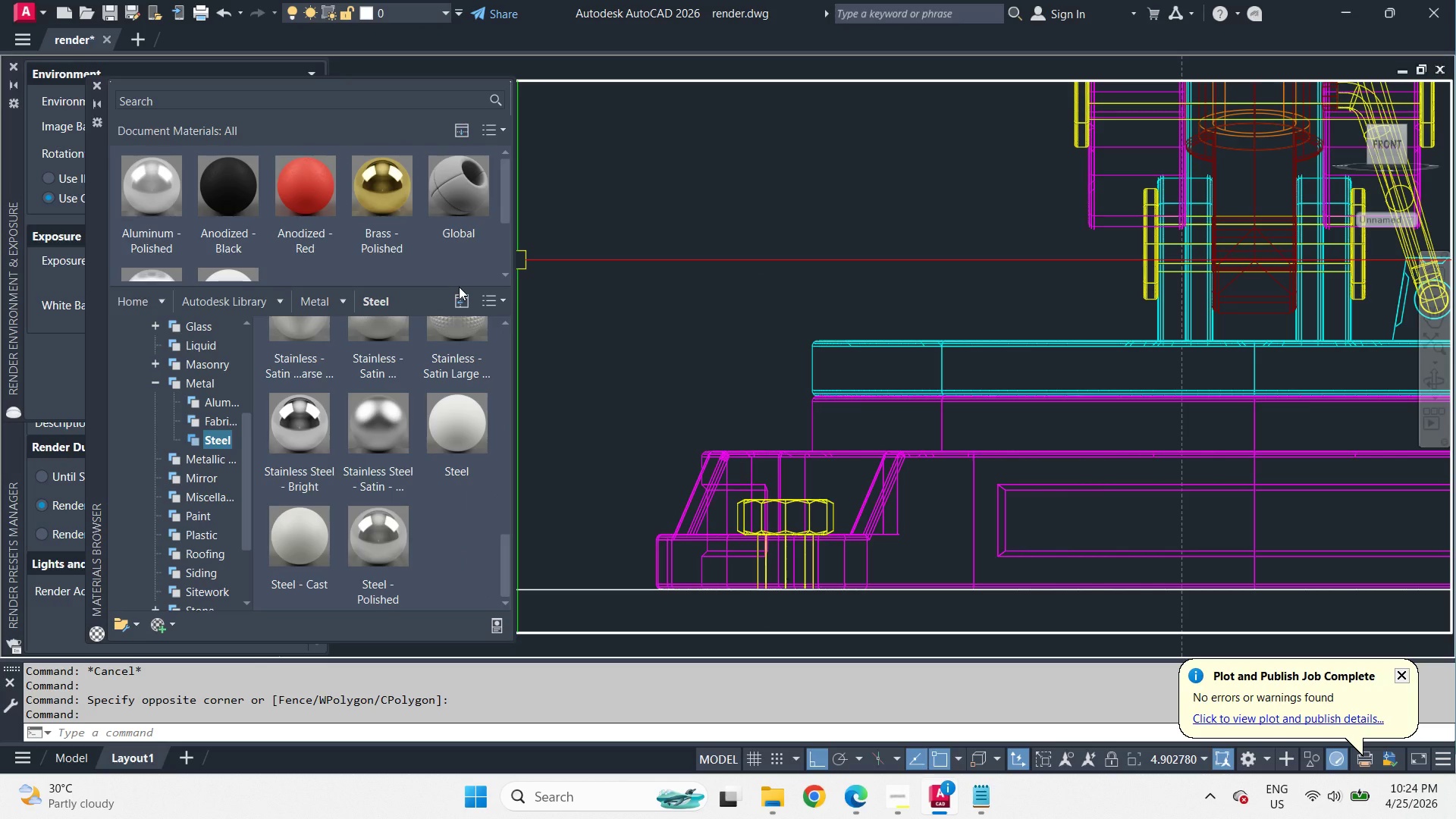 
left_click_drag(start_coordinate=[454, 285], to_coordinate=[454, 322])
 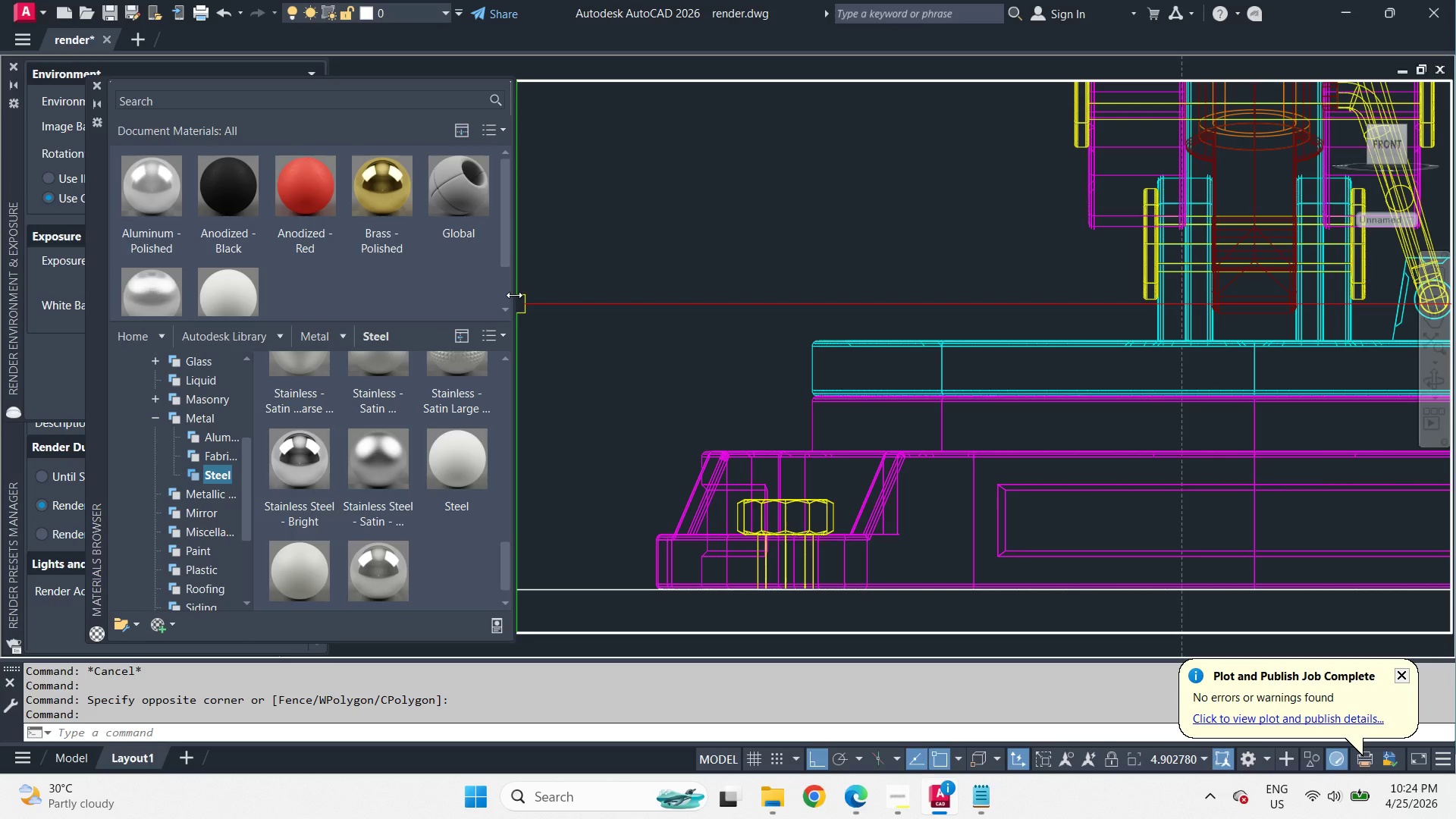 
left_click_drag(start_coordinate=[514, 295], to_coordinate=[500, 300])
 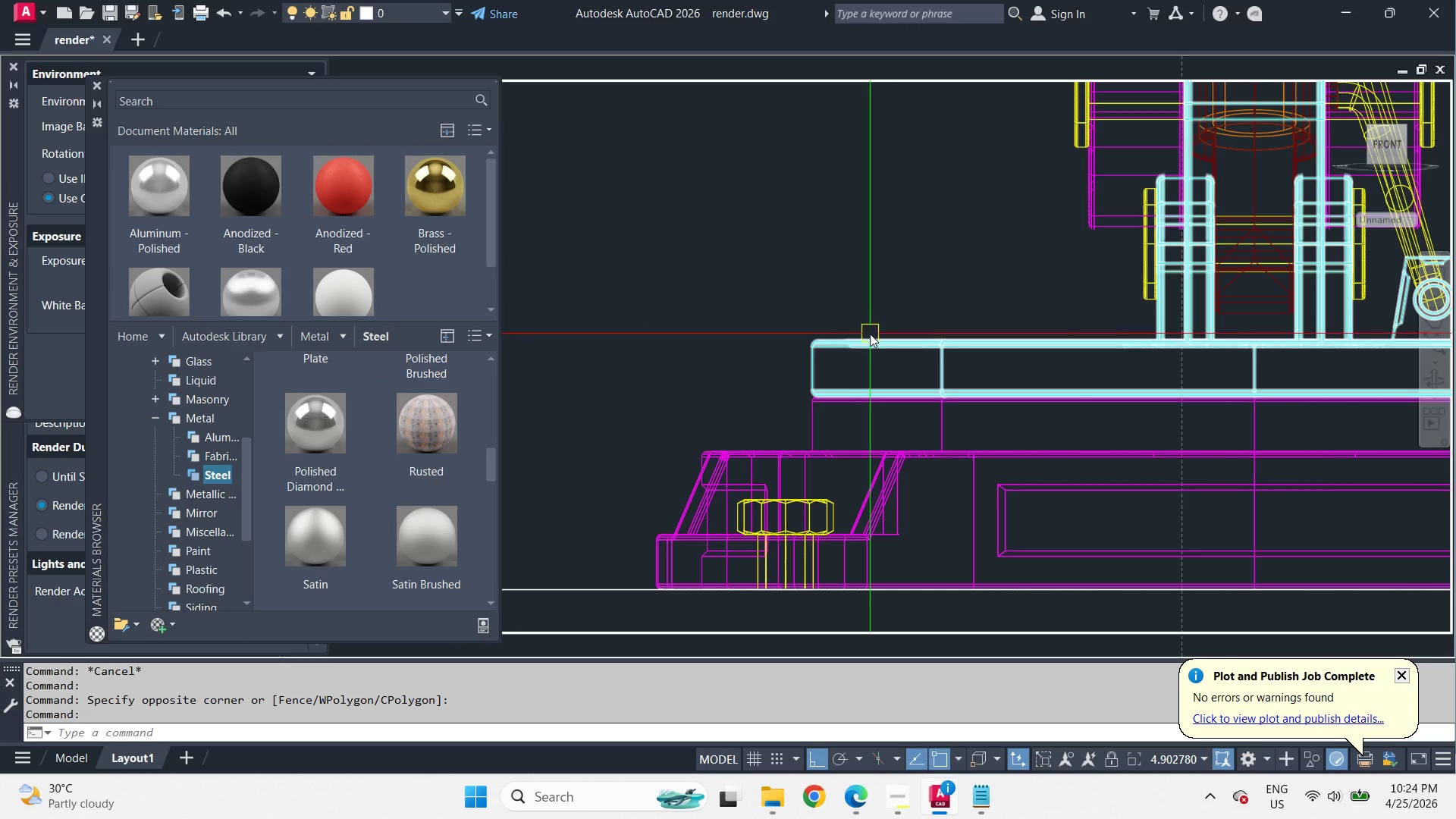 
left_click([861, 335])
 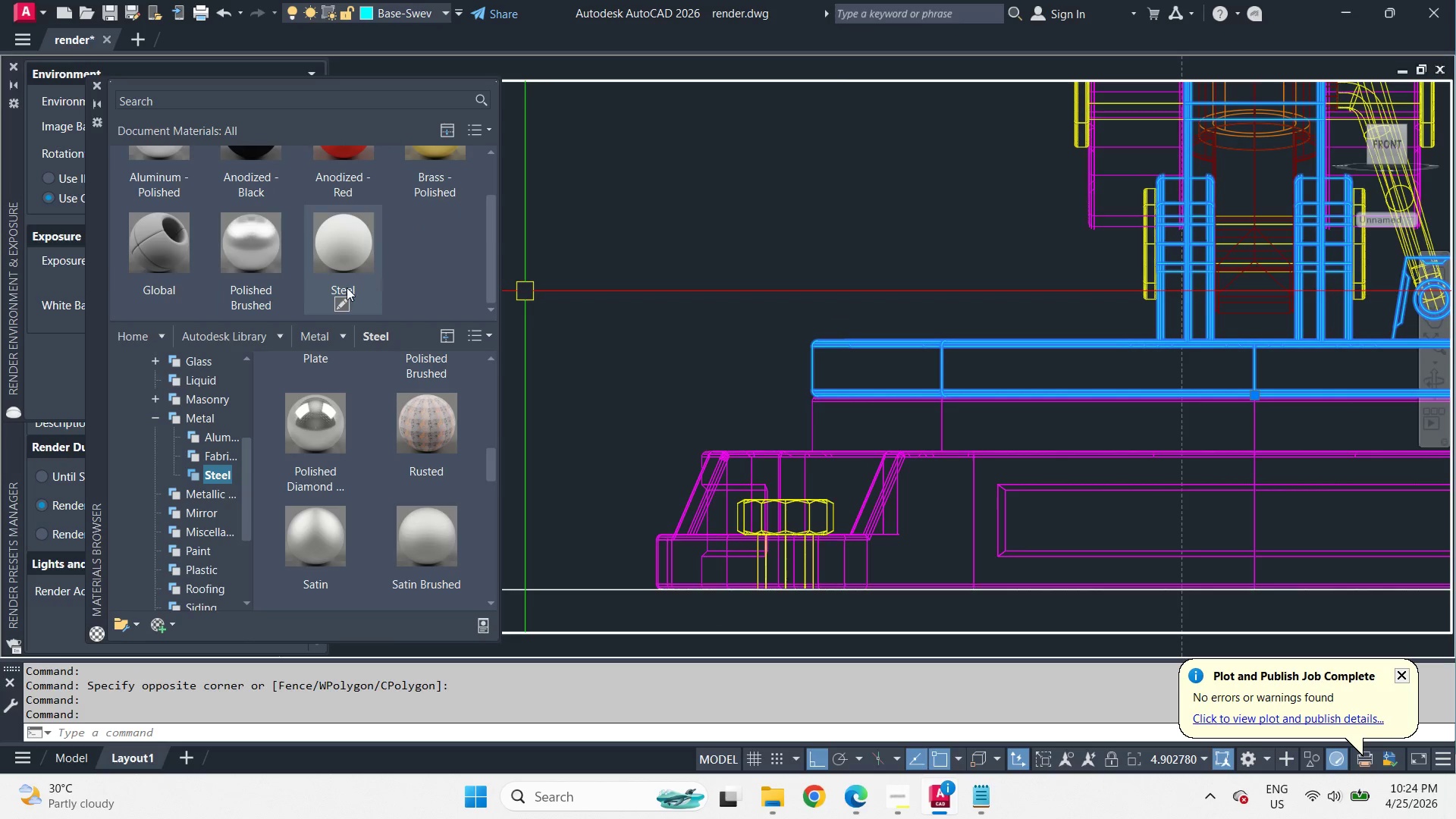 
scroll: coordinate [443, 287], scroll_direction: down, amount: 2.0
 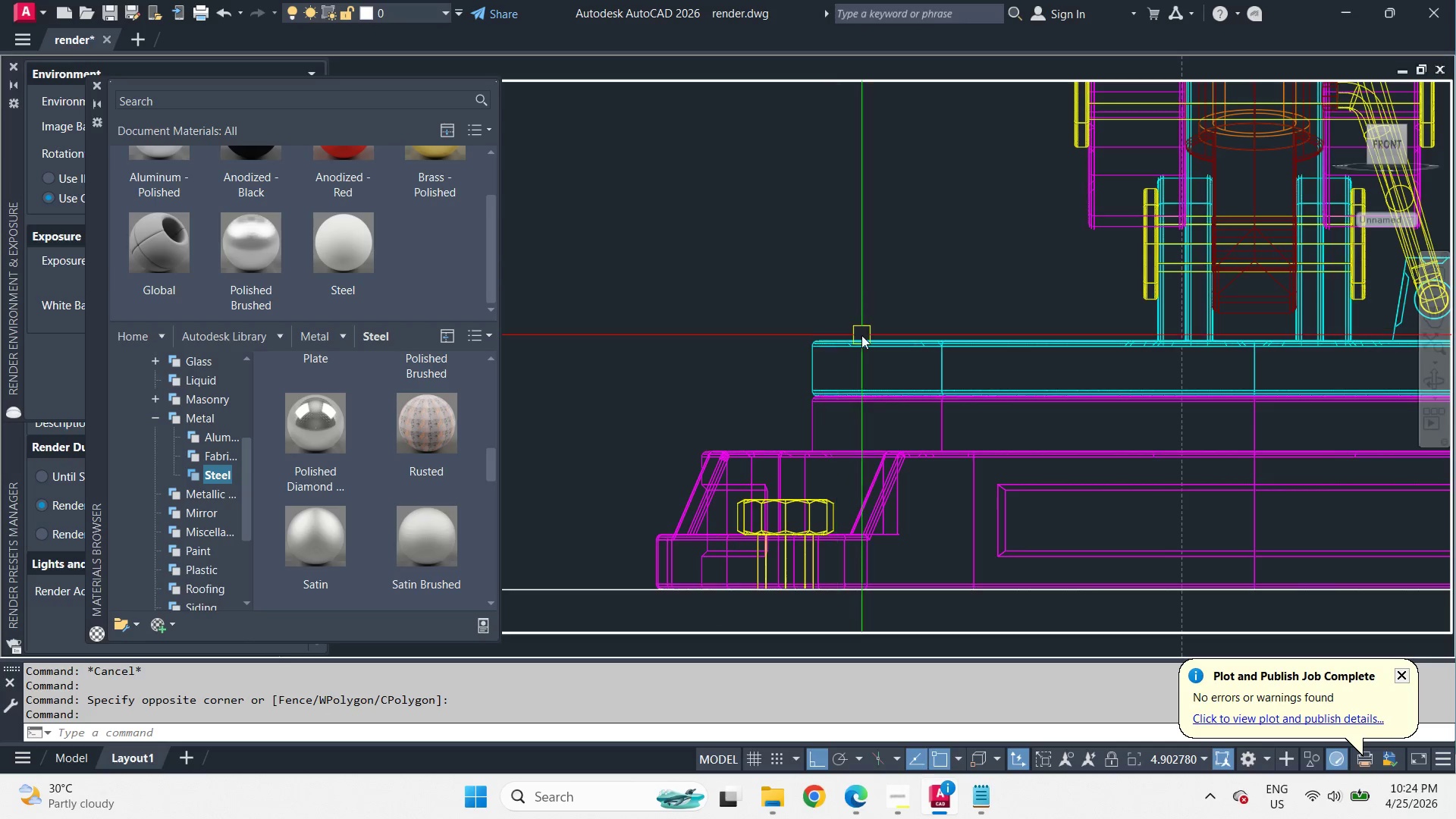 
right_click([345, 287])
 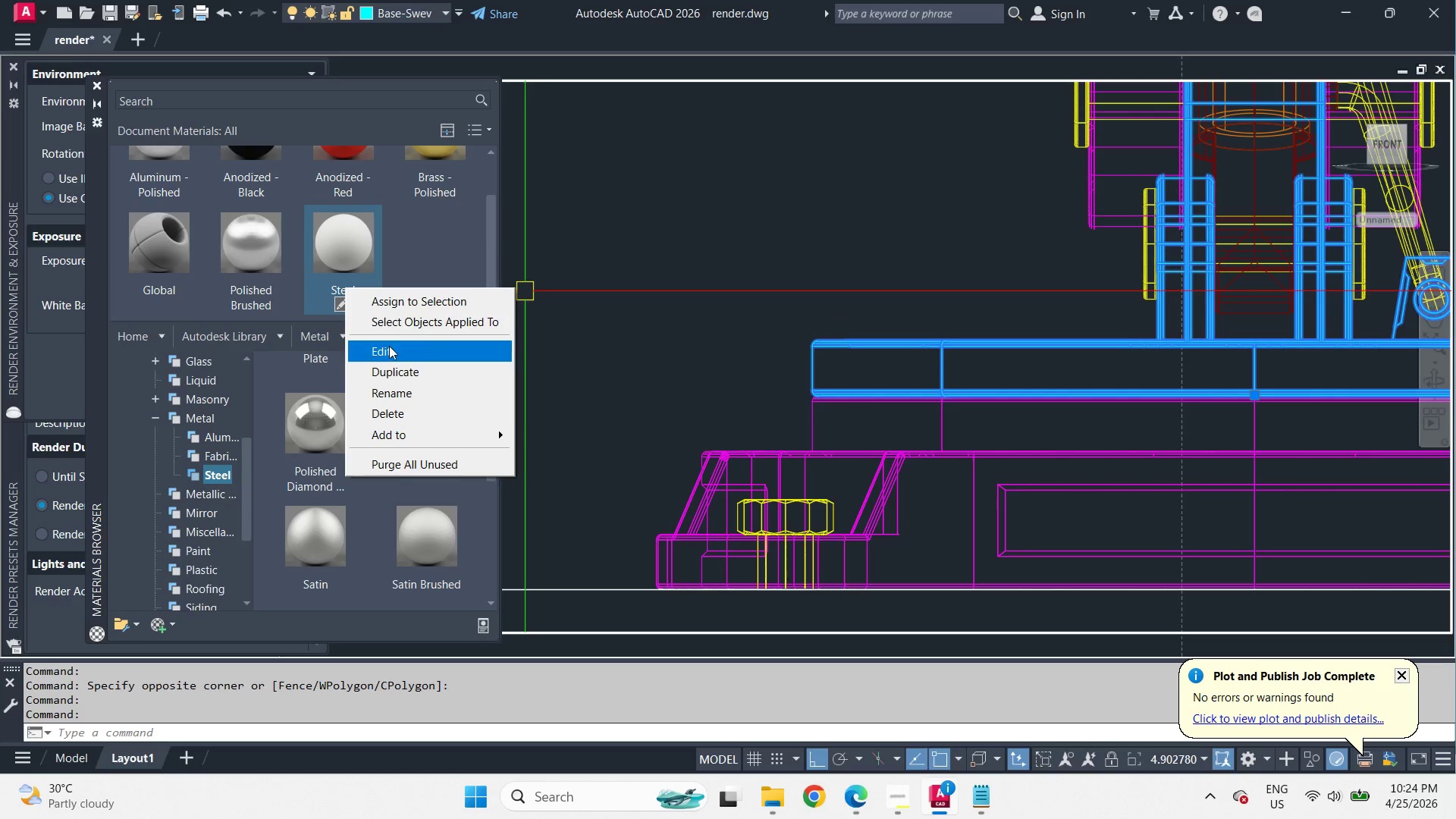 
left_click([401, 303])
 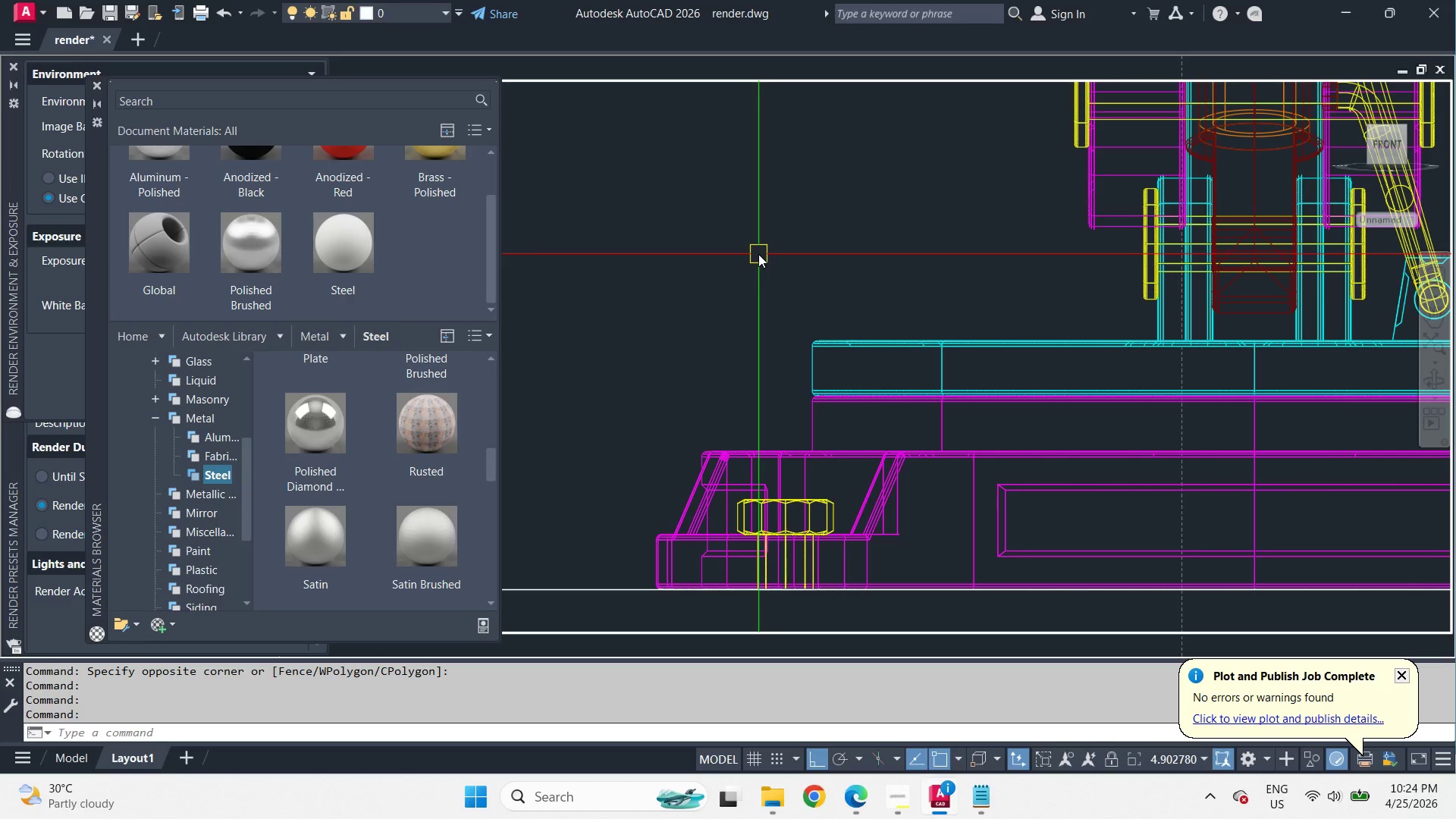 
scroll: coordinate [836, 497], scroll_direction: down, amount: 4.0
 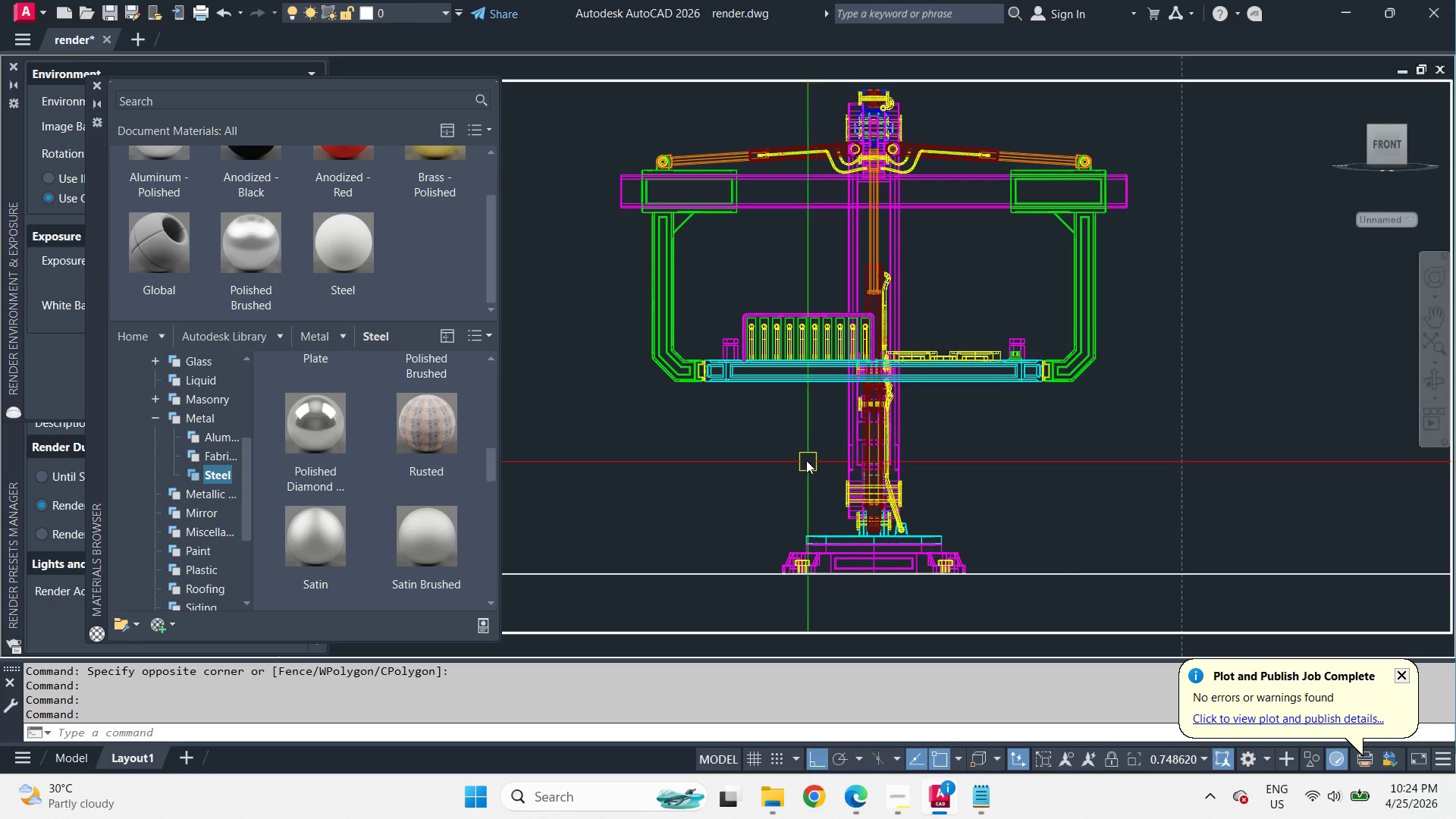 
scroll: coordinate [795, 441], scroll_direction: none, amount: 0.0
 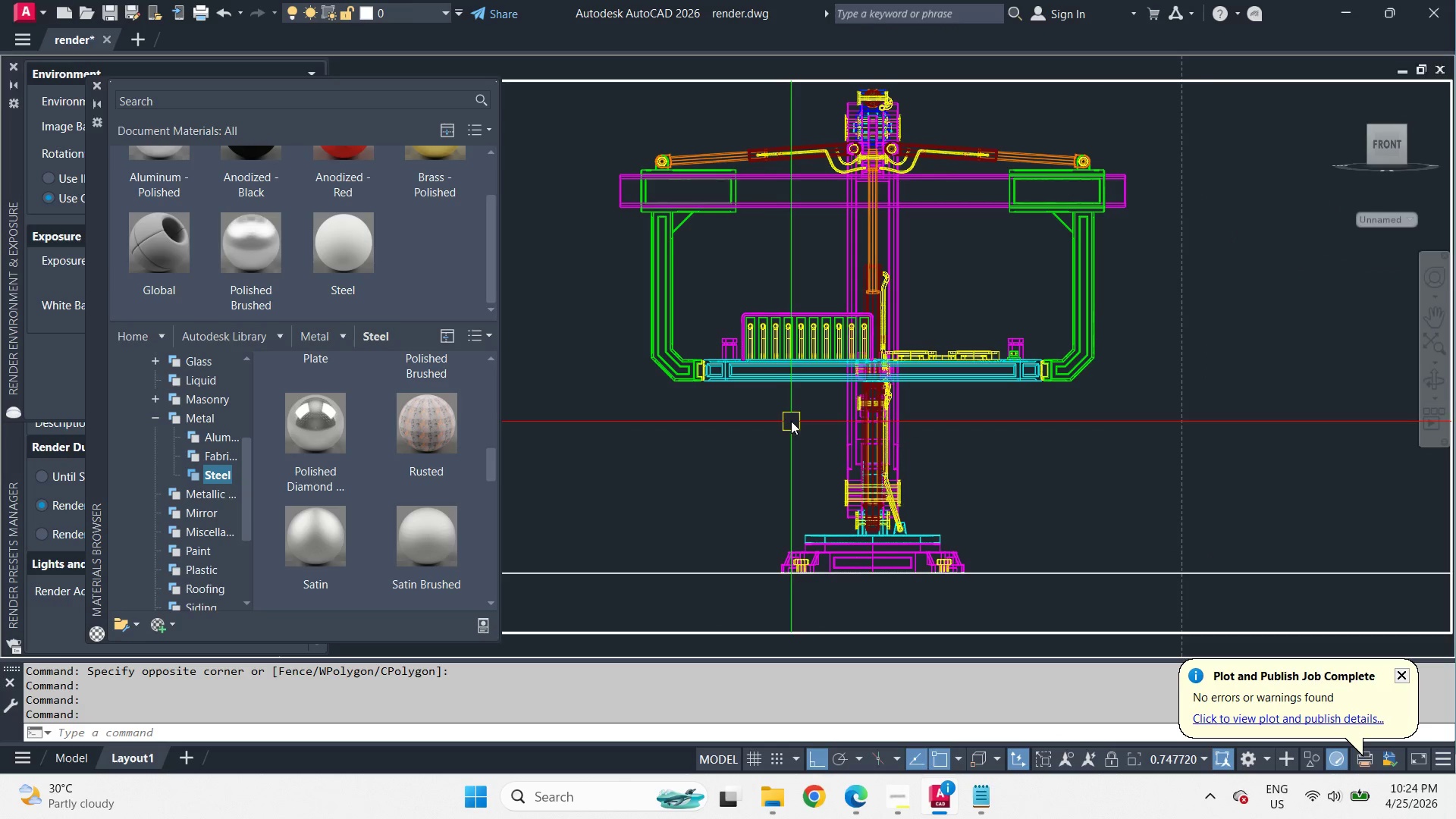 
key(Z)
 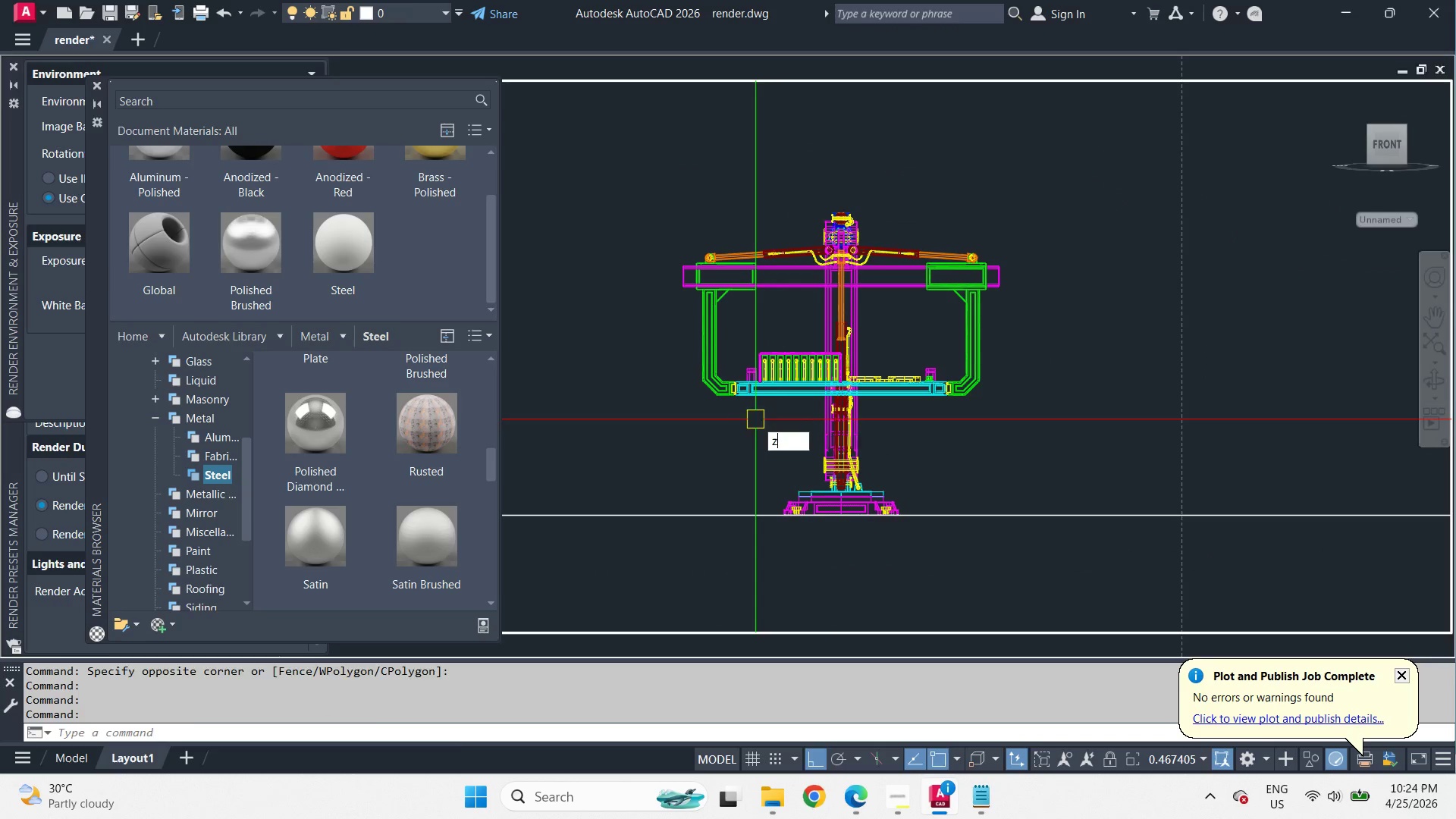 
key(Space)
 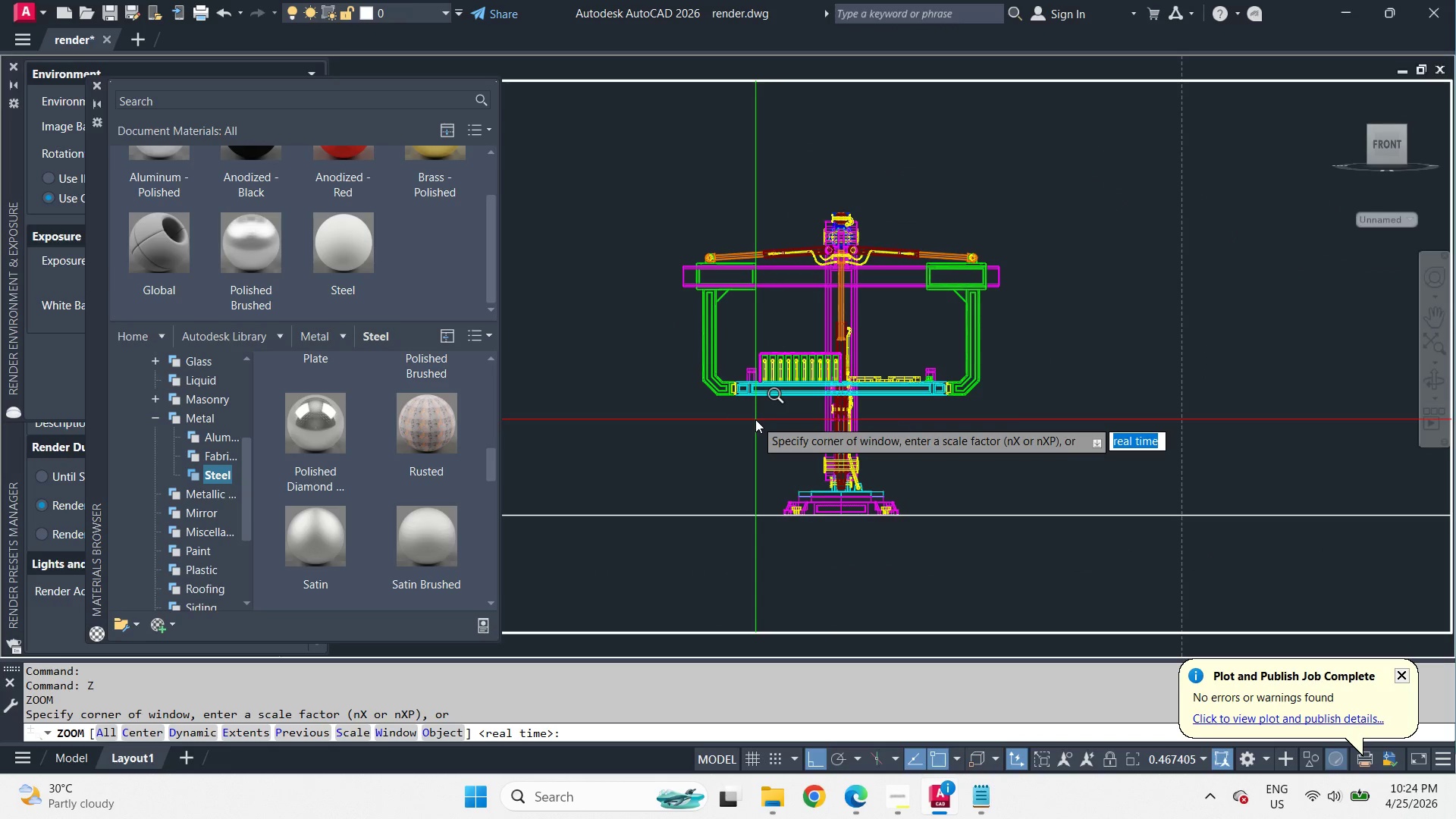 
key(O)
 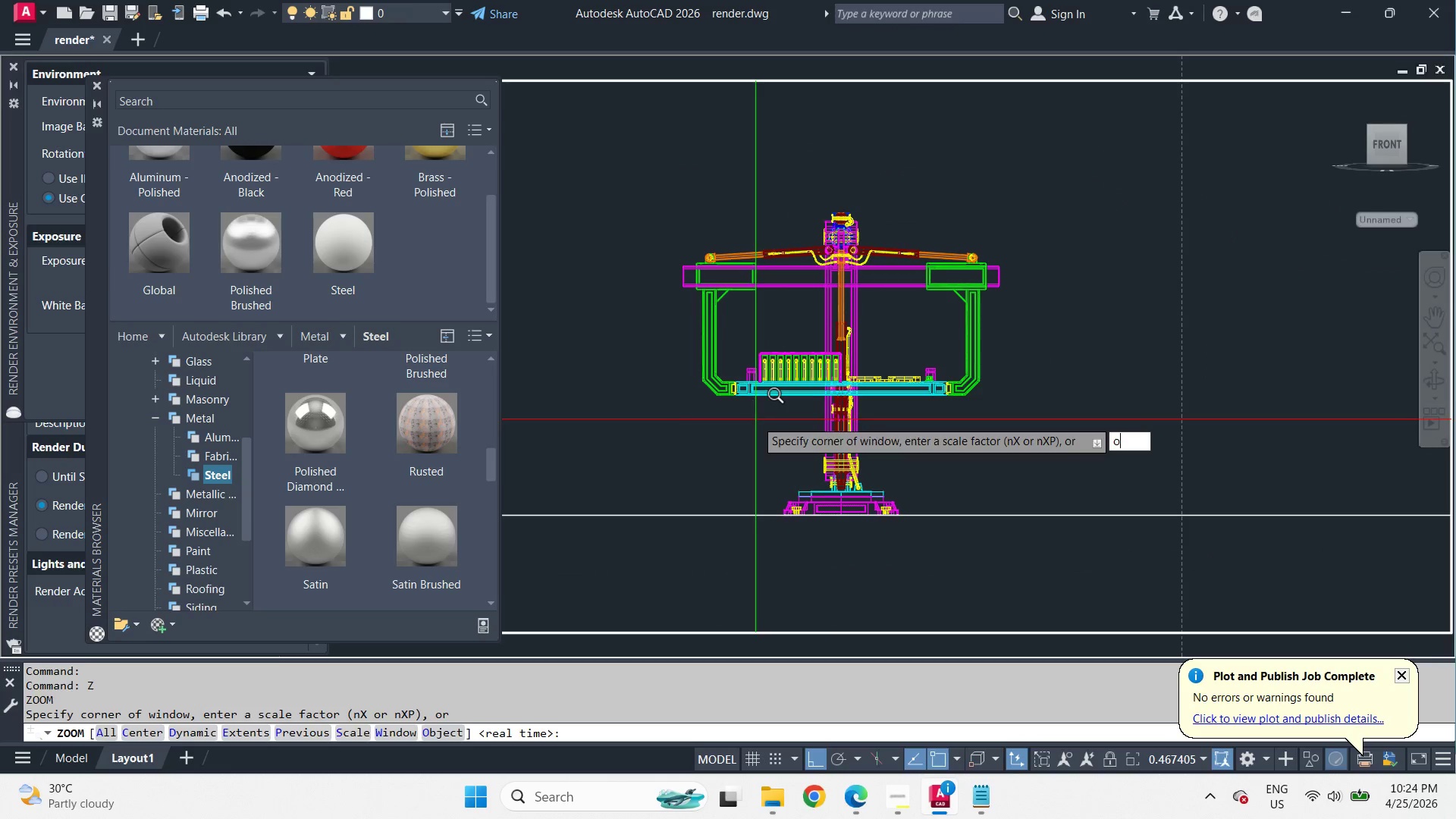 
scroll: coordinate [789, 420], scroll_direction: down, amount: 1.0
 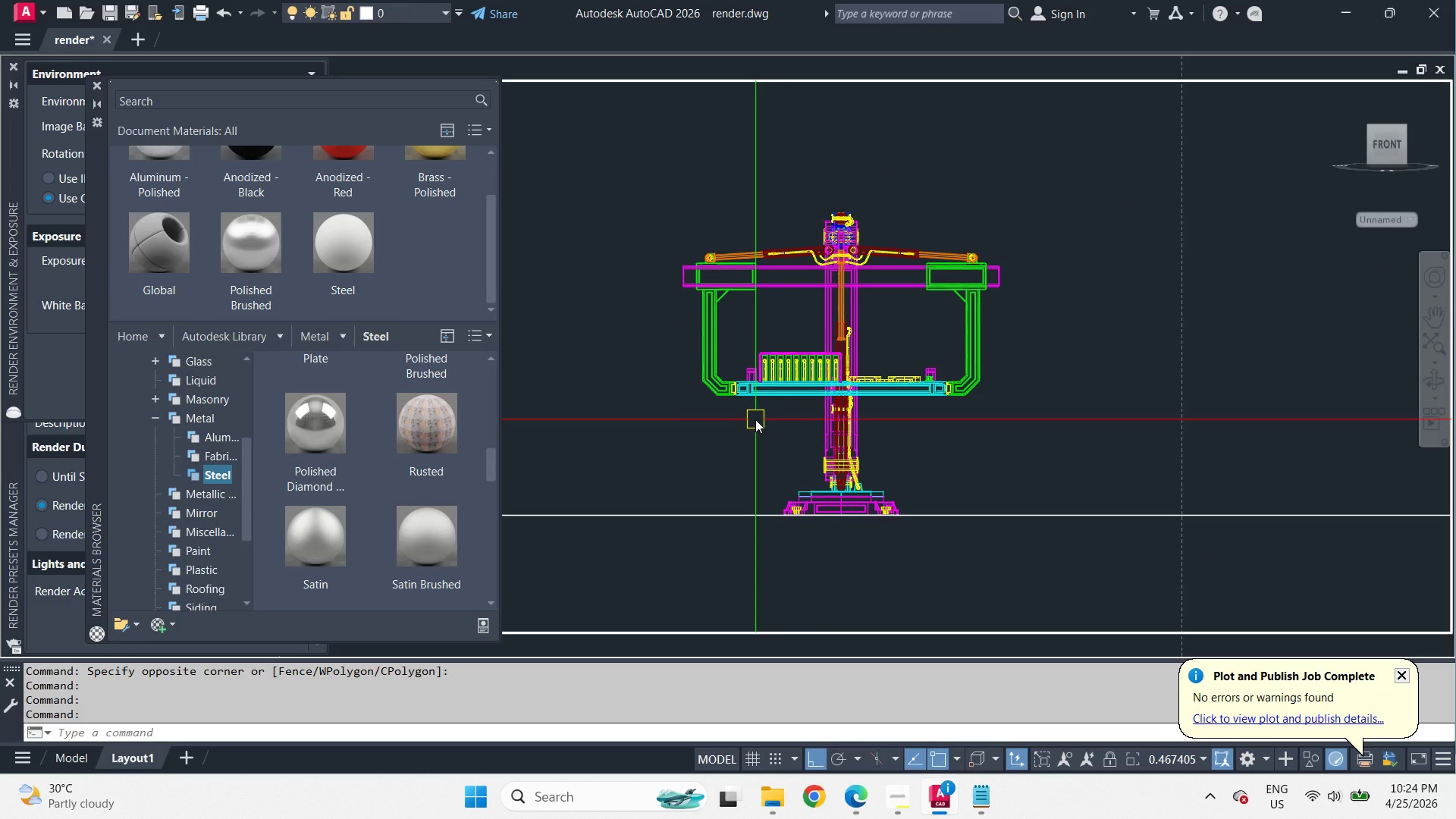 
key(Space)
 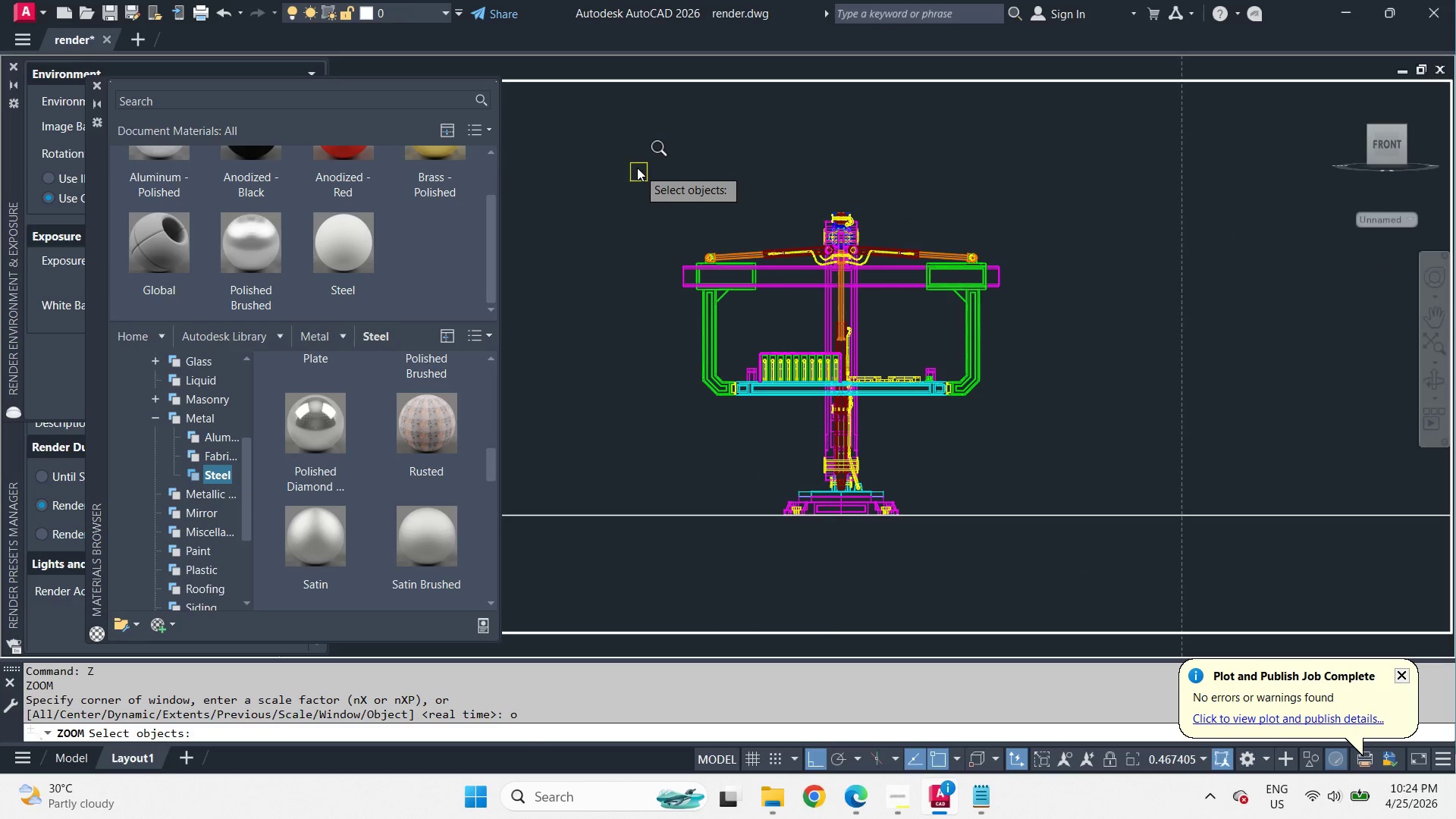 
left_click_drag(start_coordinate=[636, 163], to_coordinate=[655, 192])
 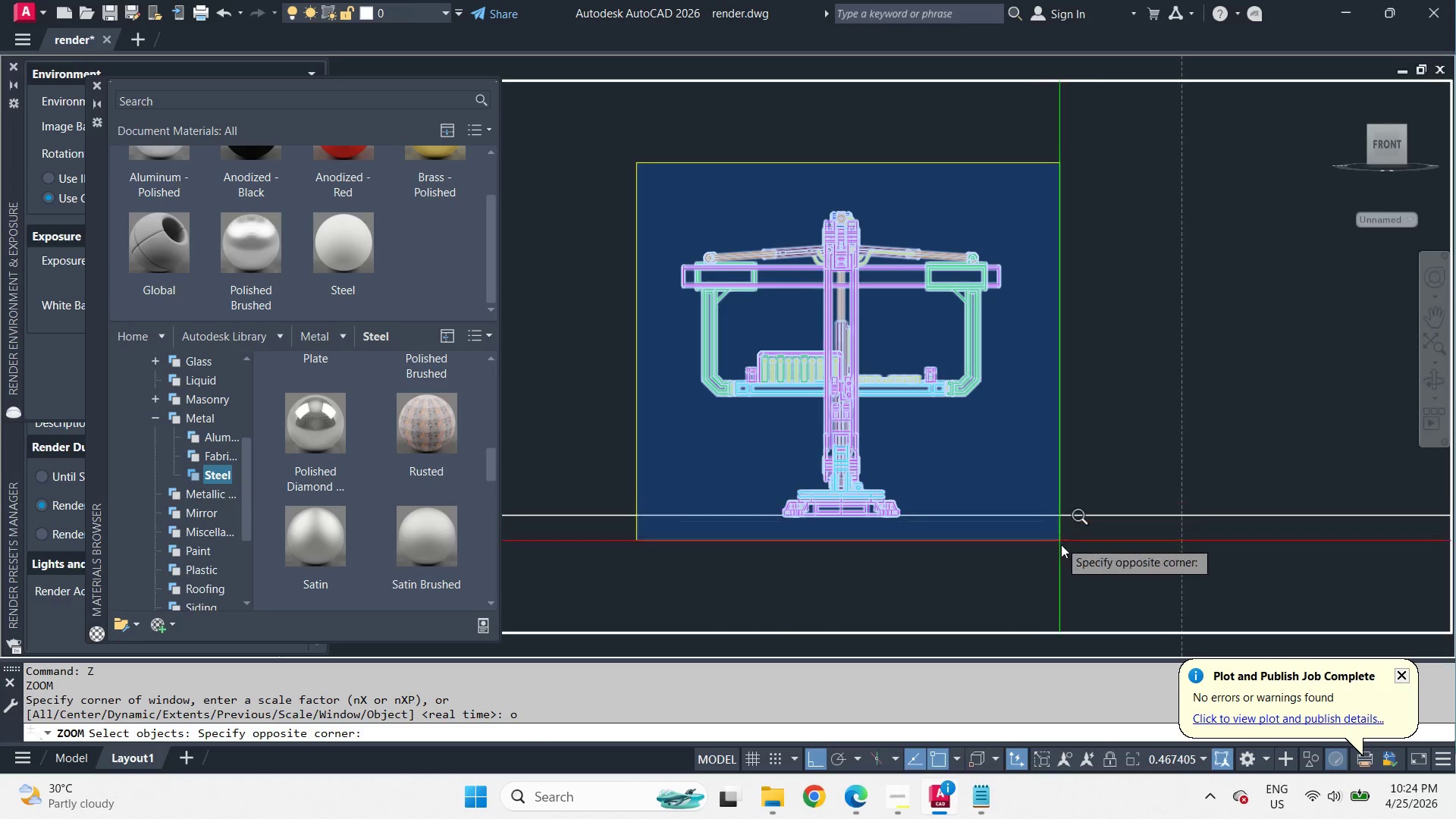 
left_click([1071, 572])
 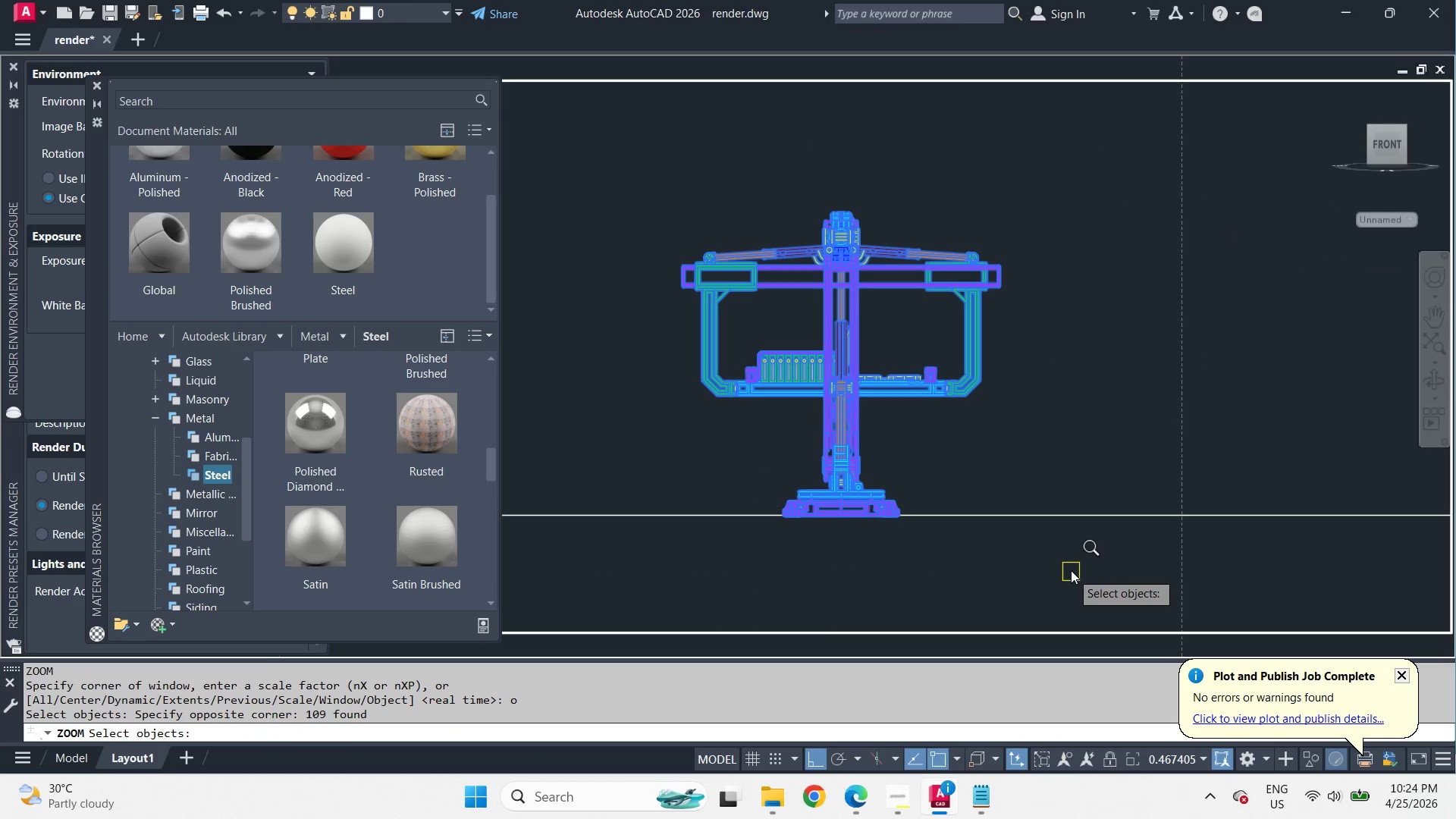 
key(Space)
 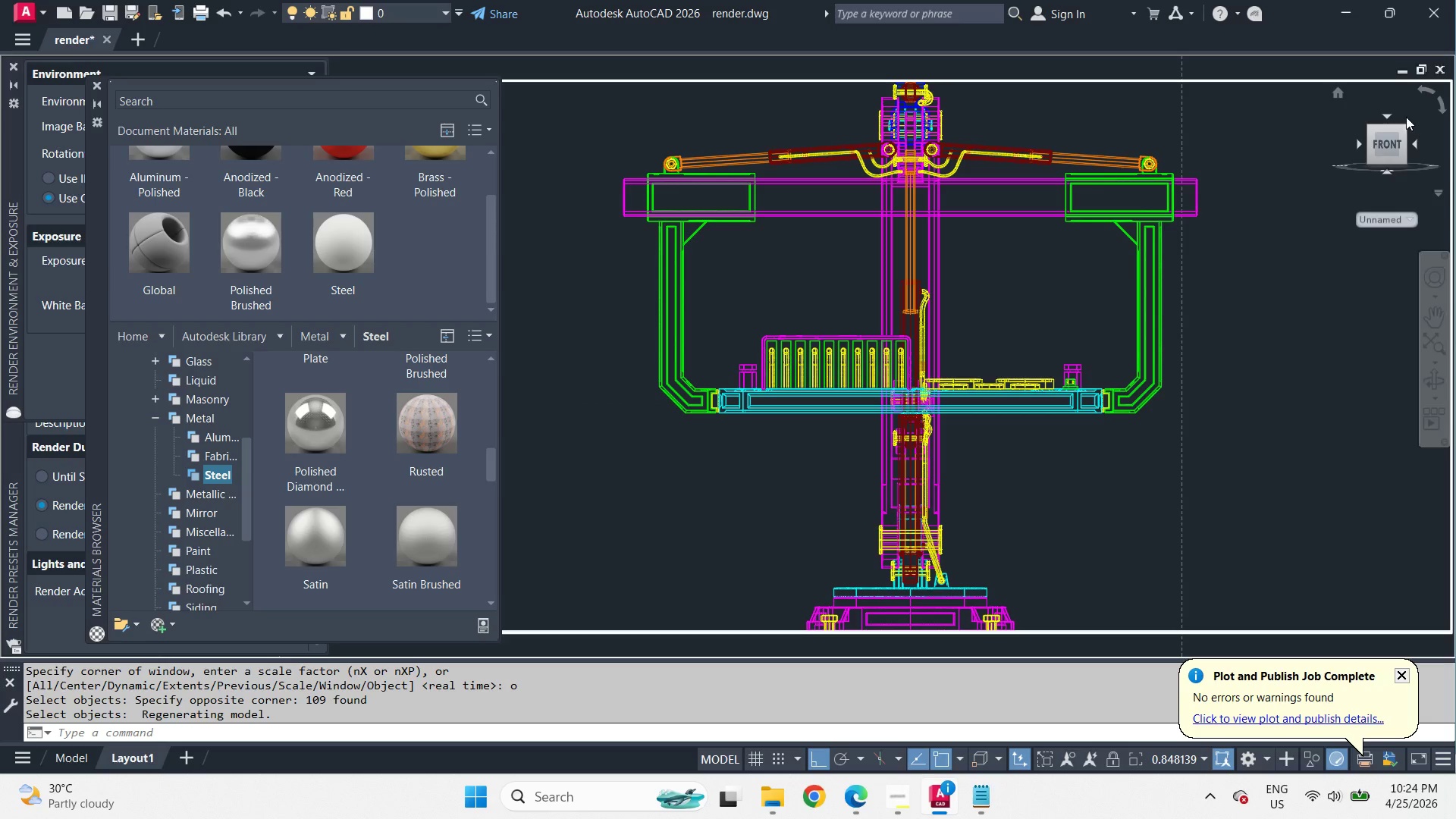 
right_click([1378, 152])
 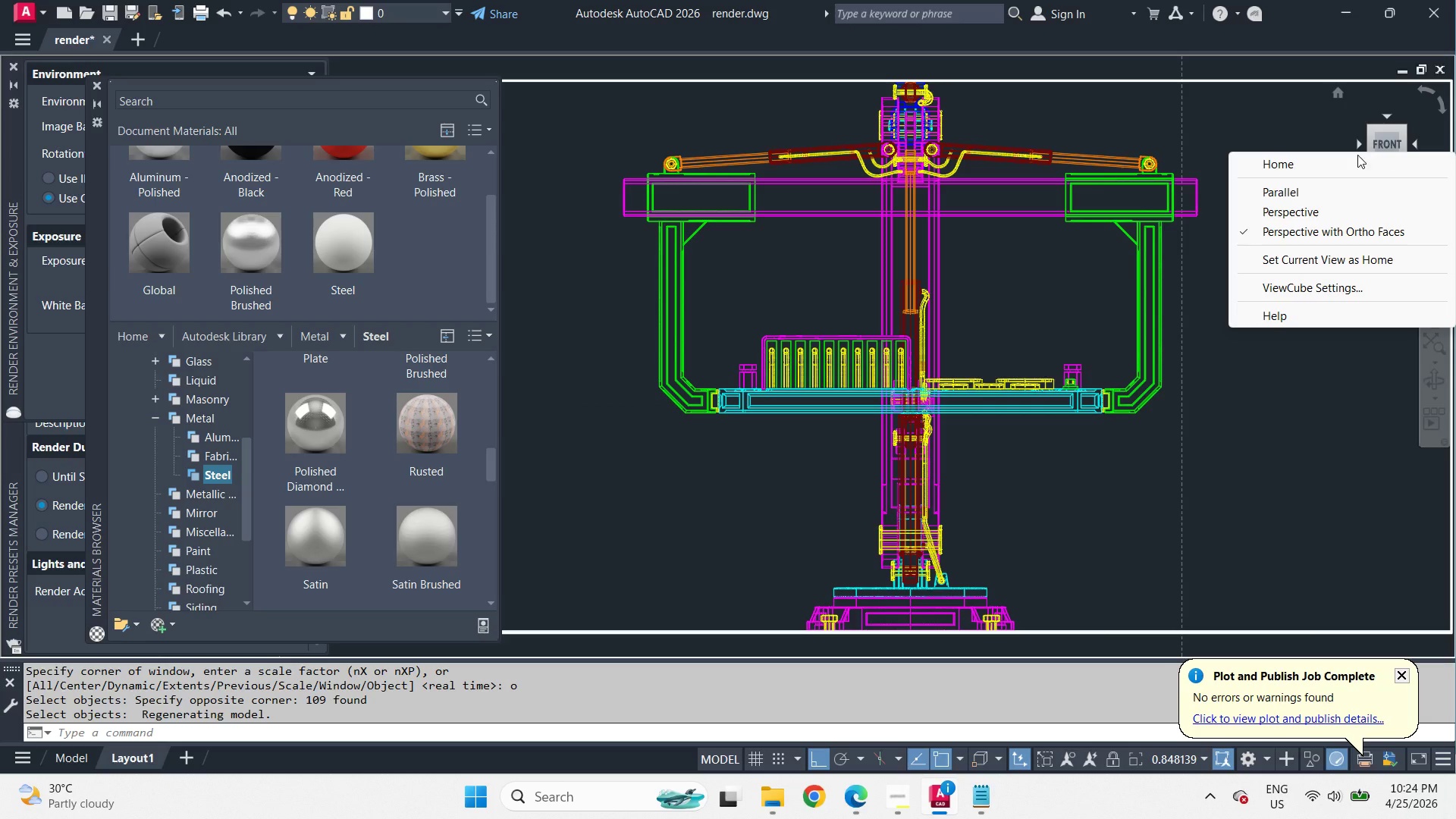 
key(Escape)
 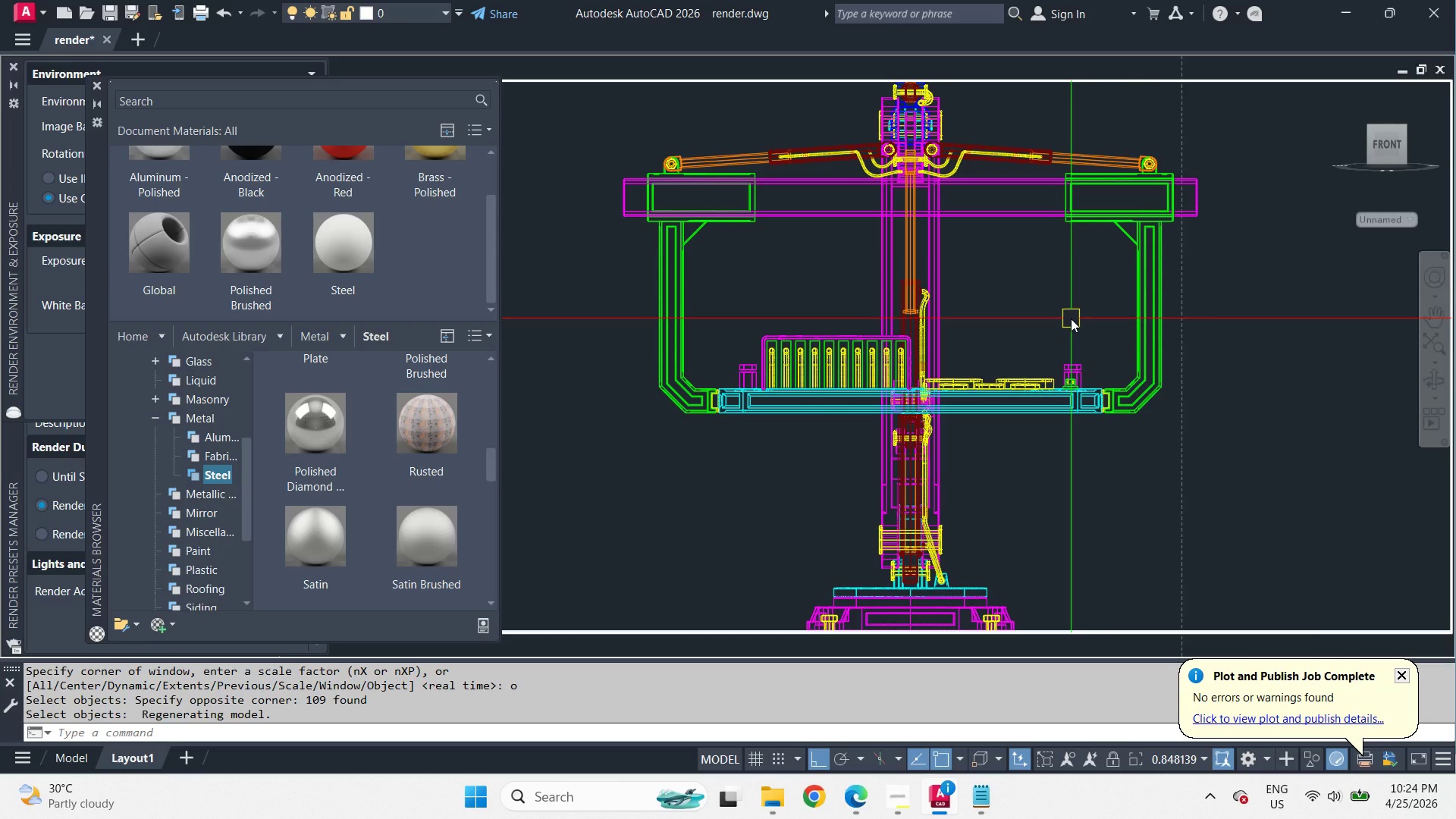 
type(vs s)
key(Escape)
type(vss 2 )
 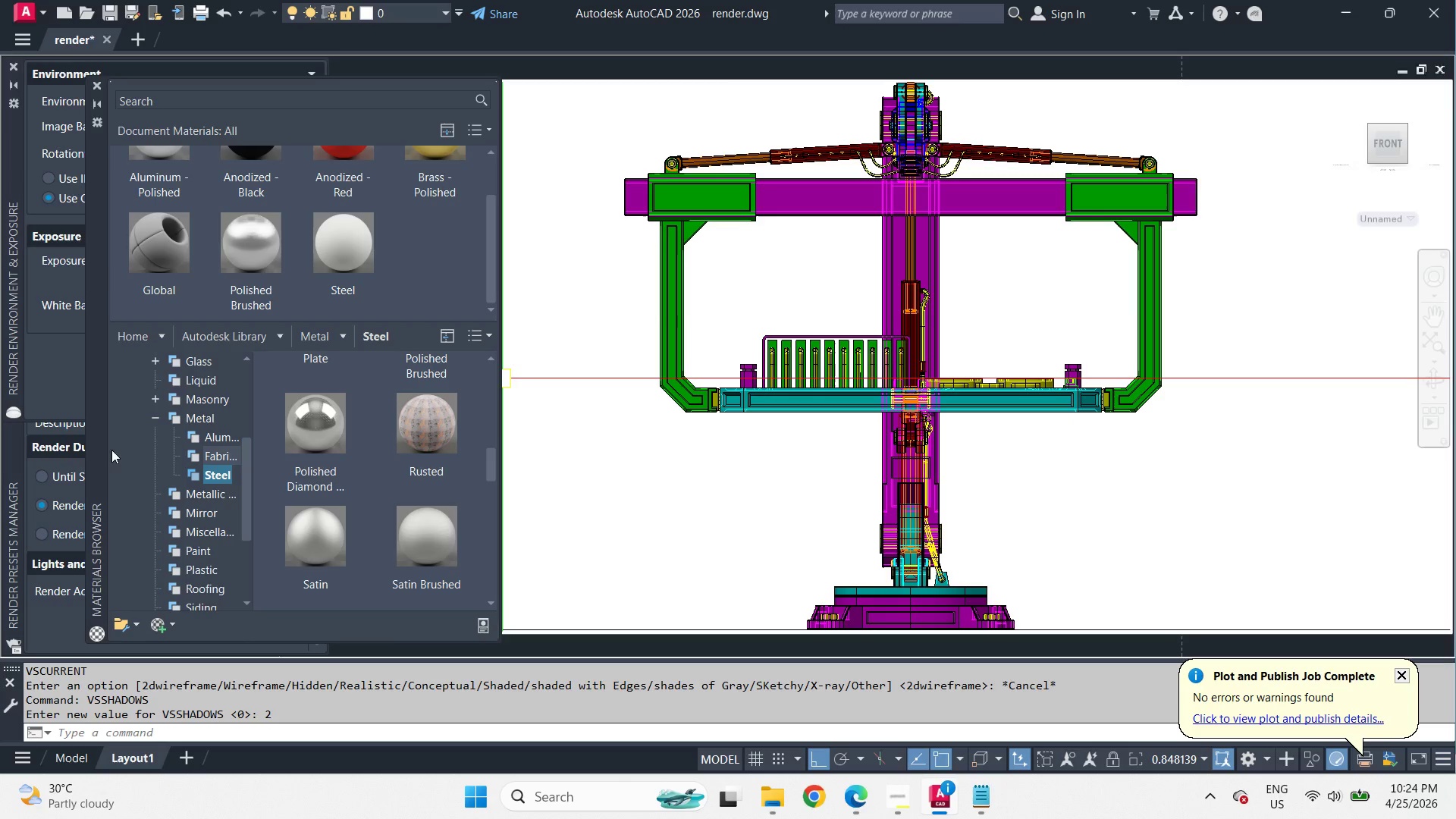 
left_click([8, 474])
 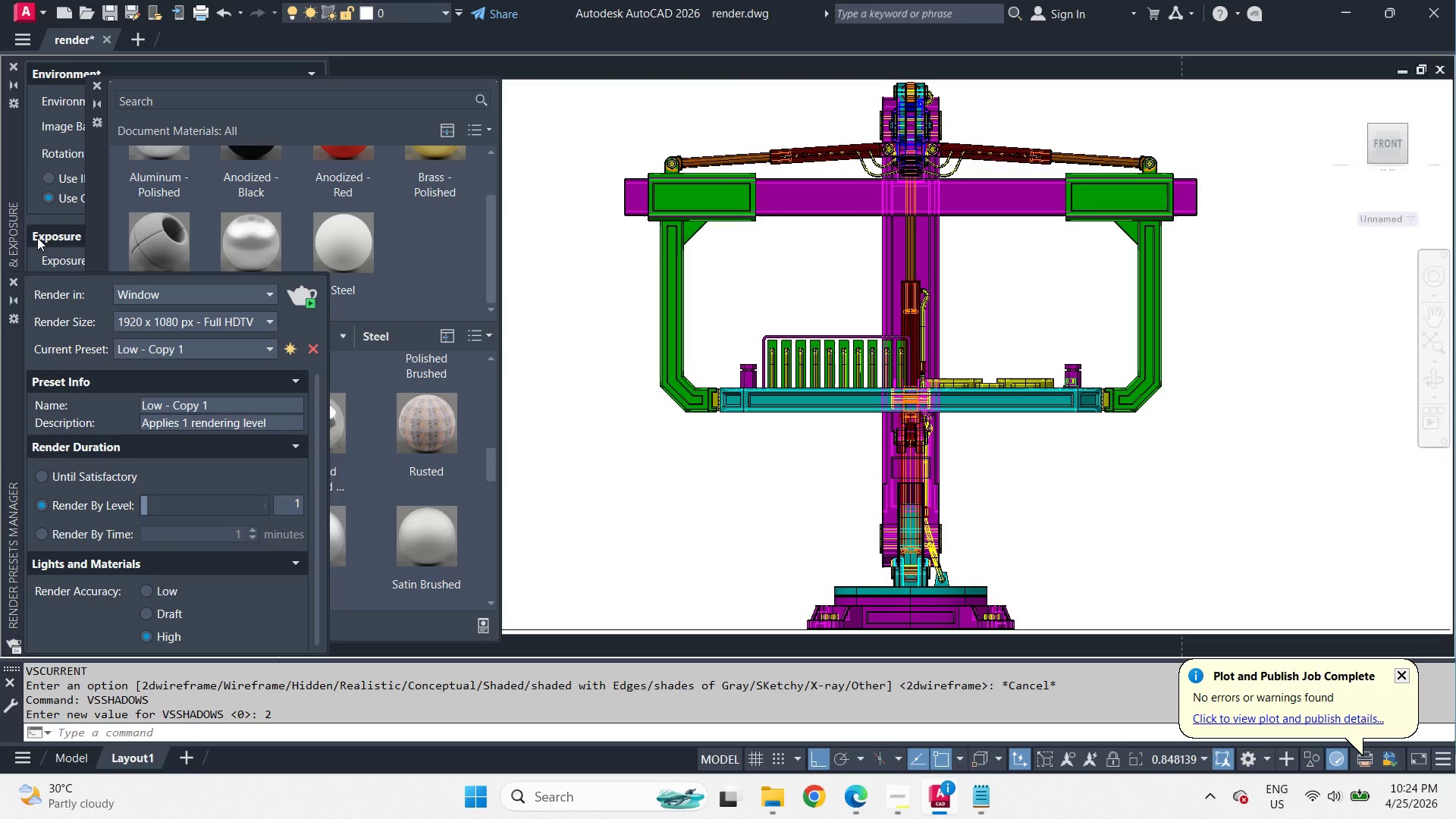 
left_click([20, 192])
 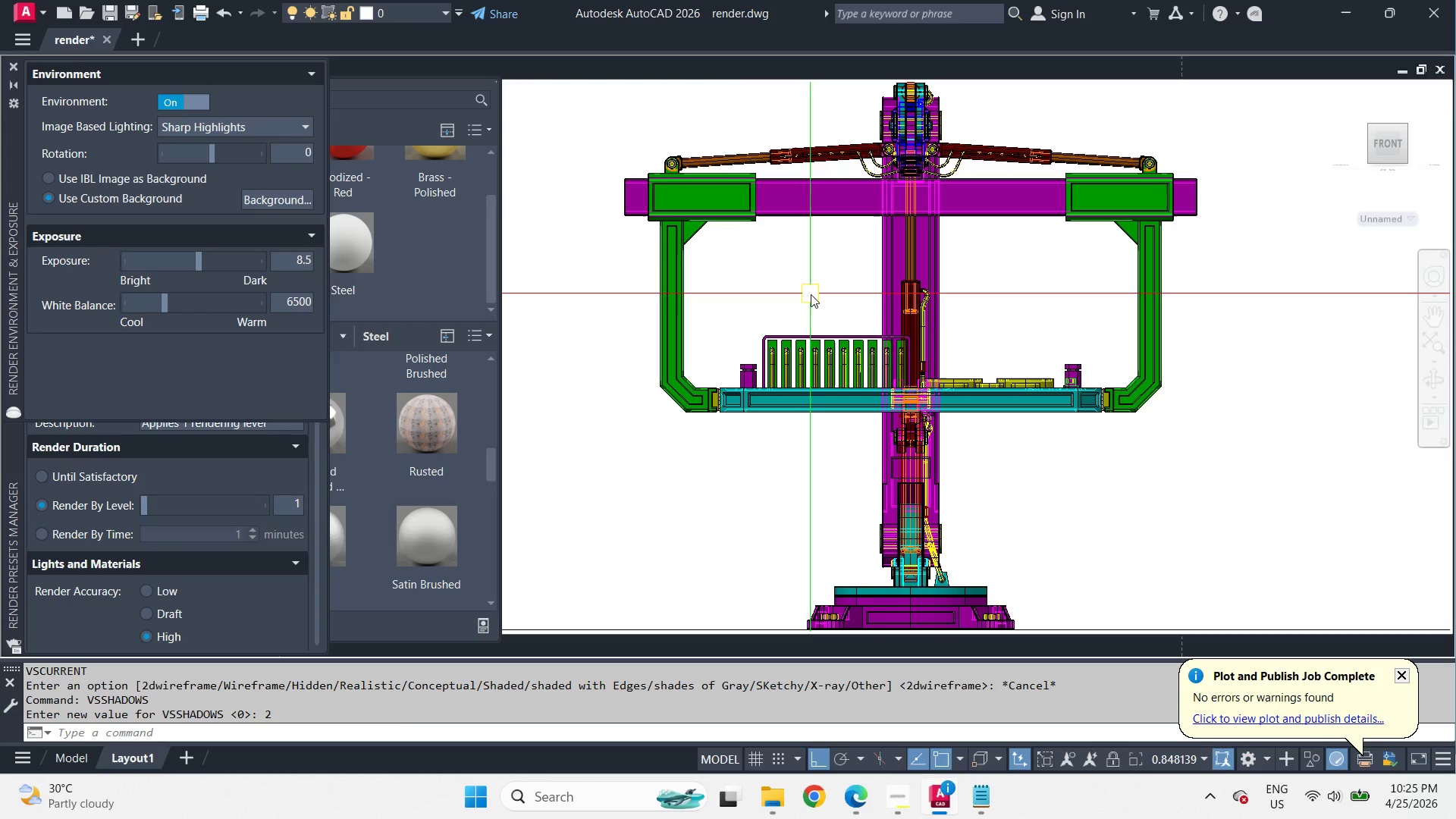 
double_click([798, 282])
 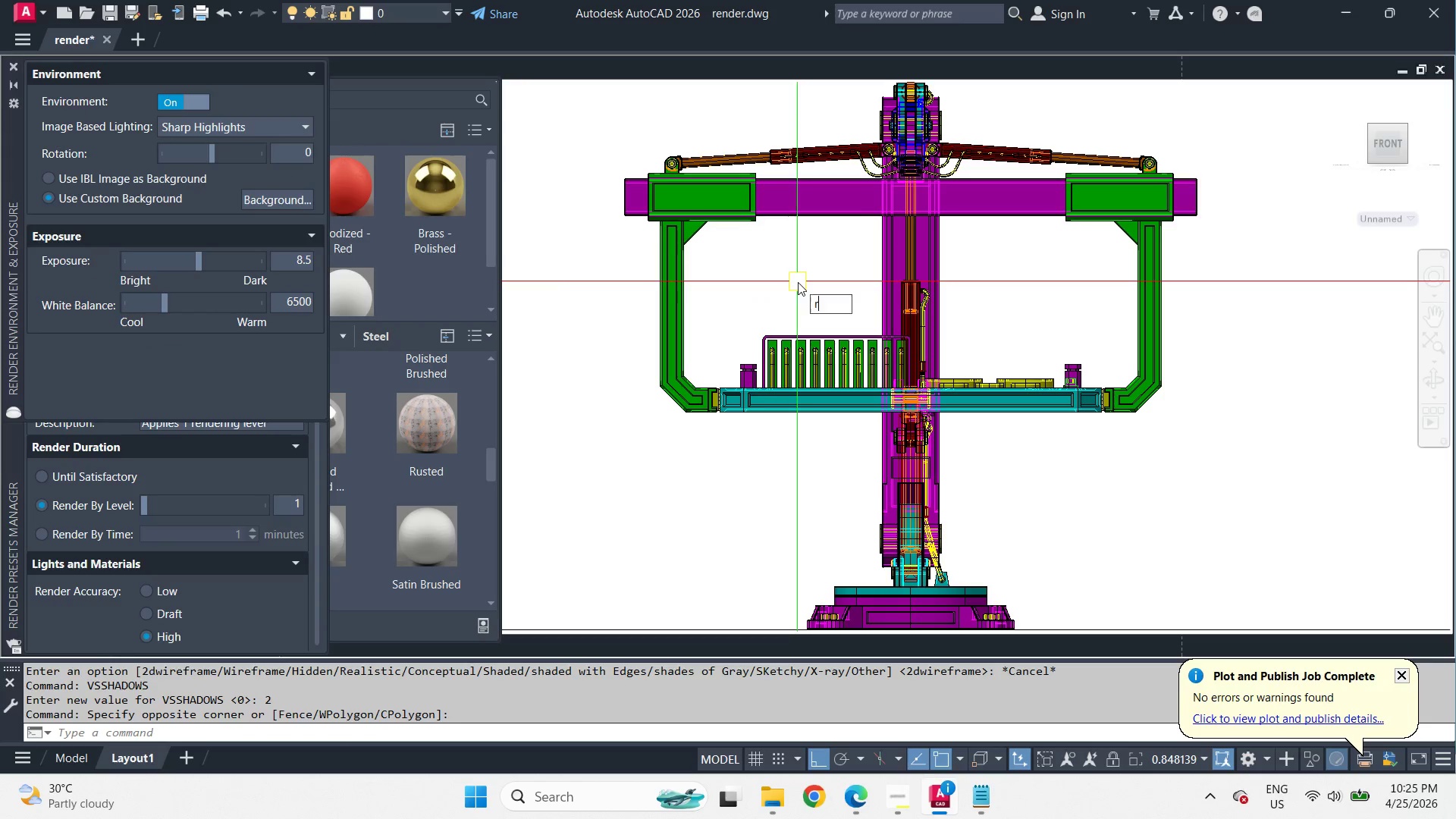 
type(rr )
 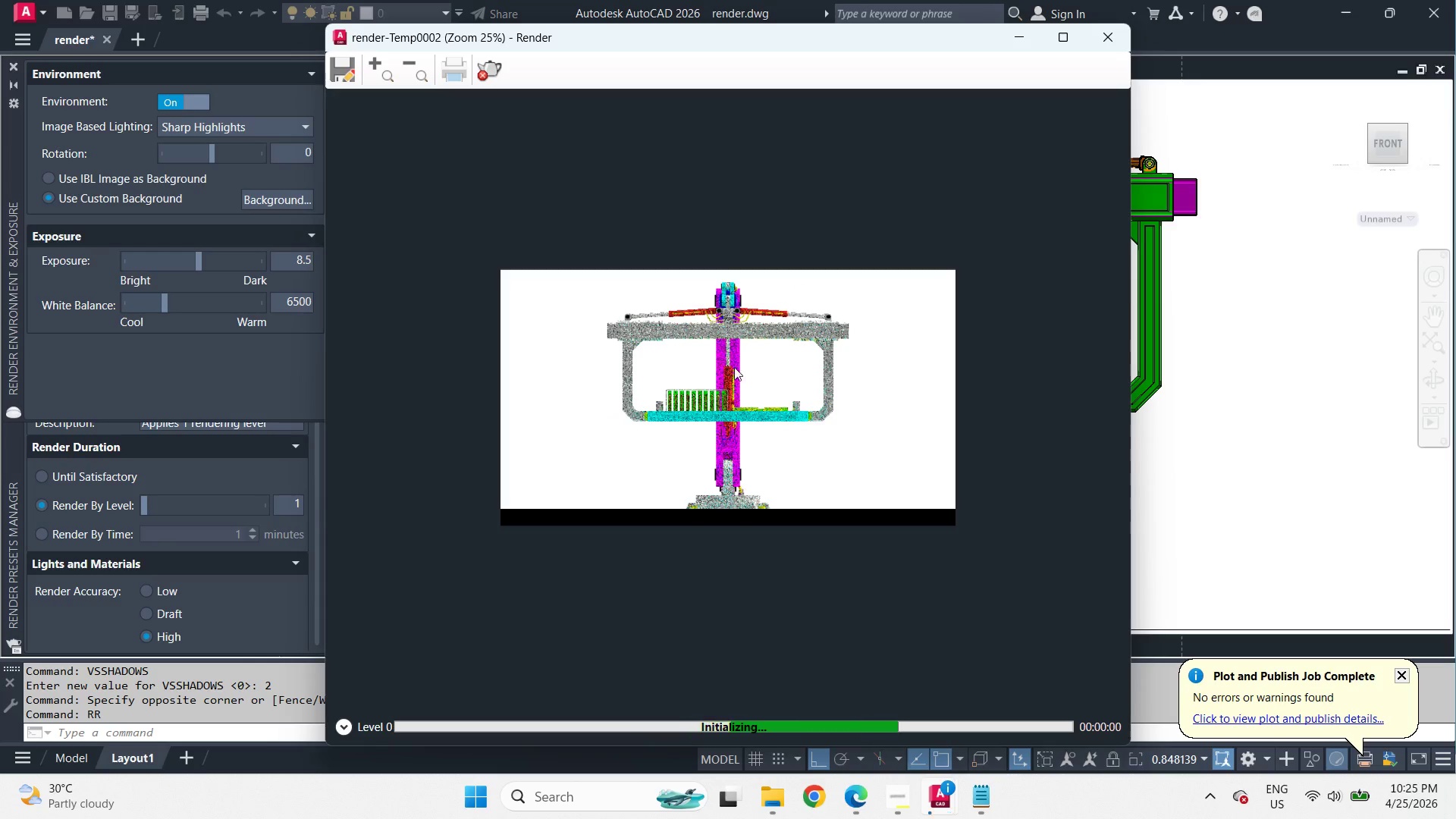 
scroll: coordinate [689, 442], scroll_direction: up, amount: 1.0
 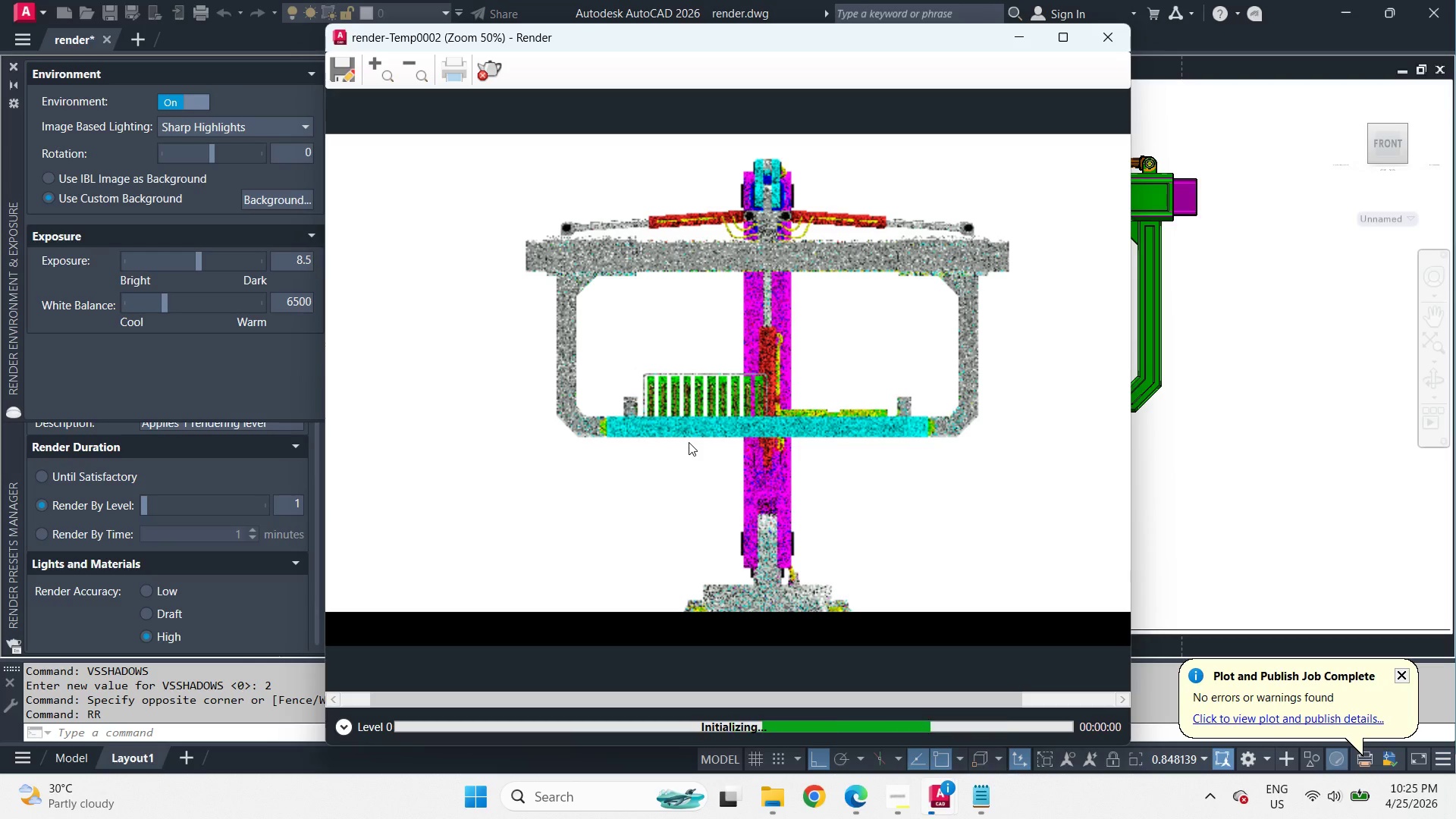 
scroll: coordinate [689, 442], scroll_direction: down, amount: 1.0
 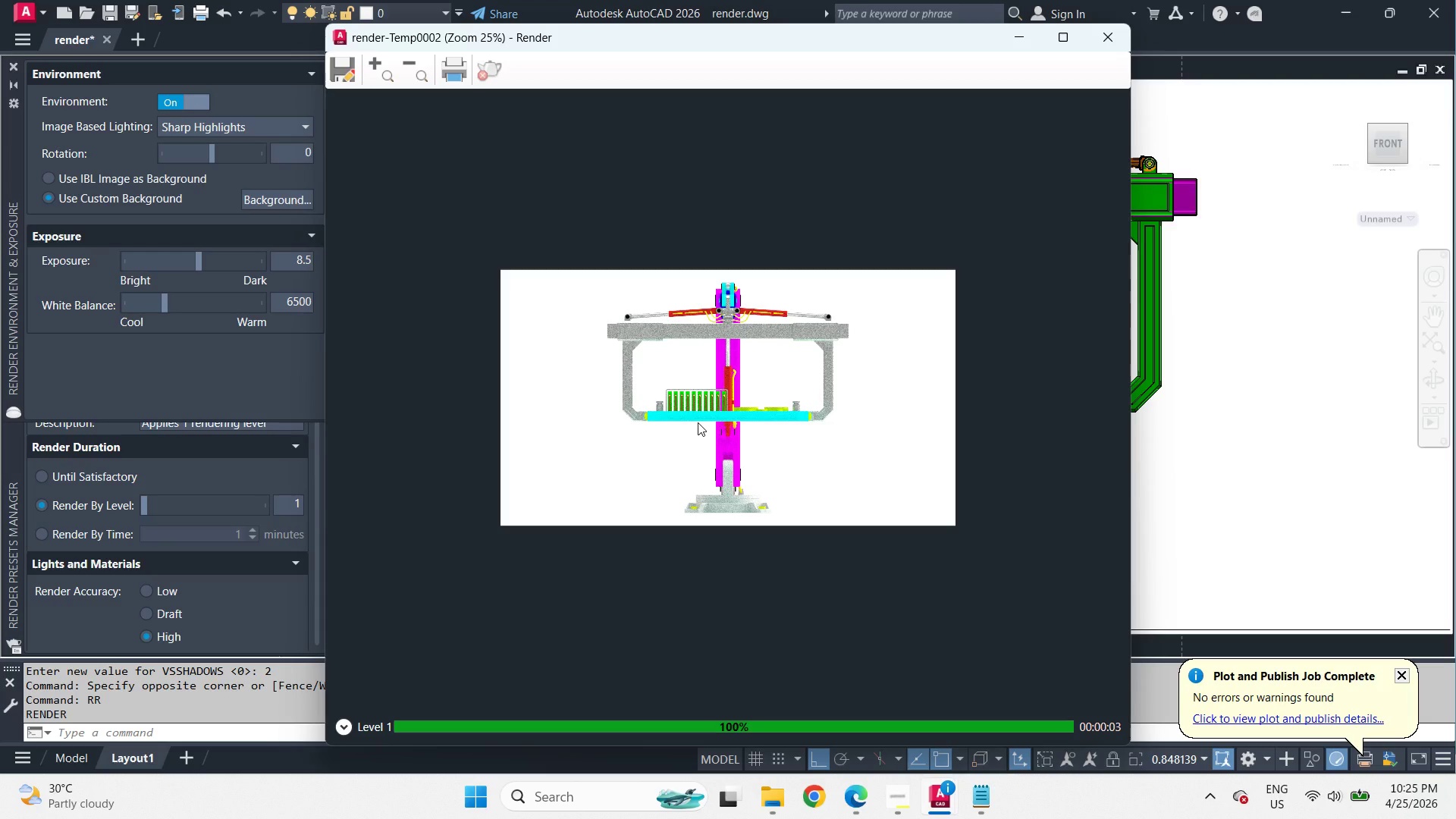 
scroll: coordinate [698, 422], scroll_direction: up, amount: 2.0
 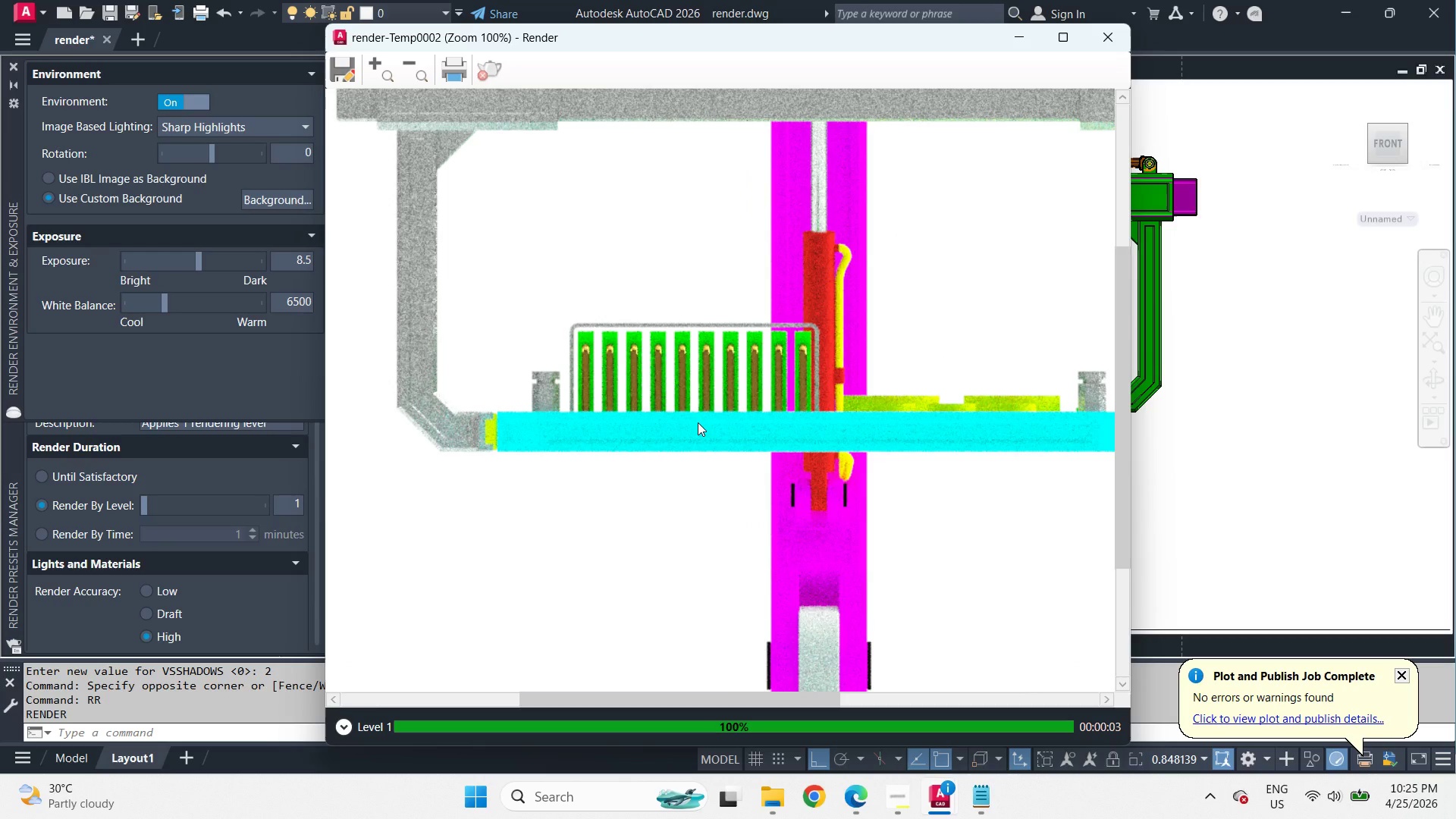 
scroll: coordinate [698, 422], scroll_direction: down, amount: 1.0
 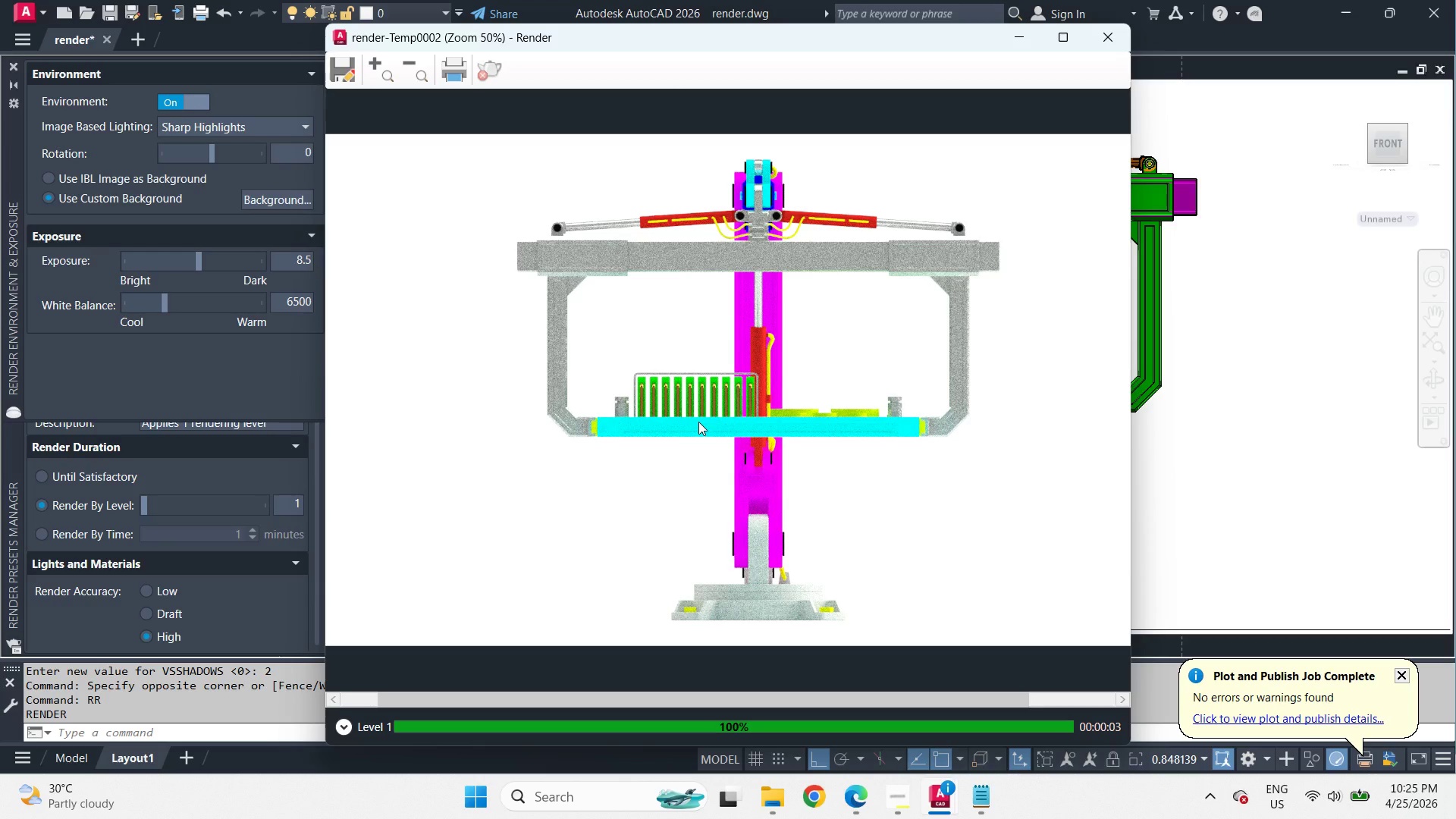 
wait(29.9)
 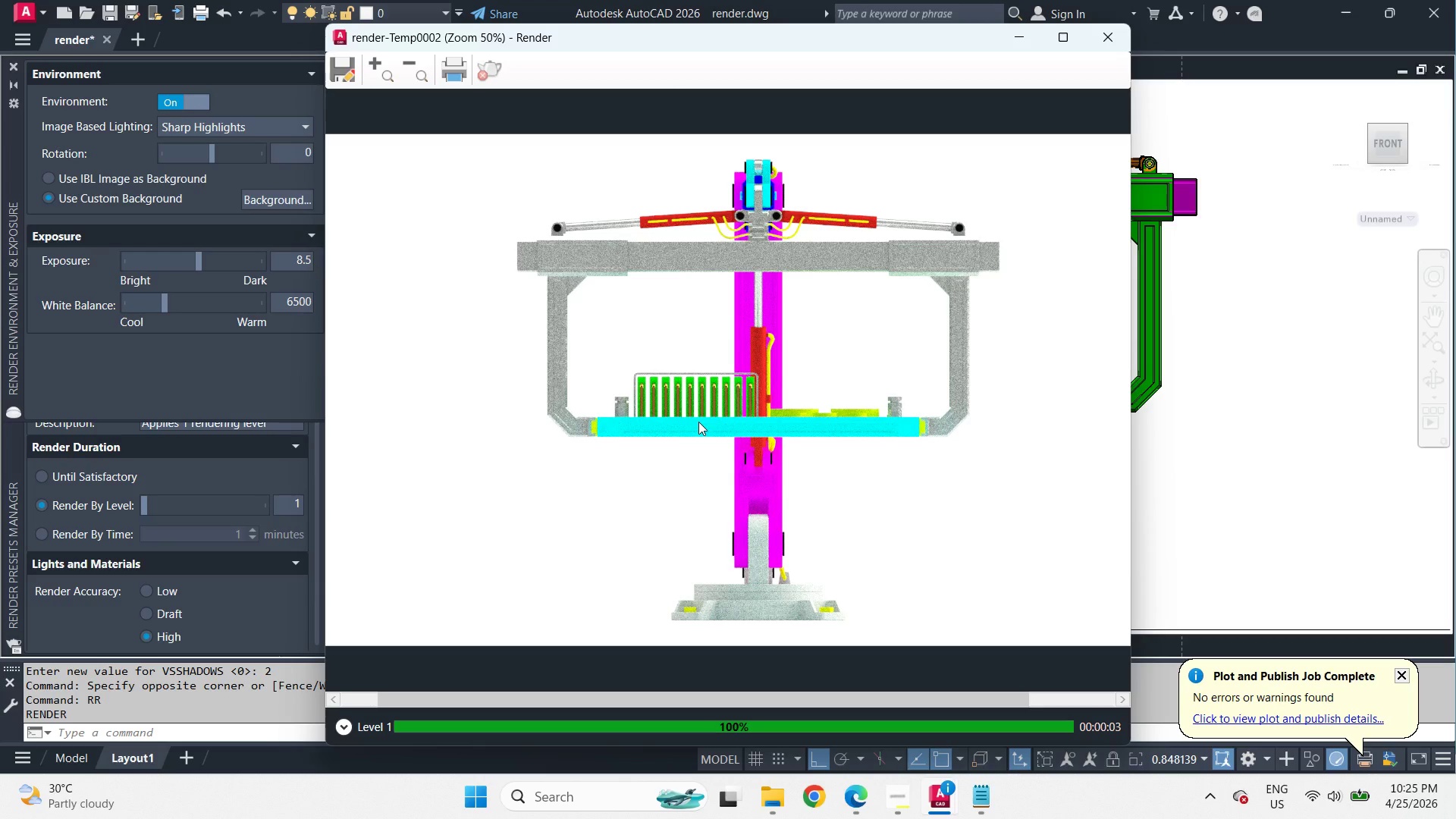 
scroll: coordinate [629, 233], scroll_direction: up, amount: 2.0
 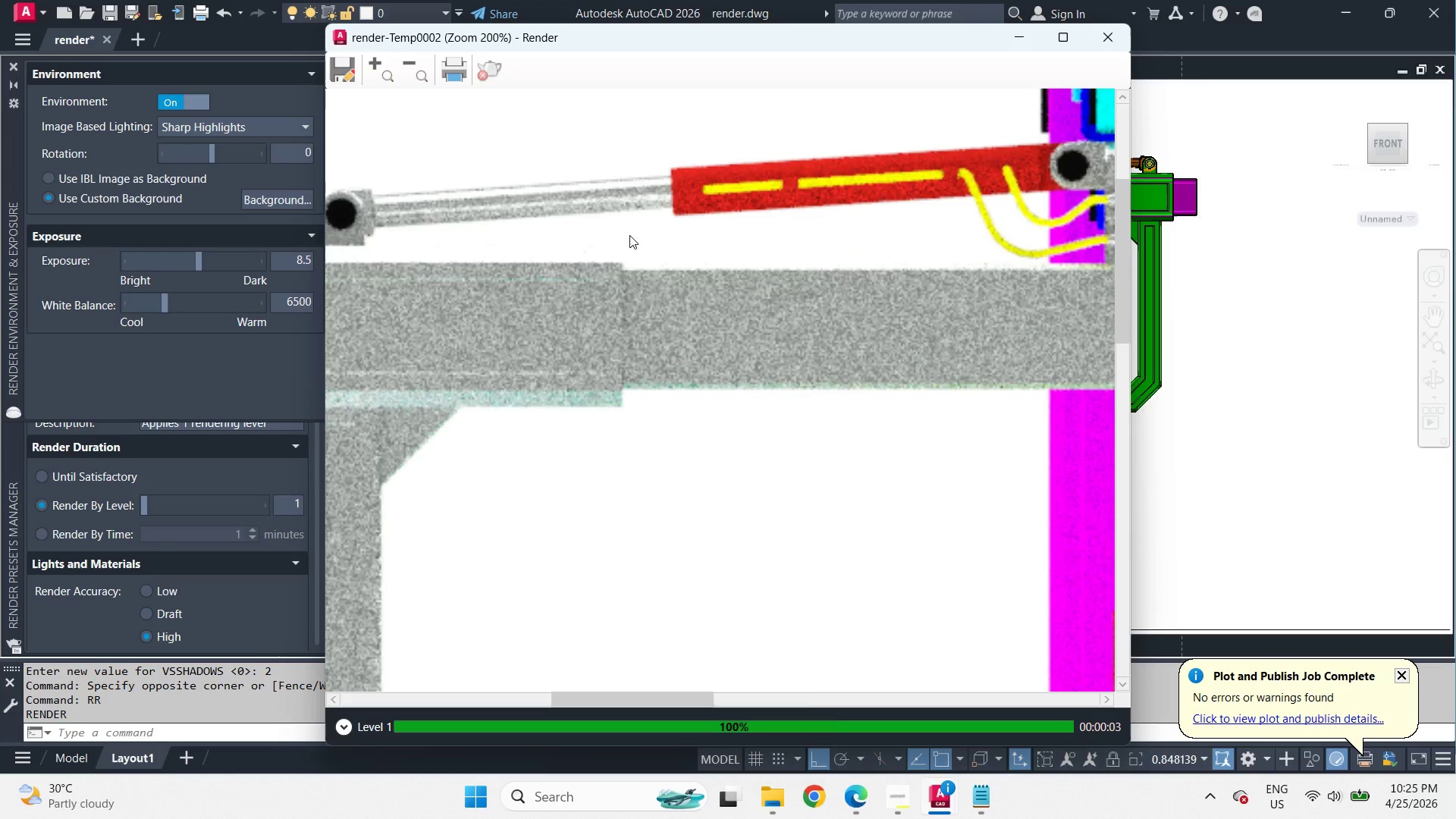 
scroll: coordinate [629, 235], scroll_direction: down, amount: 1.0
 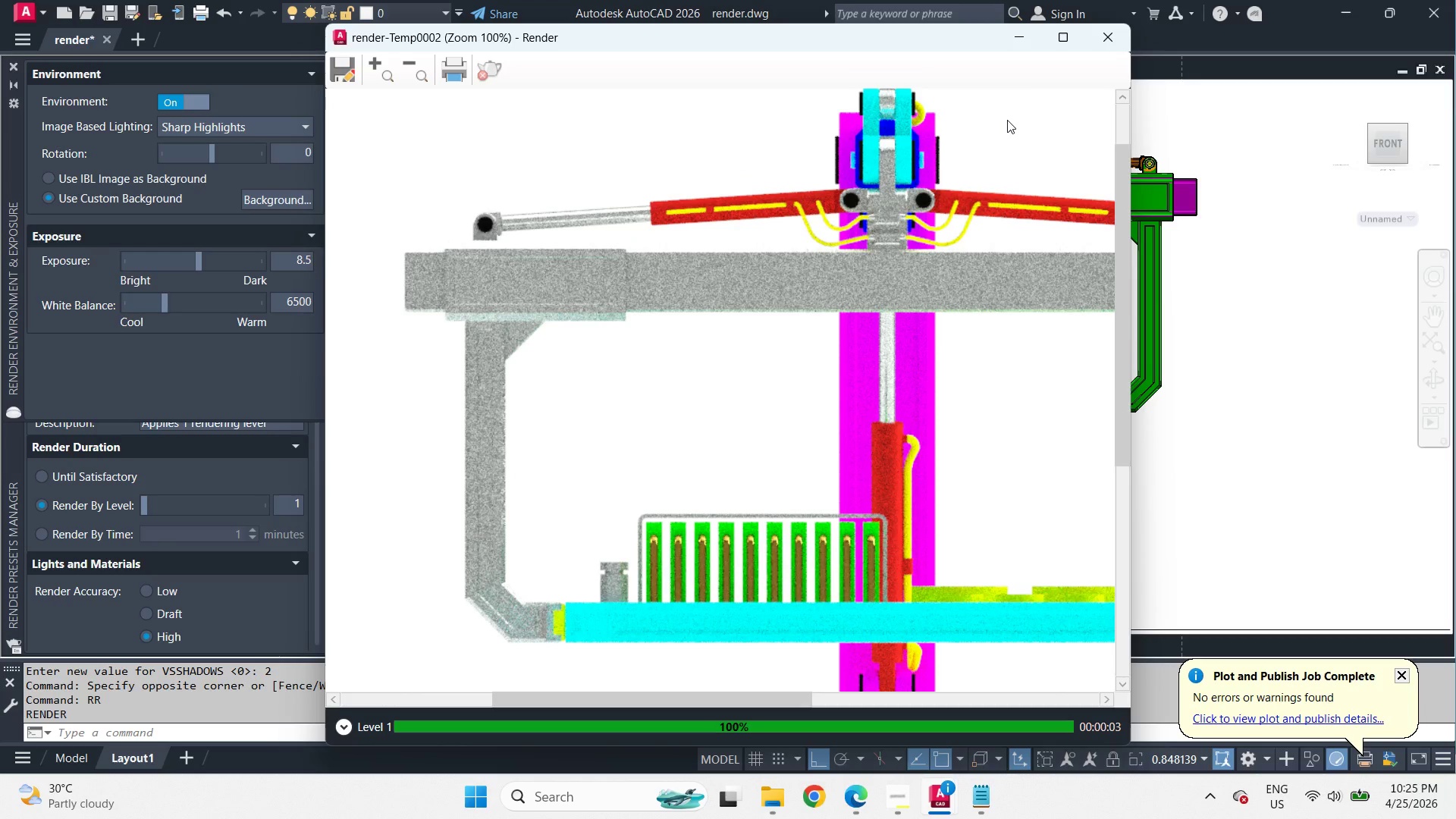 
left_click([1107, 36])
 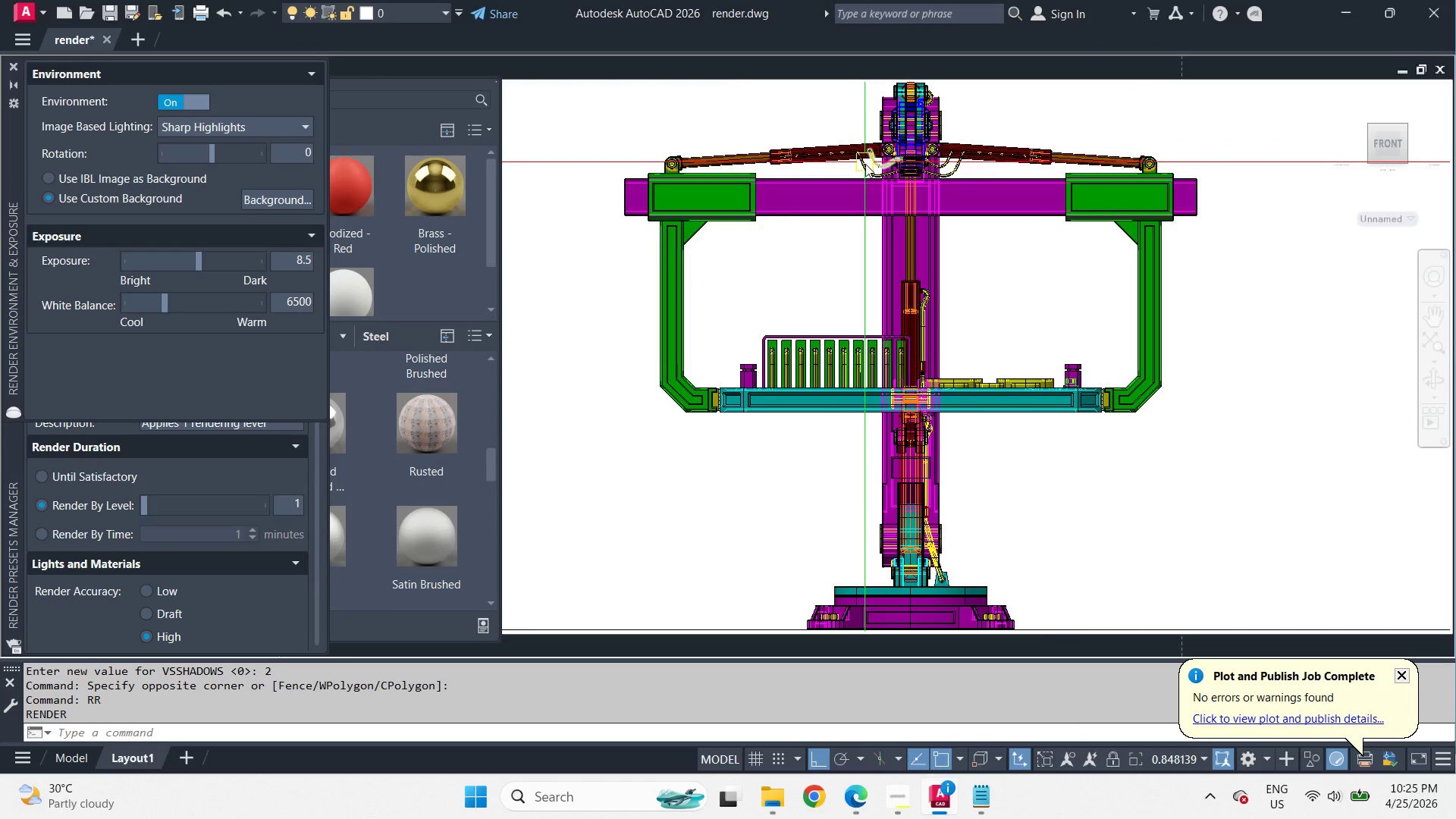 
mouse_move([870, 171])
 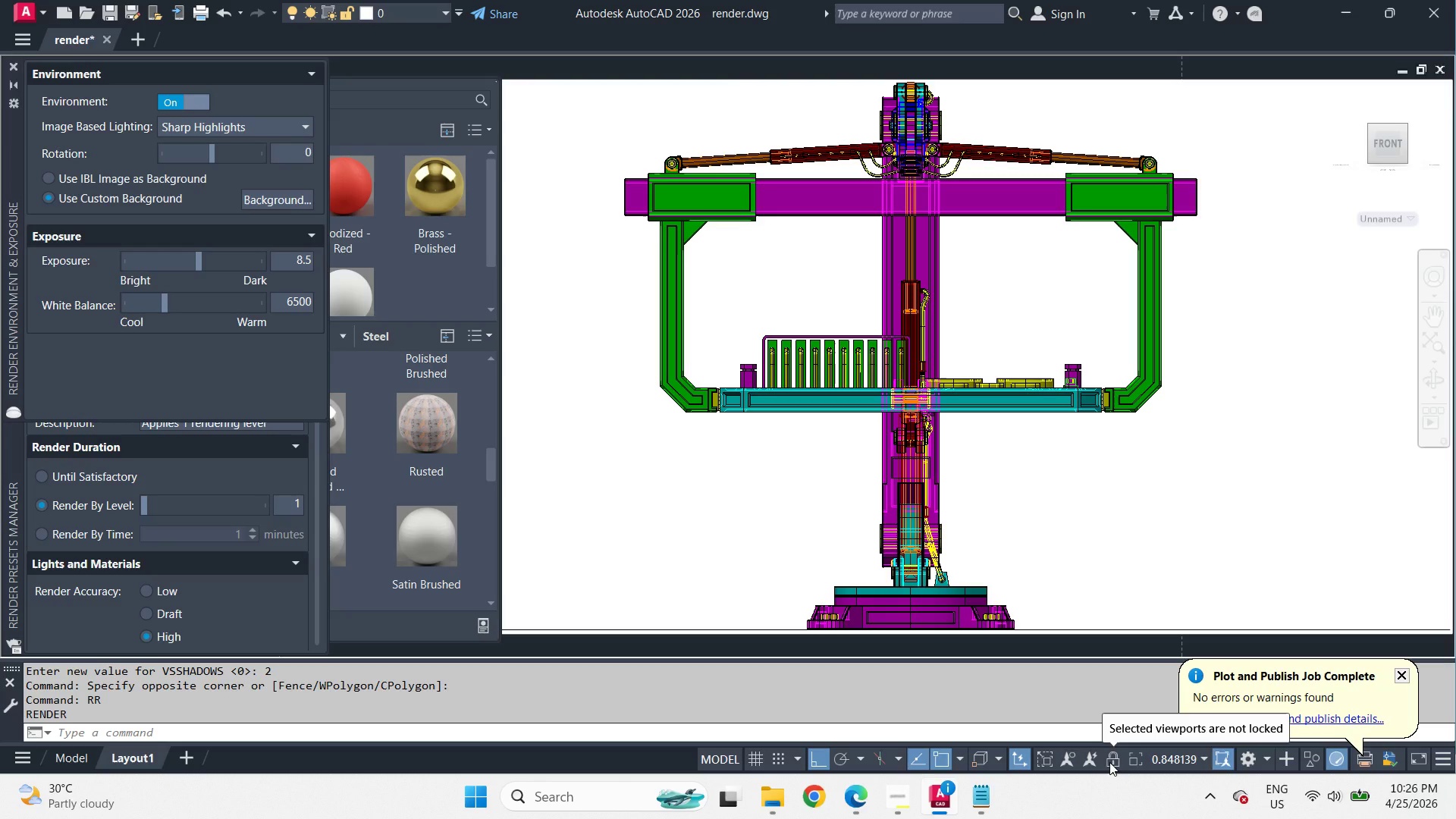 
left_click([1109, 762])
 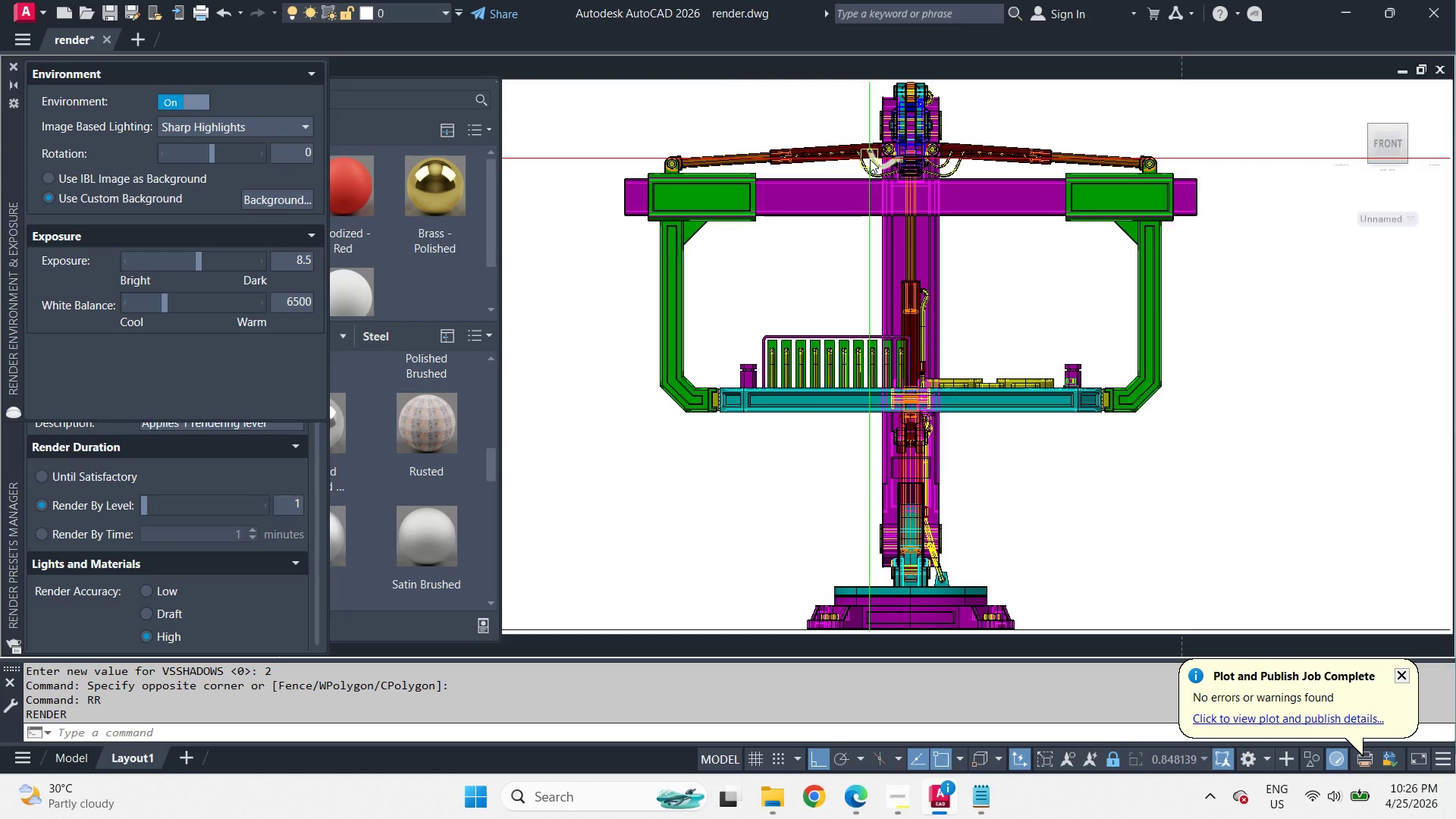 
wait(5.52)
 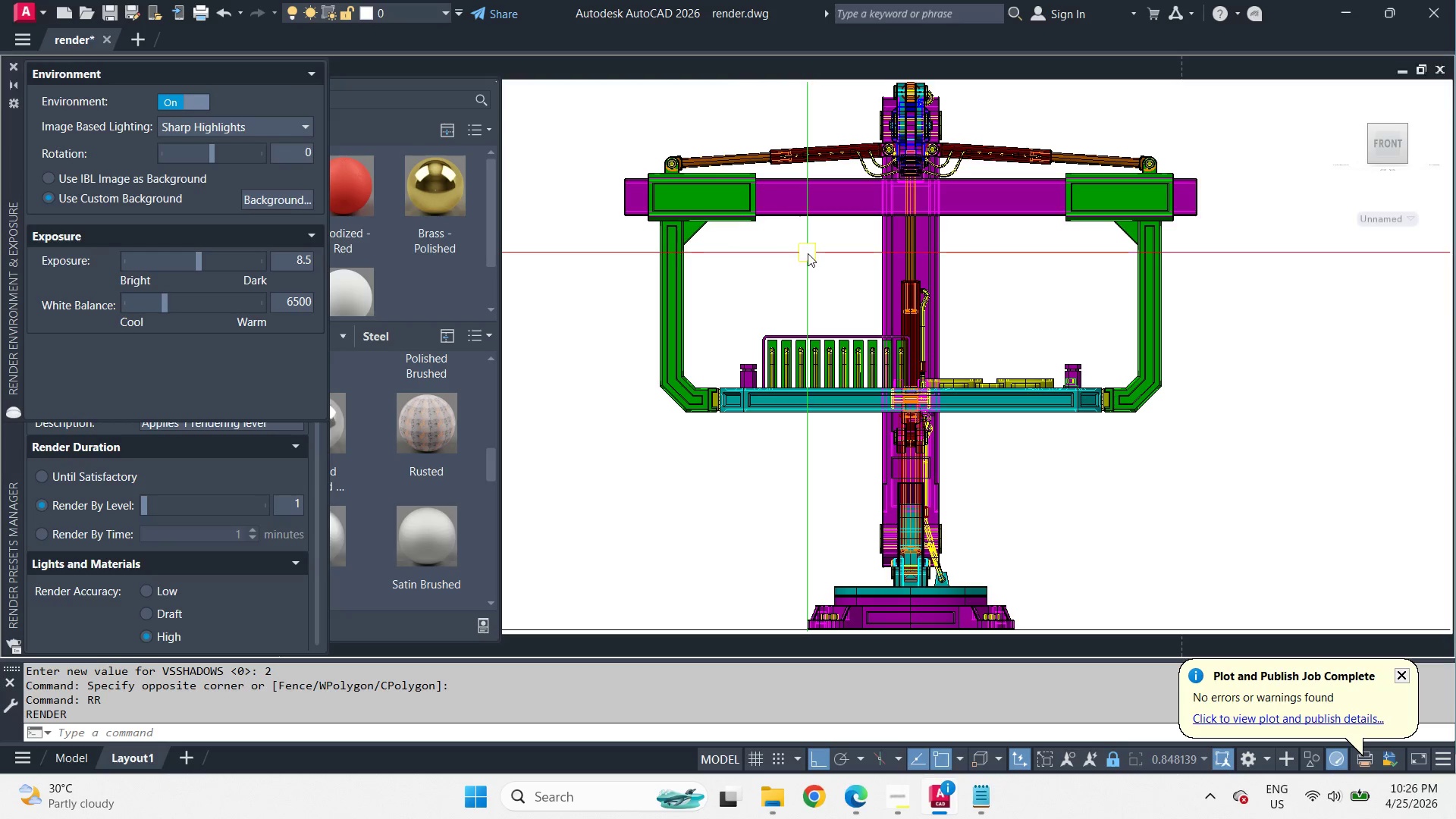 
left_click([871, 159])
 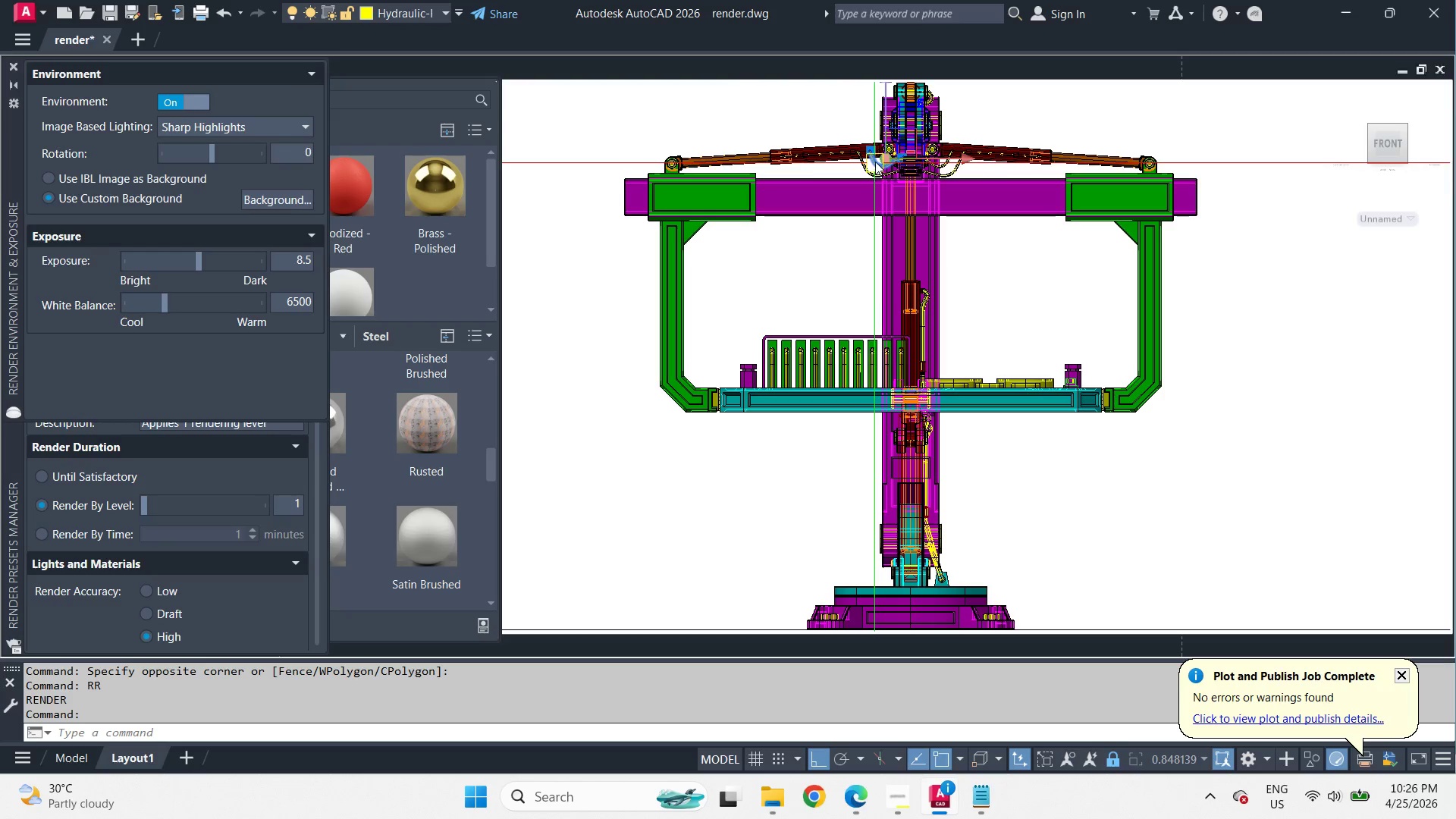 
wait(5.09)
 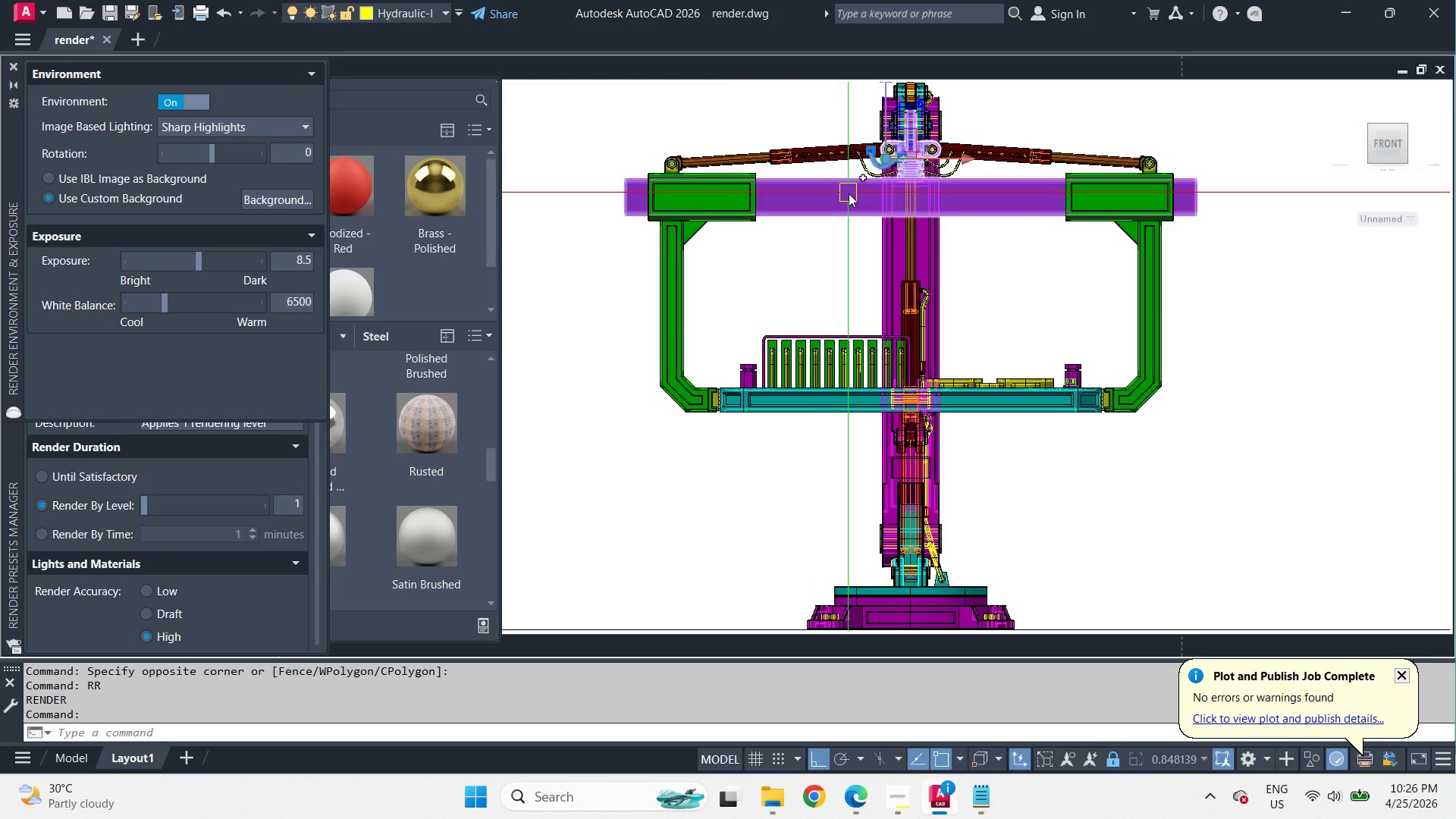 
right_click([867, 167])
 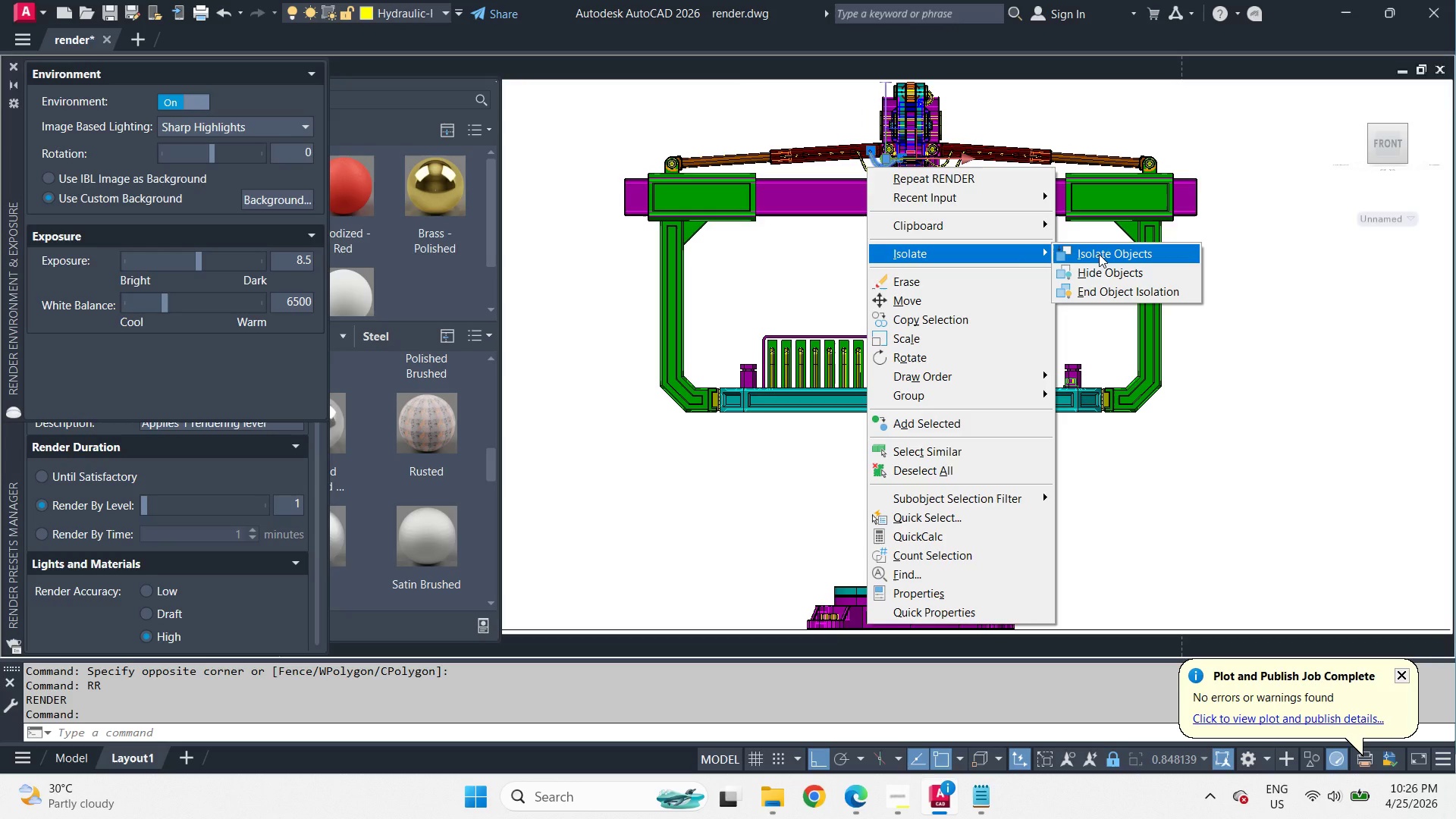 
wait(7.24)
 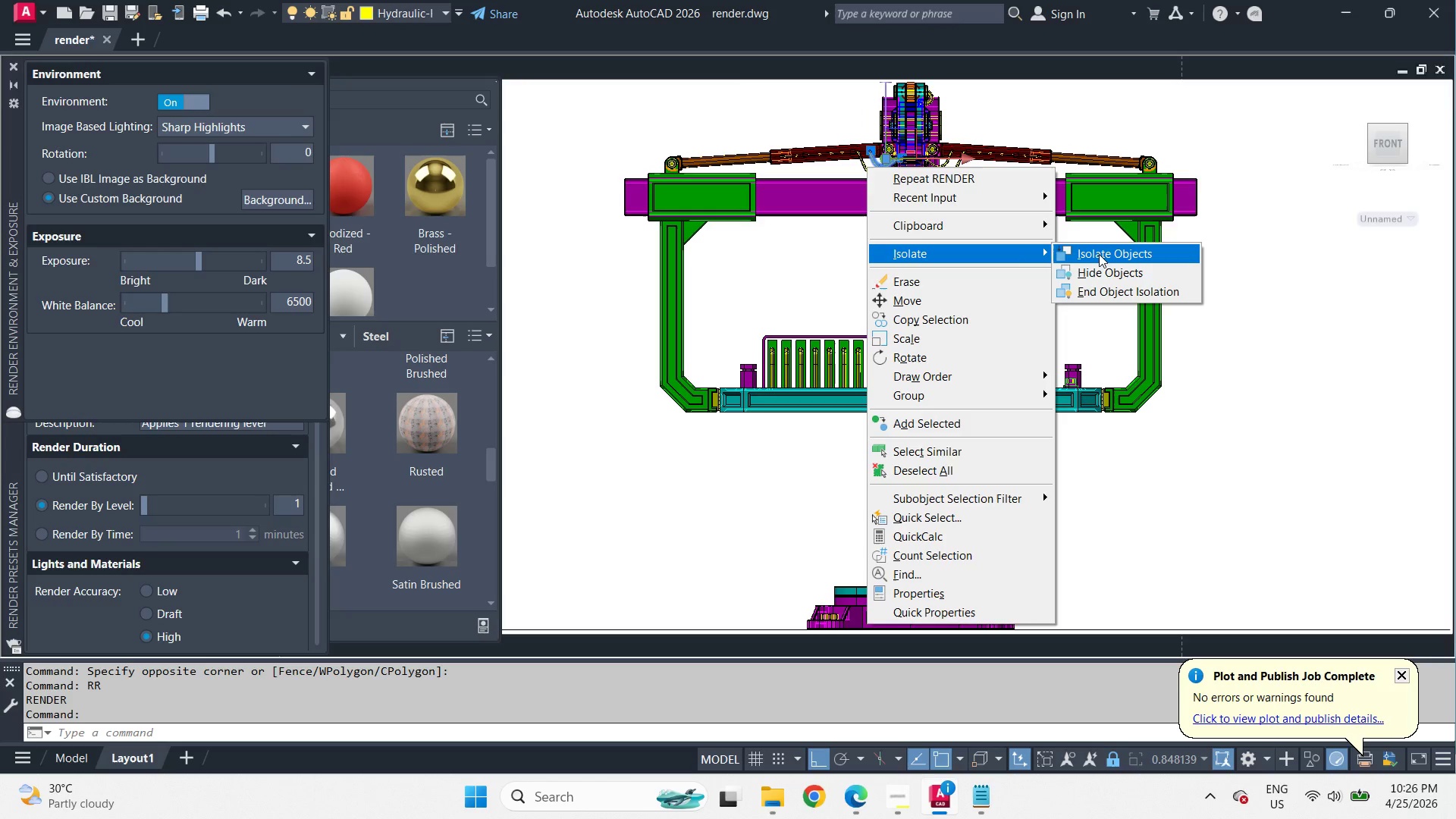 
left_click([976, 450])
 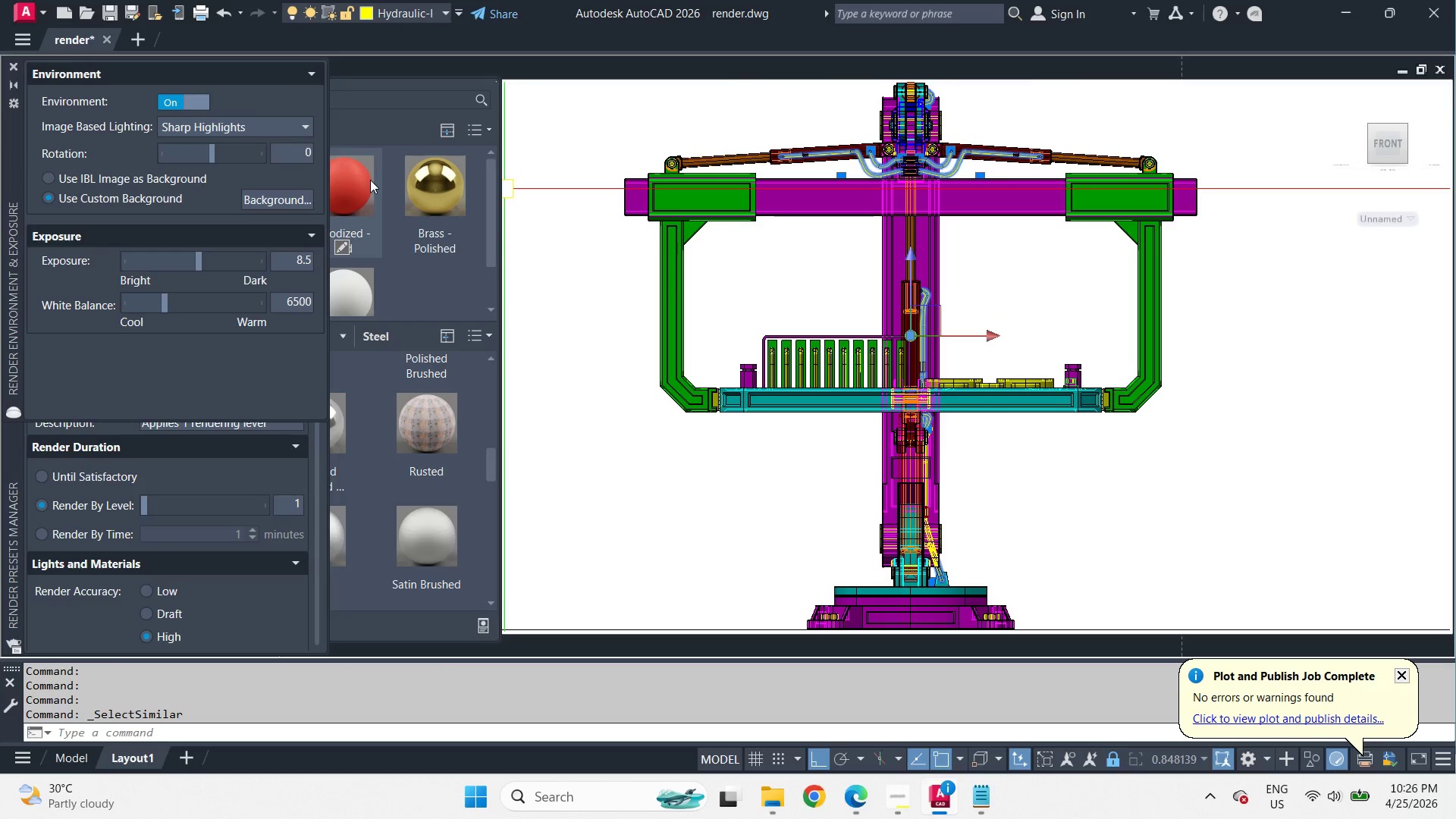 
left_click([441, 300])
 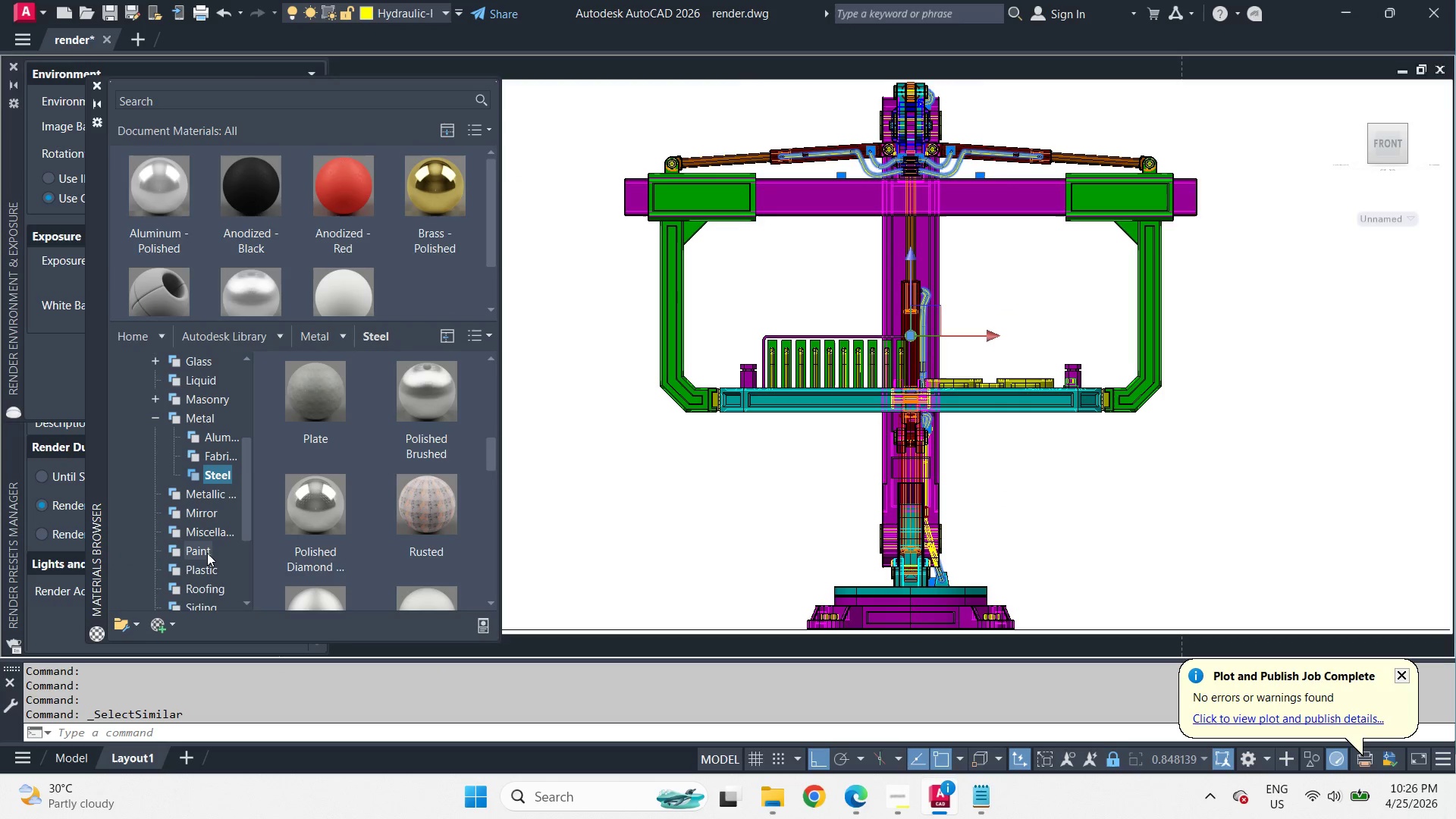 
left_click([203, 575])
 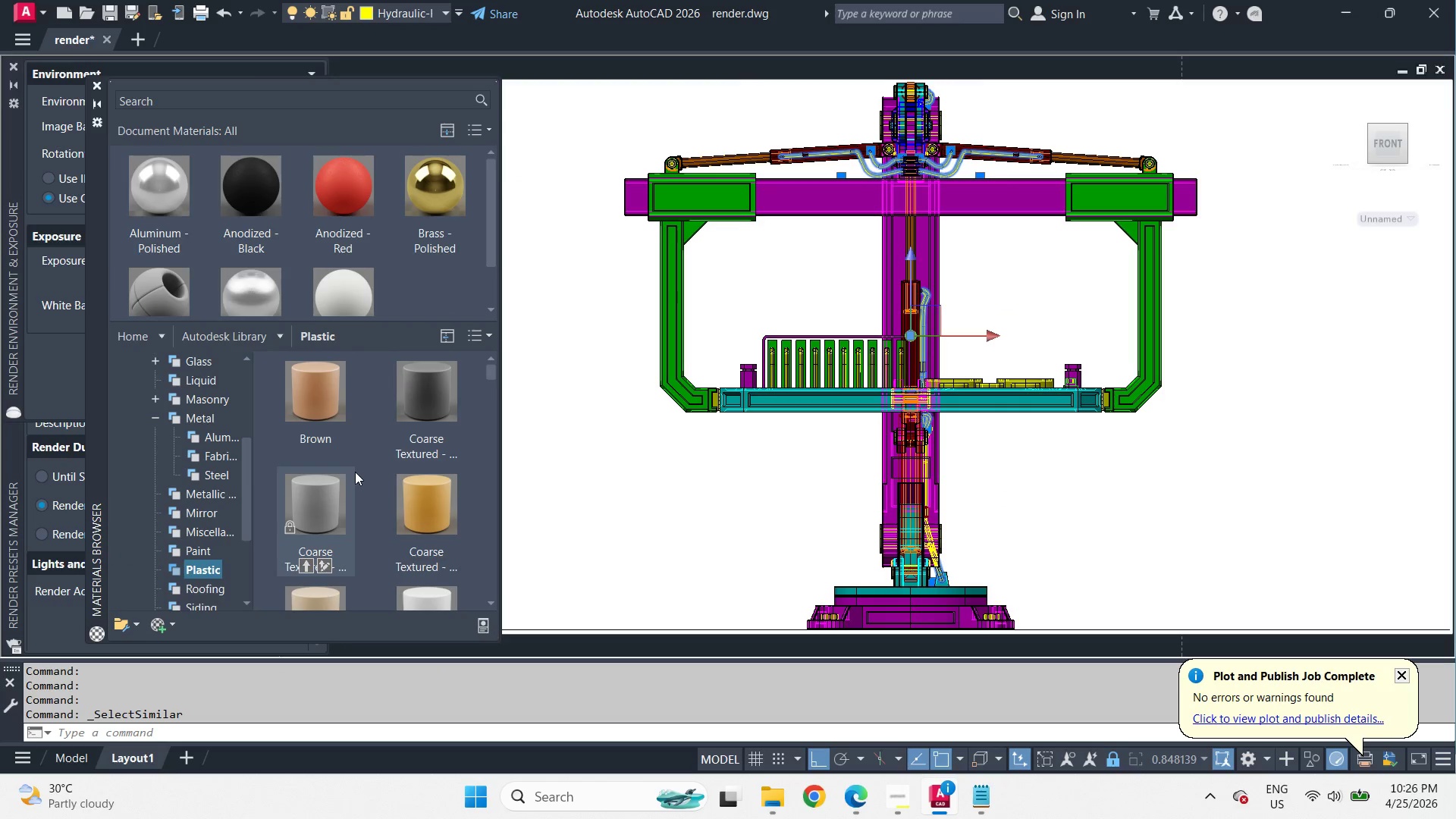 
scroll: coordinate [369, 462], scroll_direction: up, amount: 3.0
 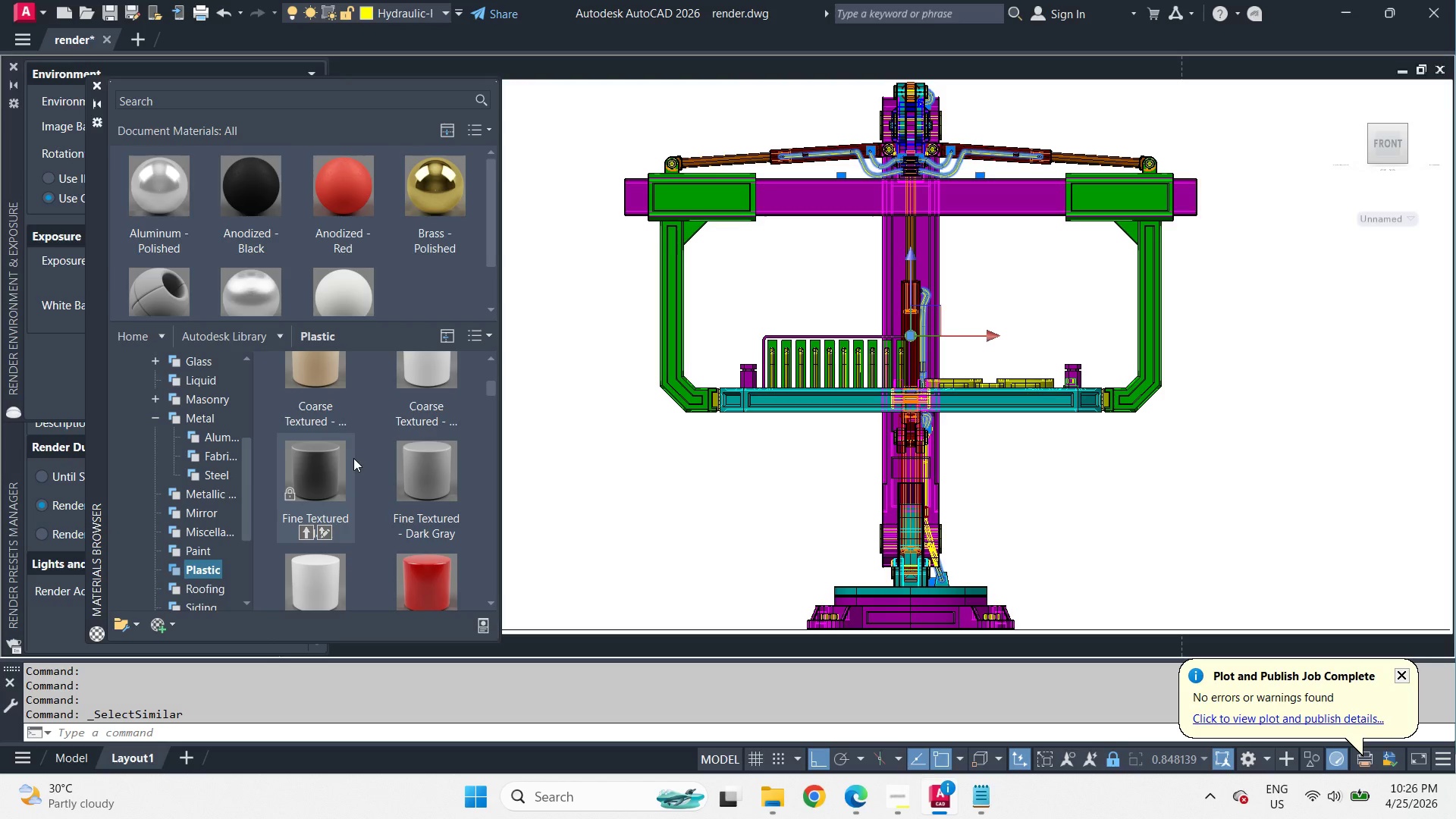 
scroll: coordinate [367, 473], scroll_direction: down, amount: 15.0
 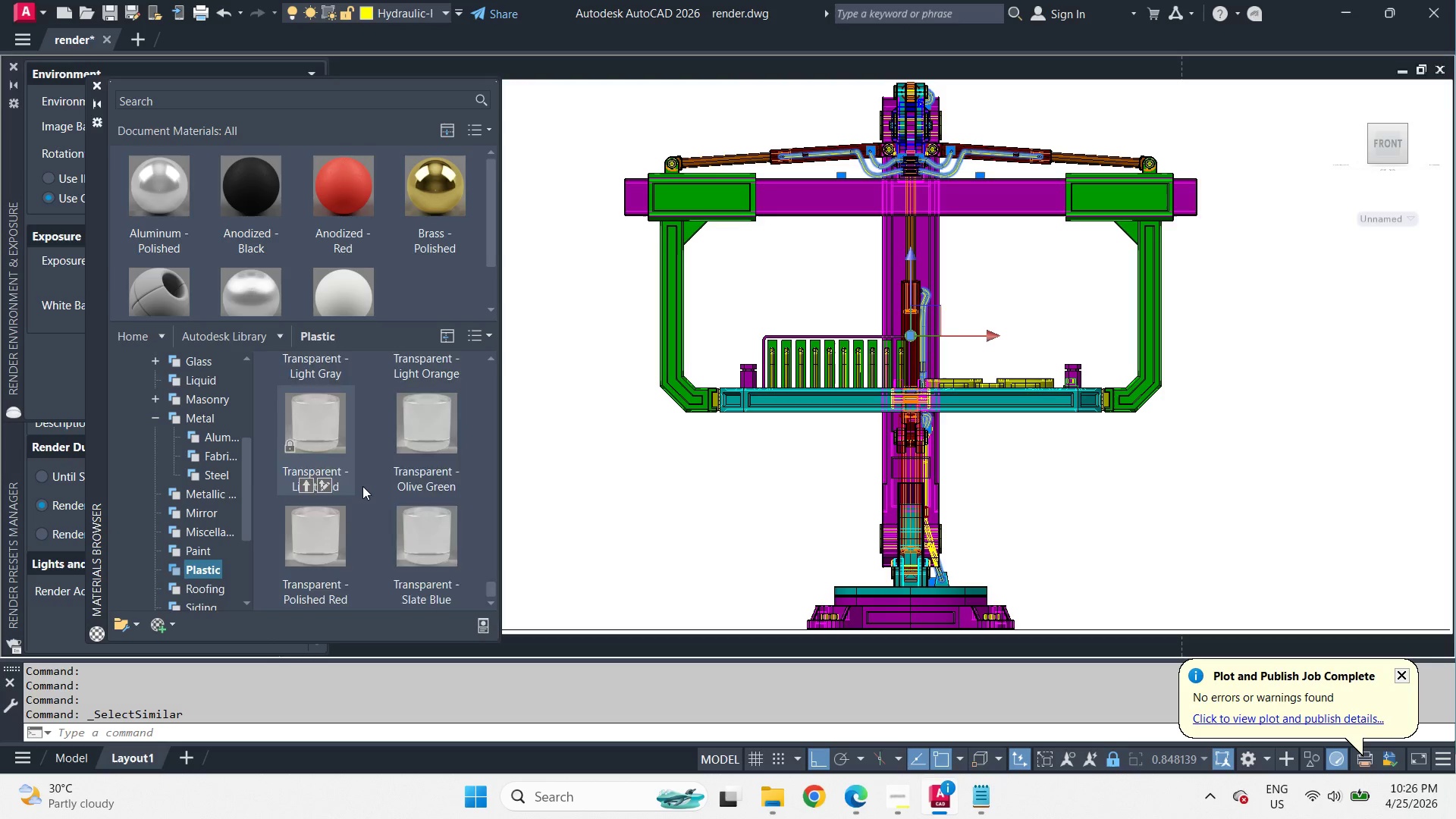 
scroll: coordinate [362, 486], scroll_direction: up, amount: 9.0
 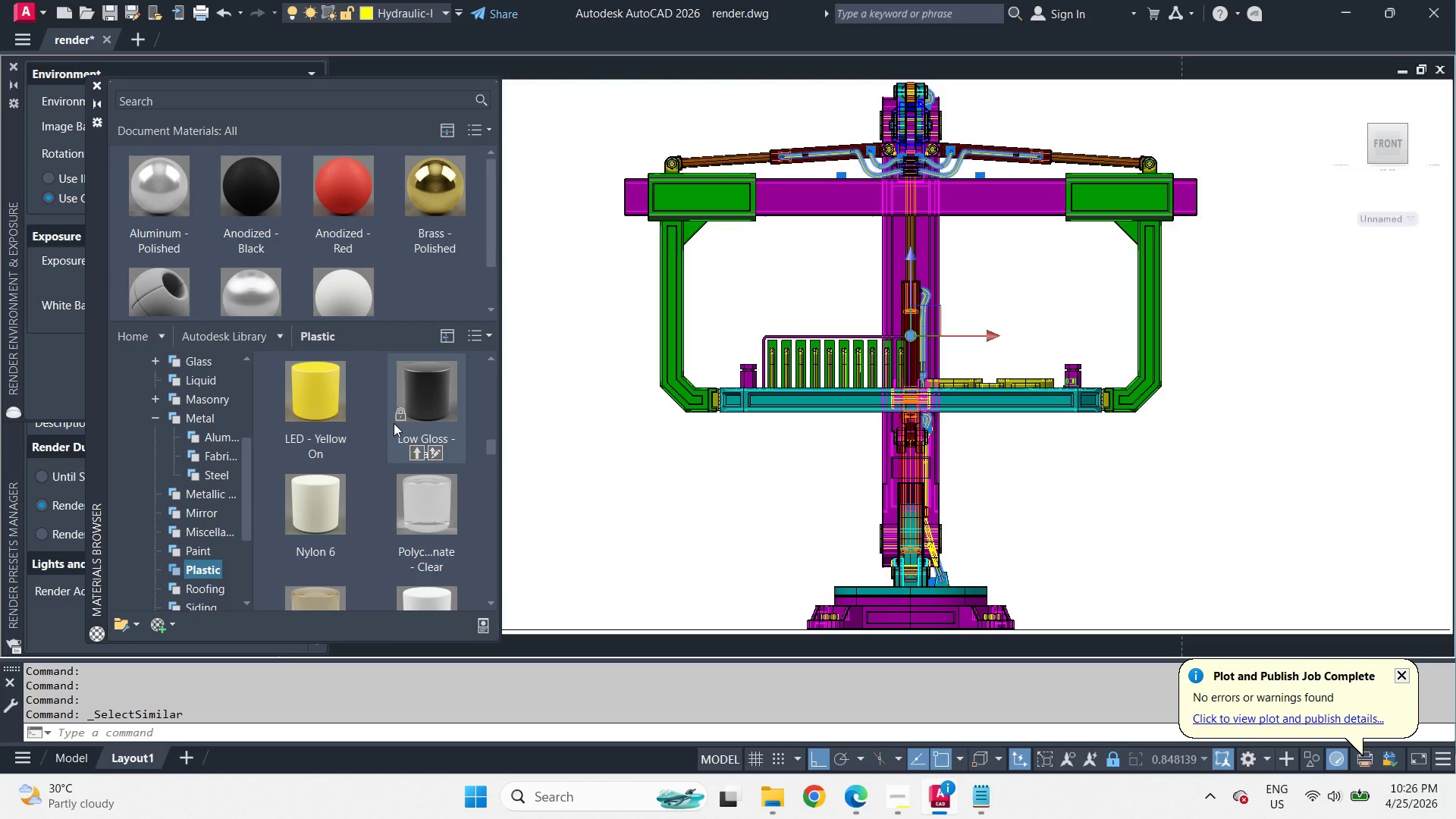 
right_click([430, 394])
 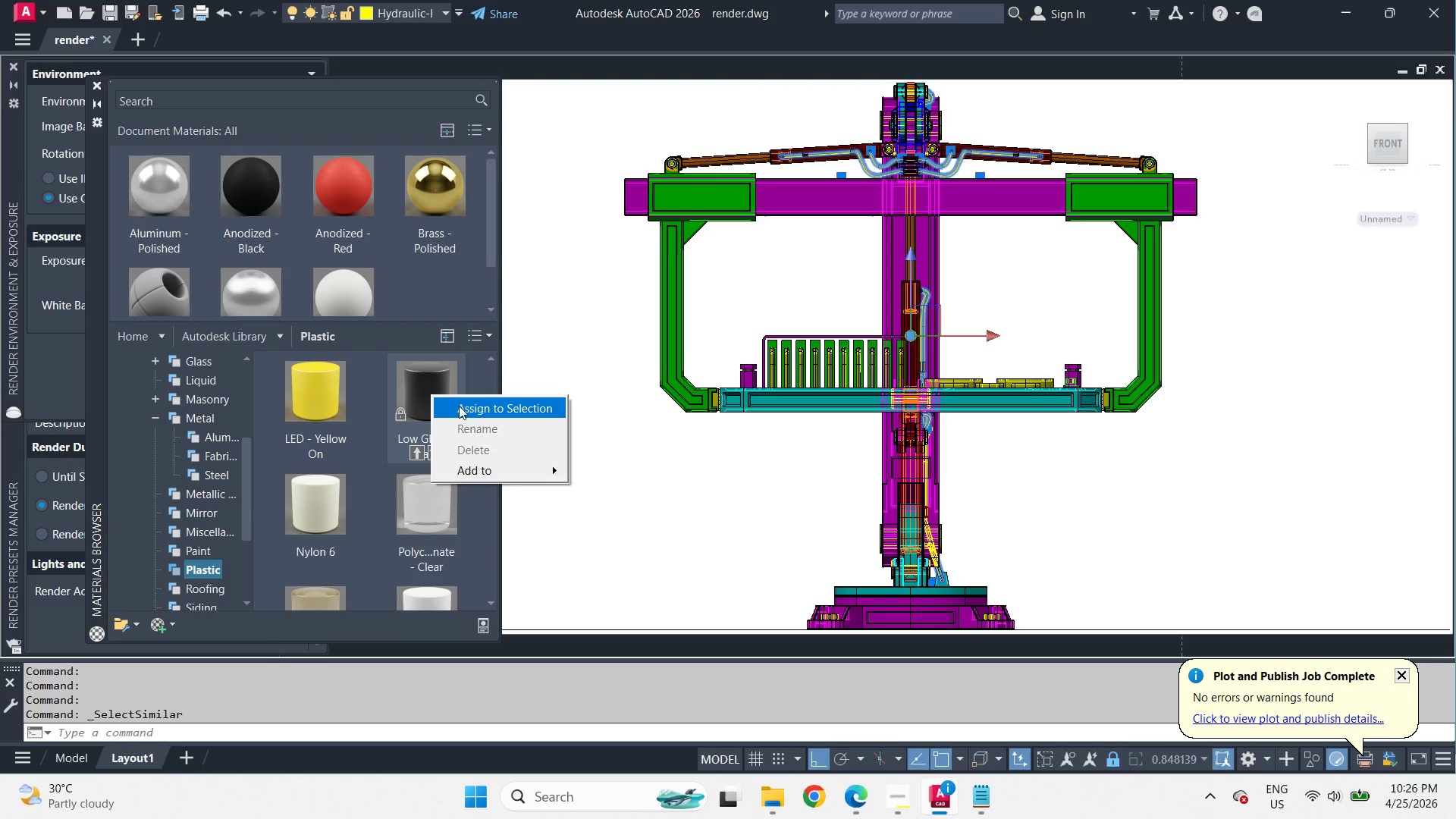 
left_click([459, 406])
 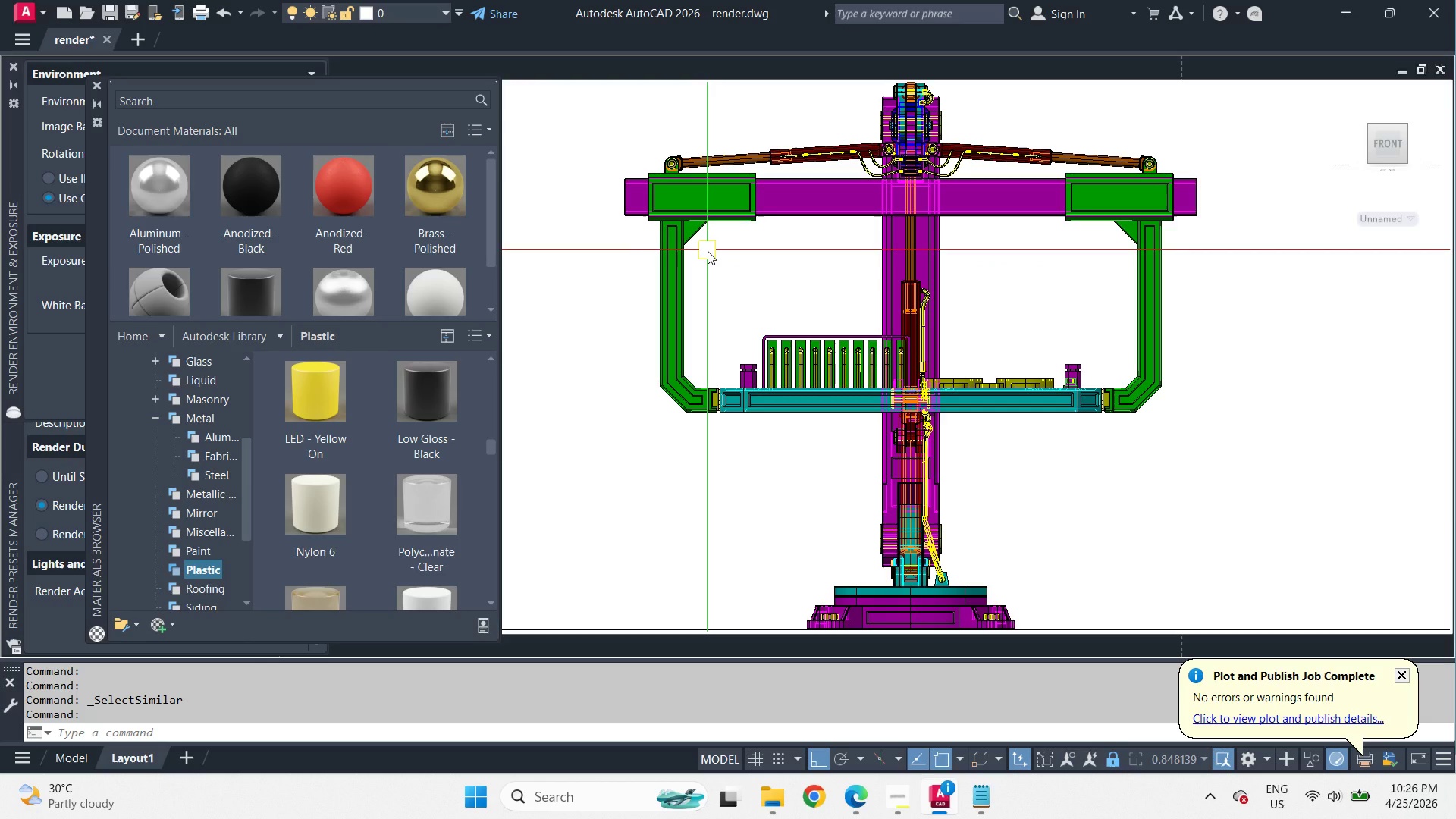 
key(Escape)
 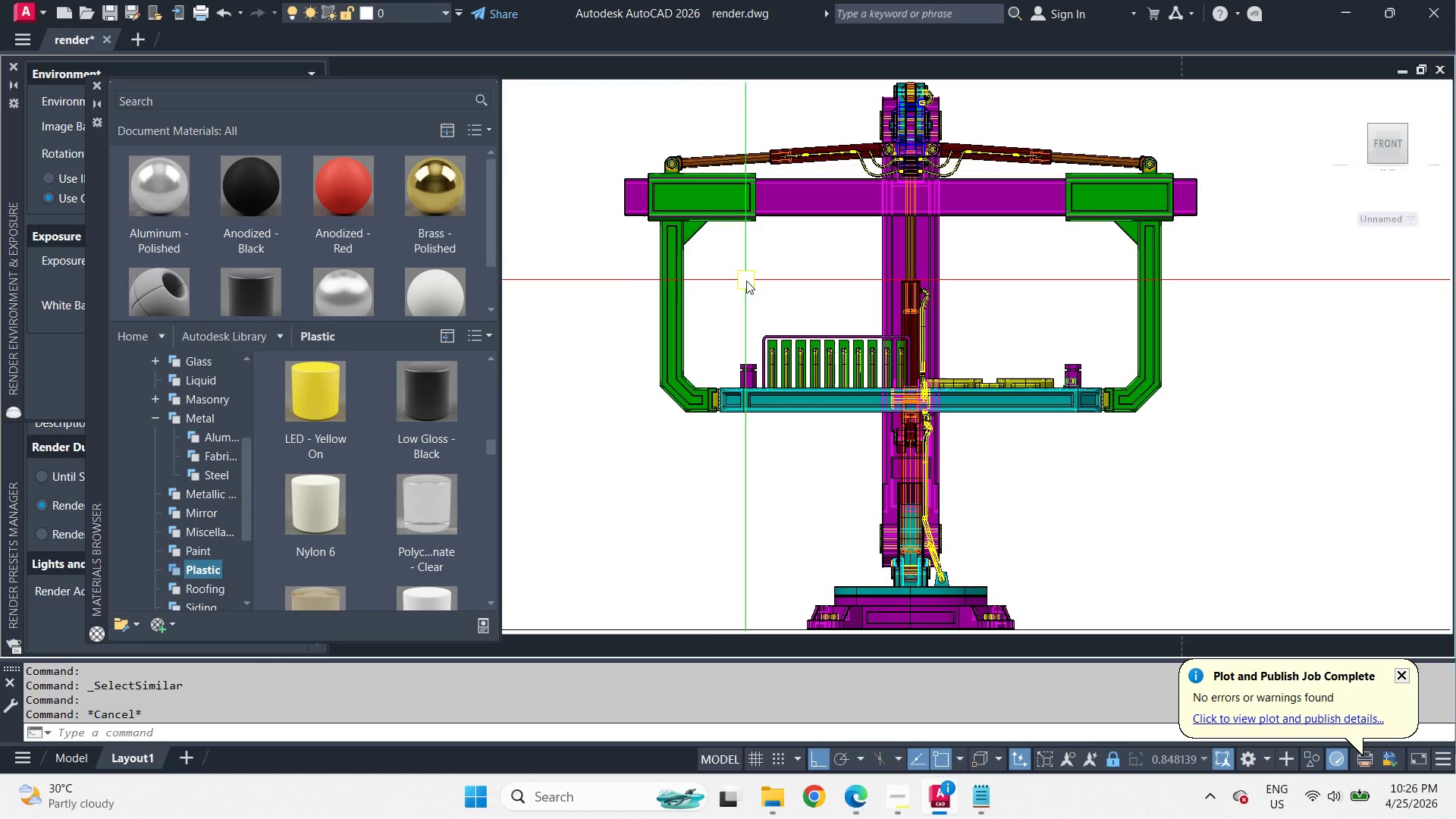 
wait(8.3)
 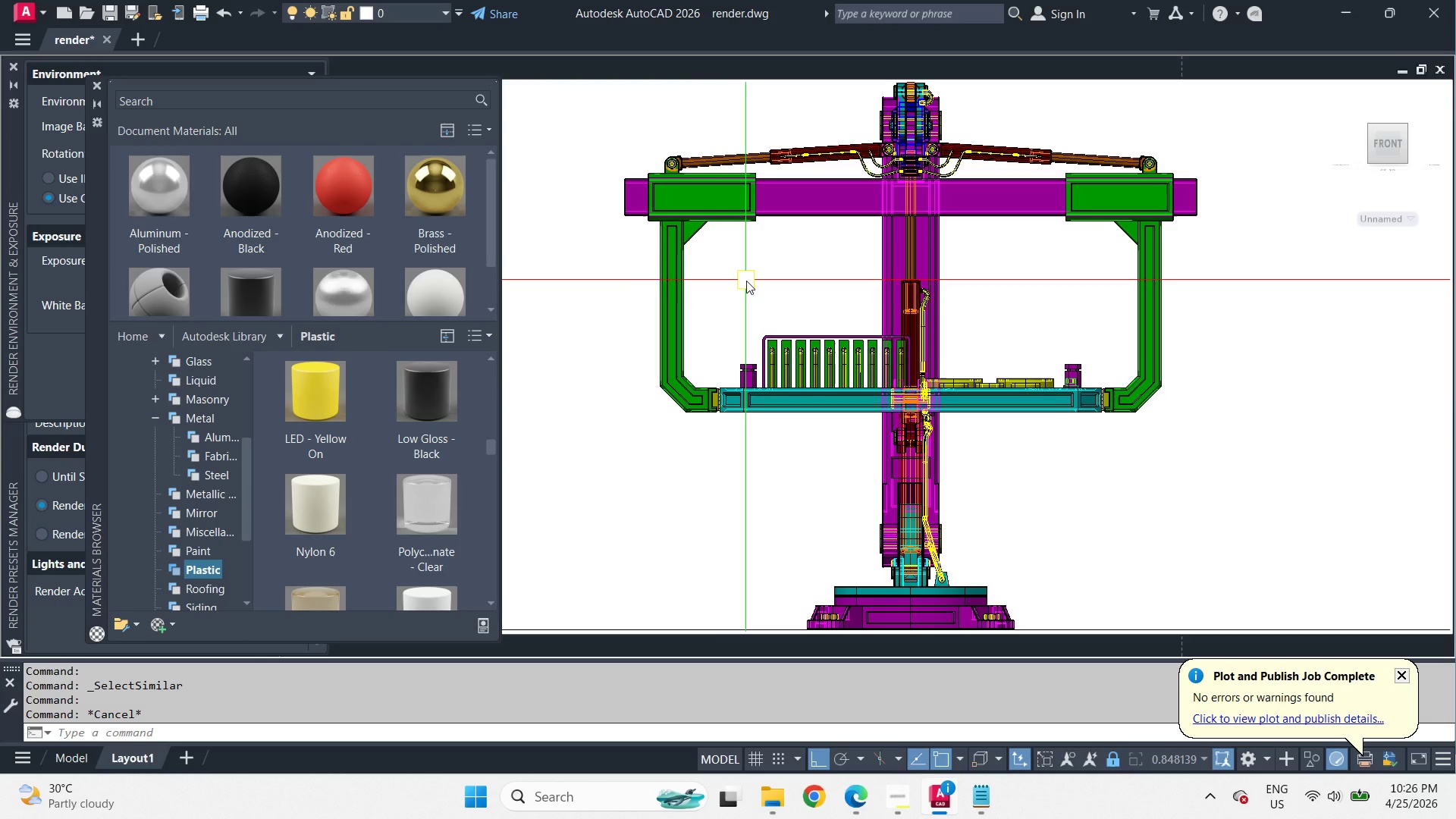 
left_click([747, 369])
 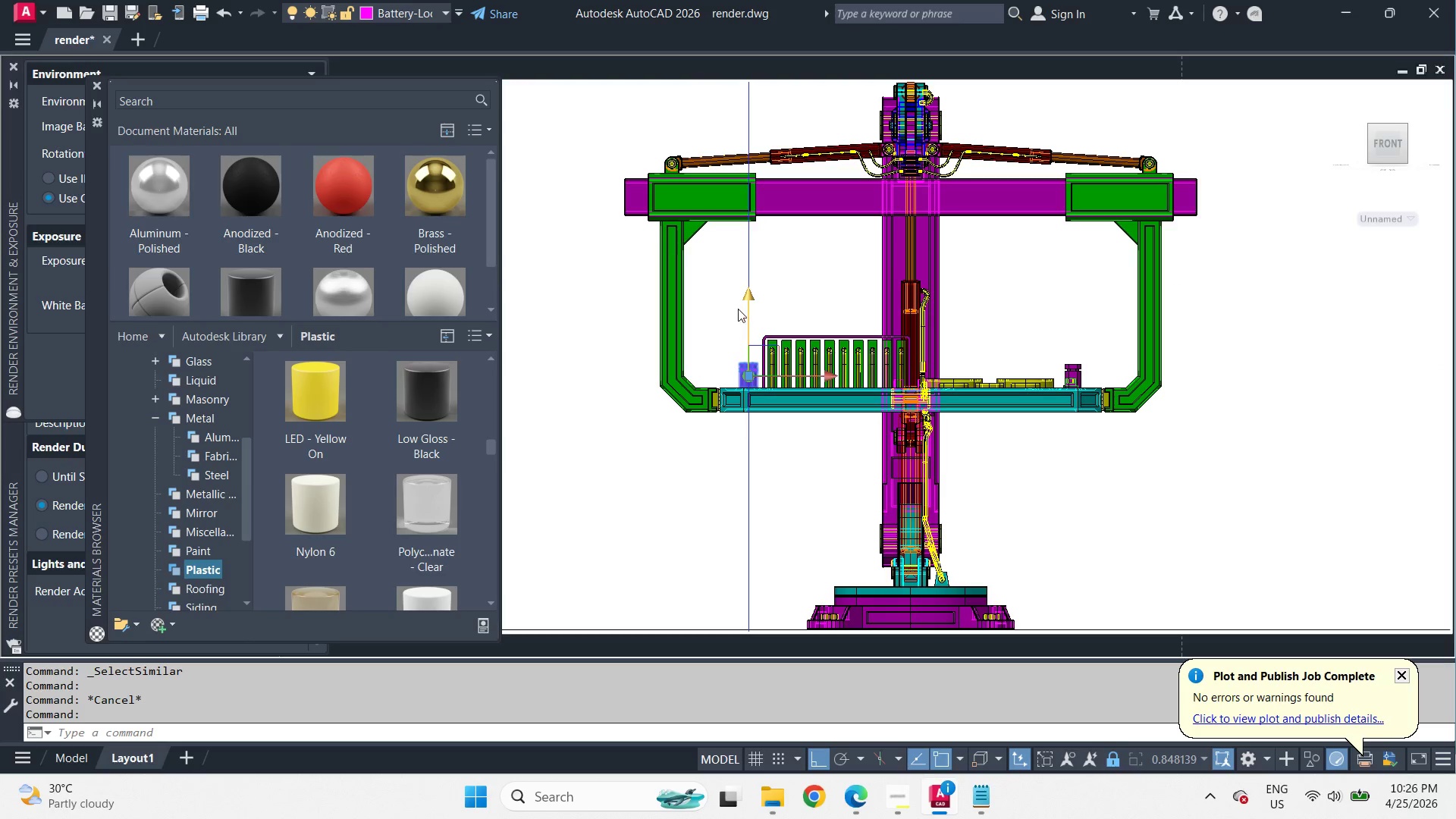 
right_click([737, 308])
 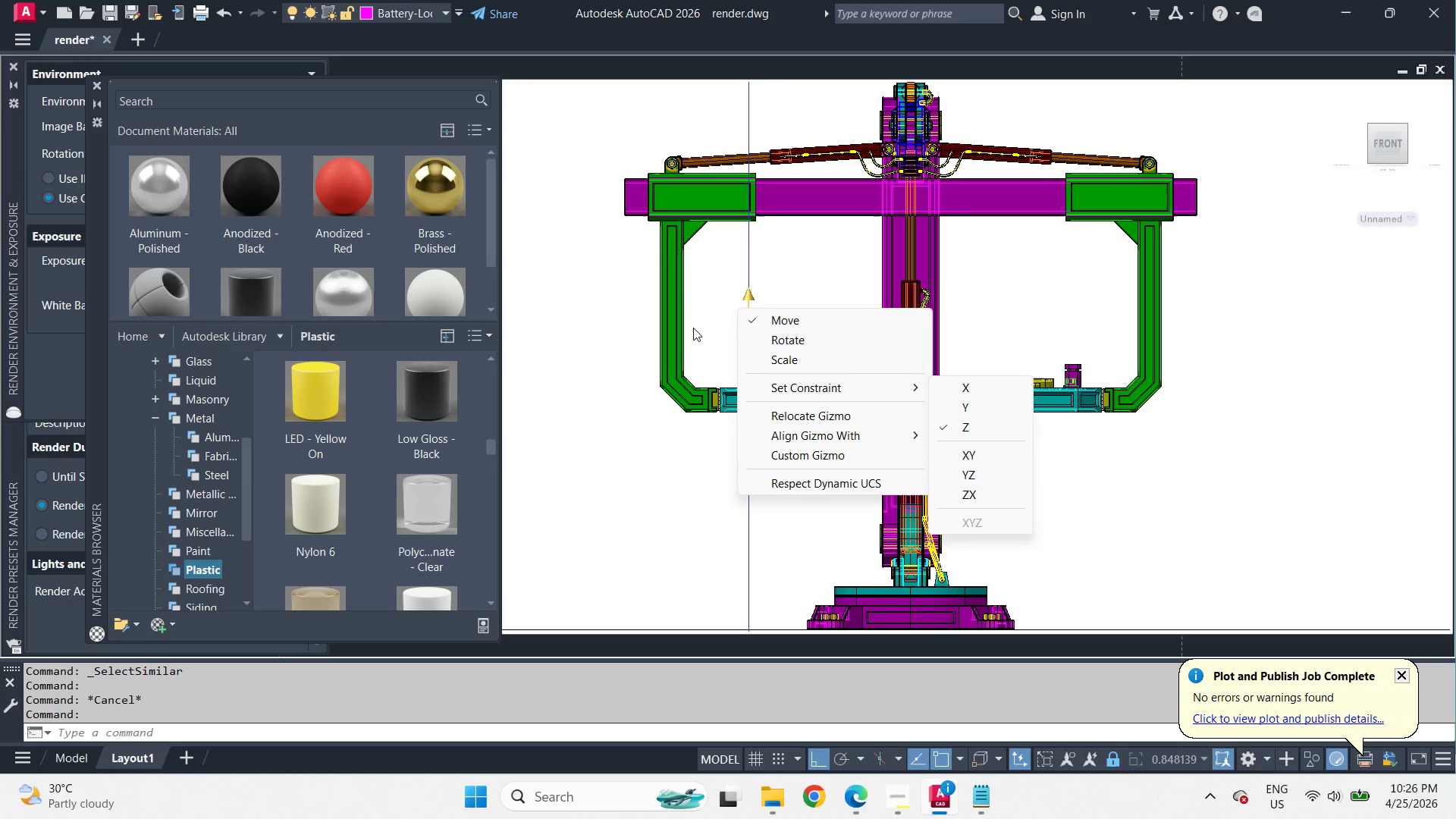 
left_click_drag(start_coordinate=[704, 318], to_coordinate=[748, 376])
 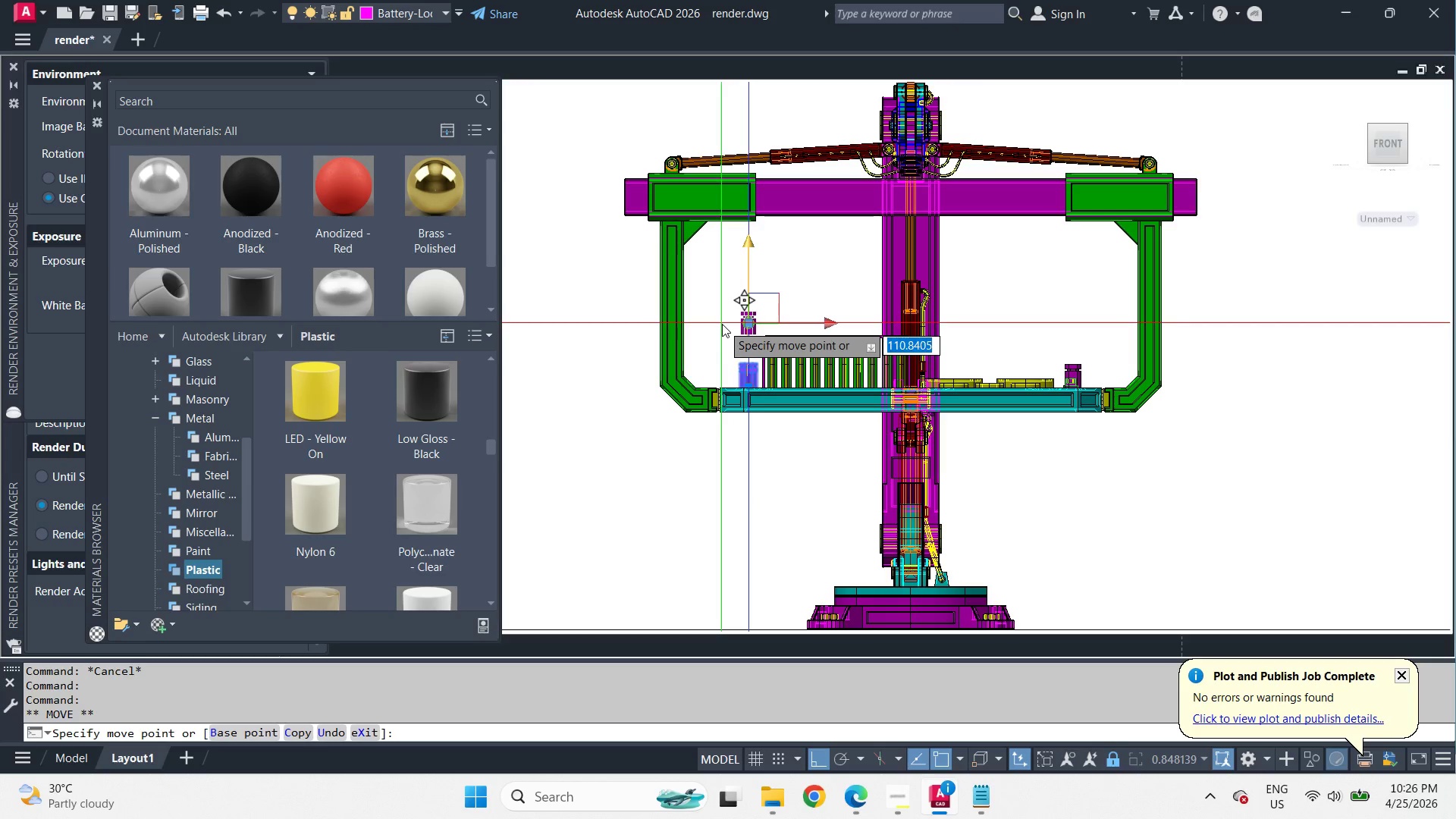 
key(Escape)
 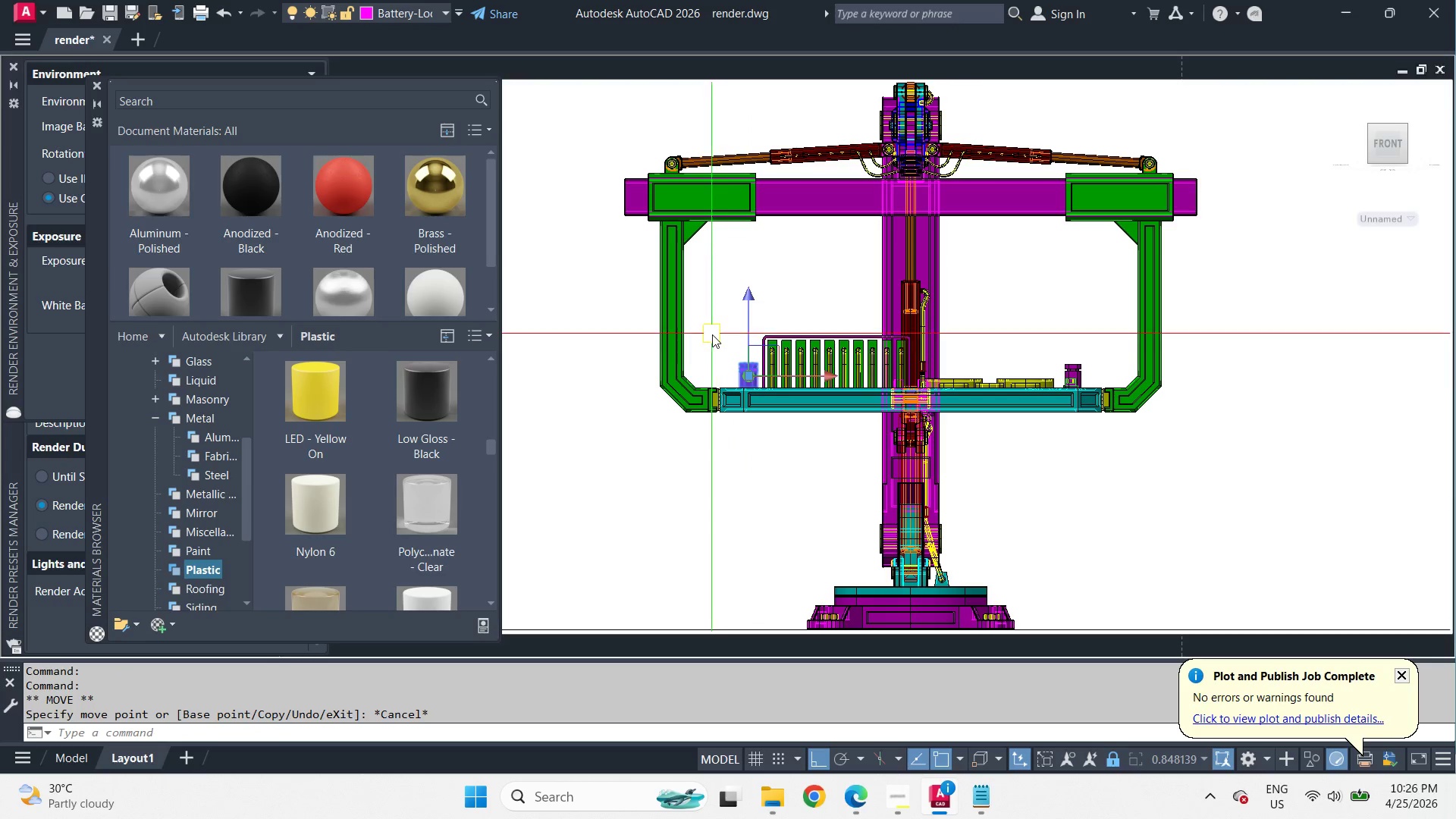 
right_click([711, 334])
 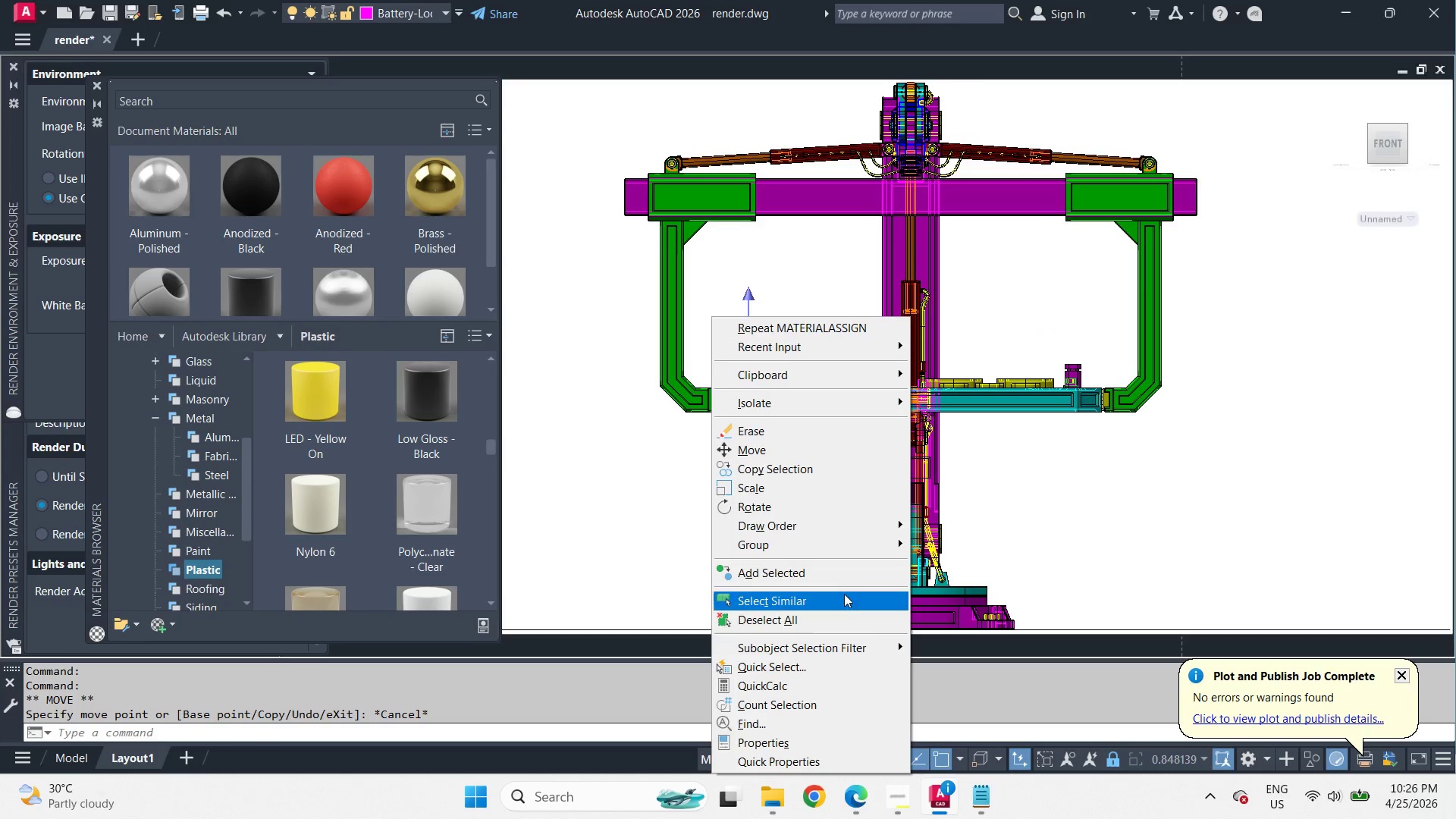 
left_click([843, 596])
 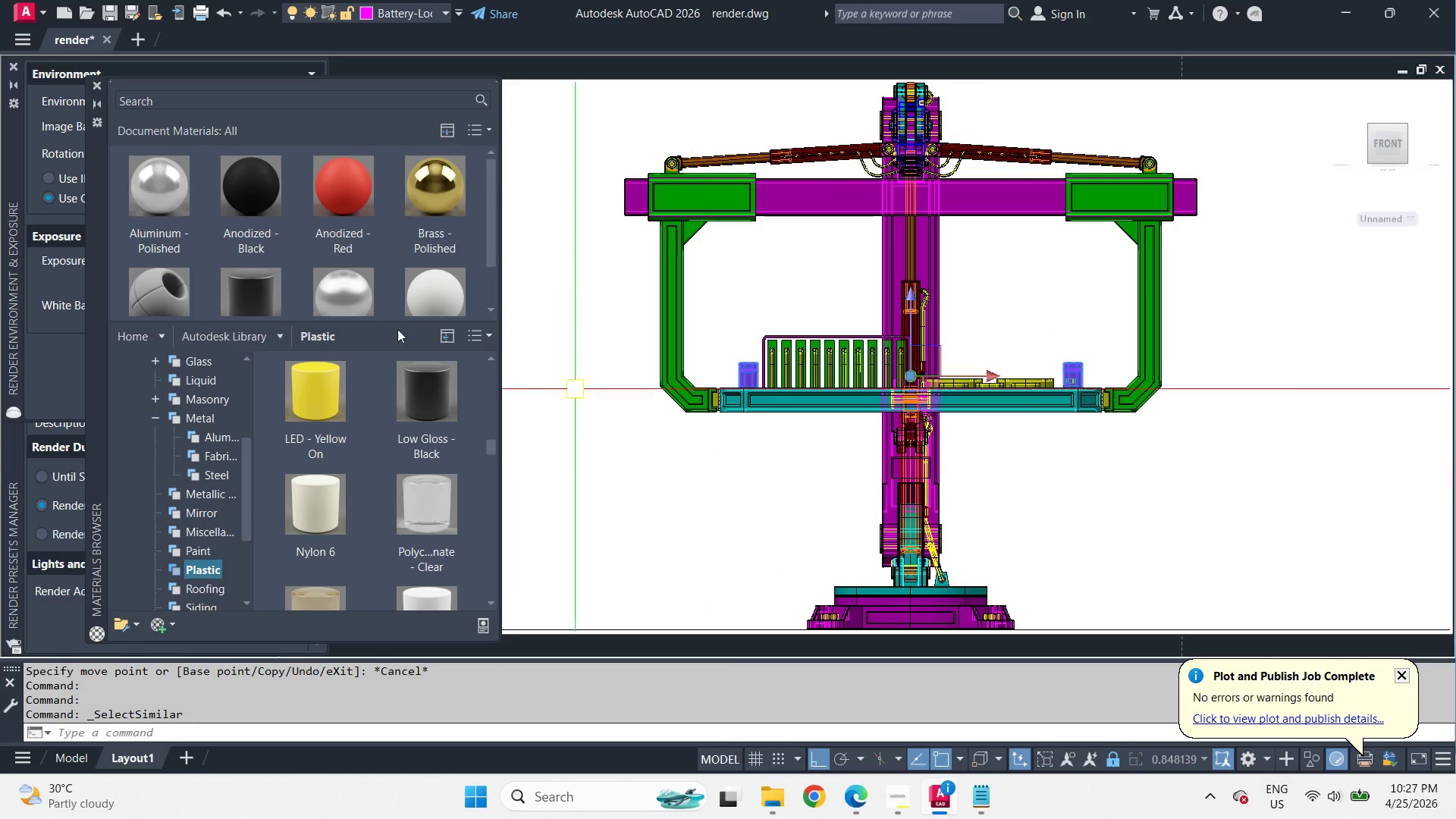 
right_click([259, 196])
 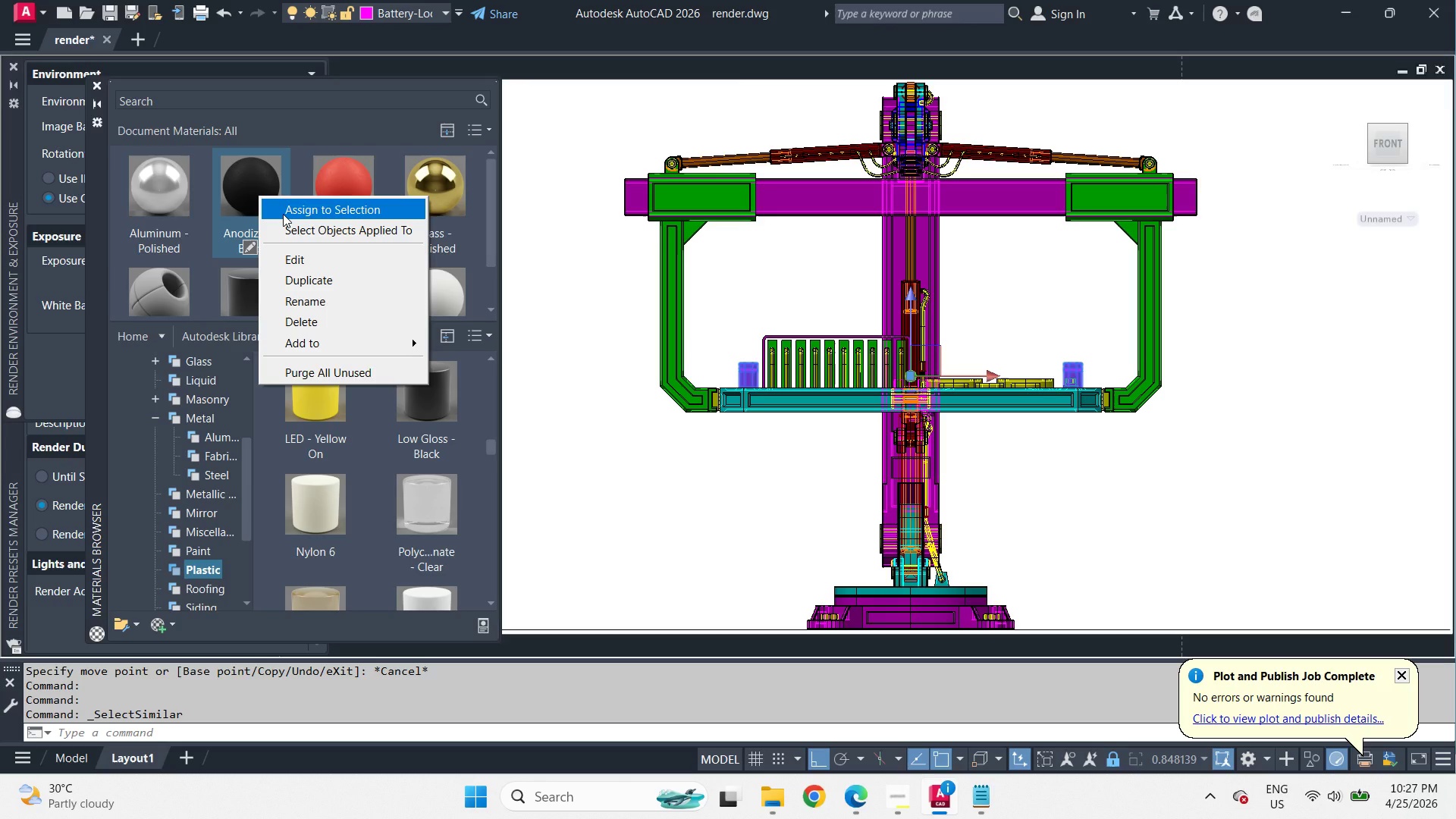 
left_click([283, 214])
 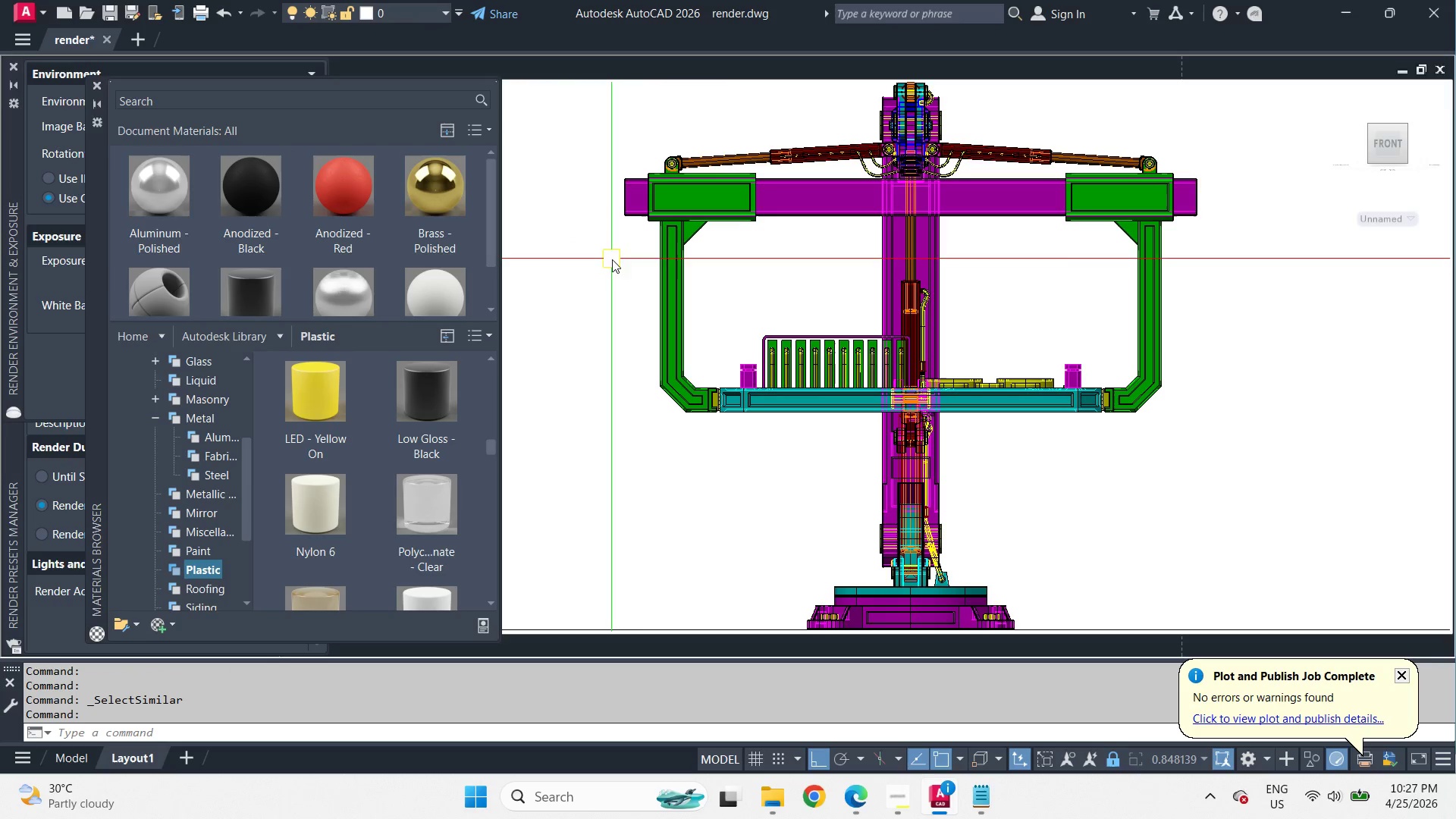 
key(Escape)
 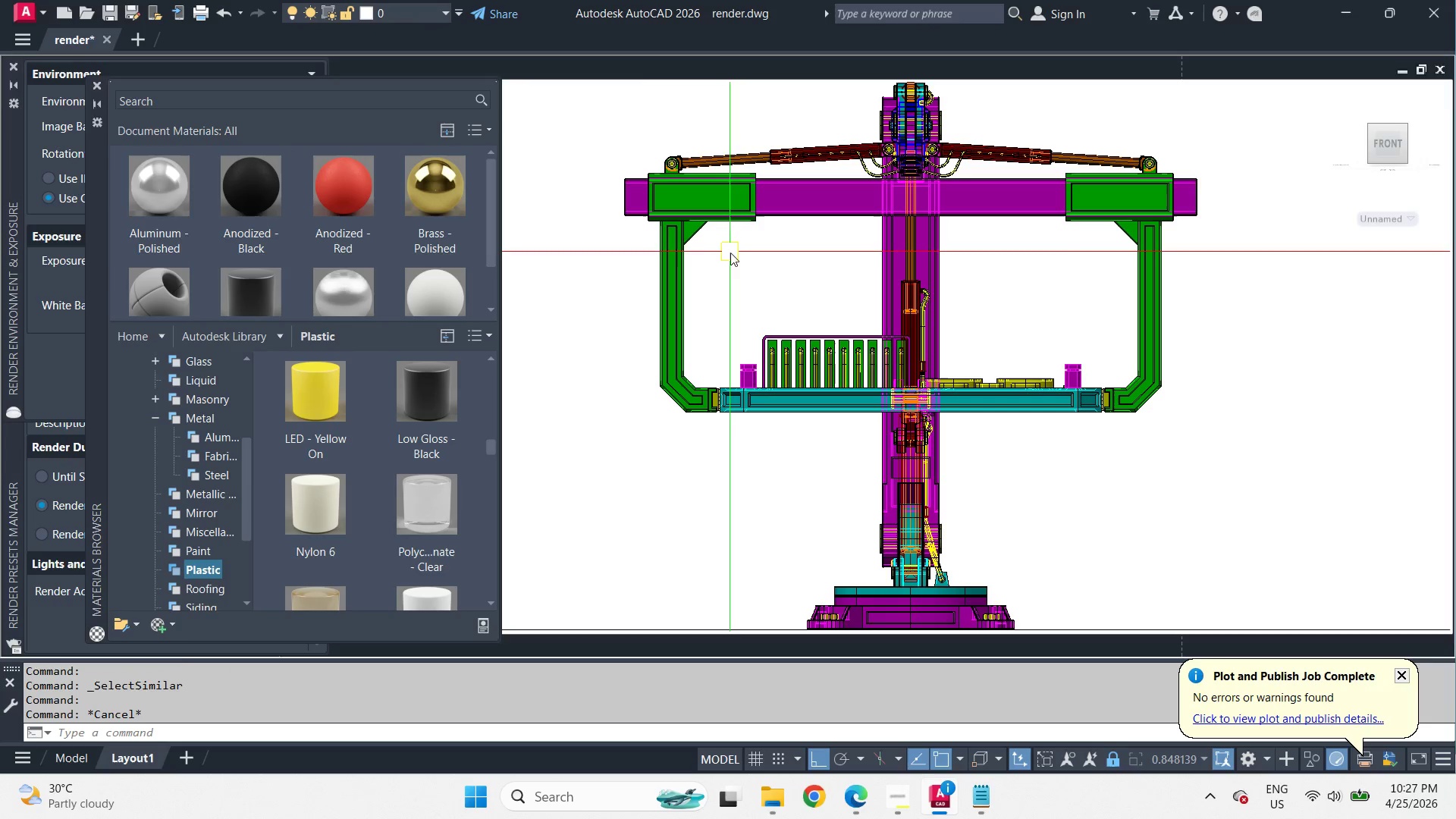 
key(Escape)
 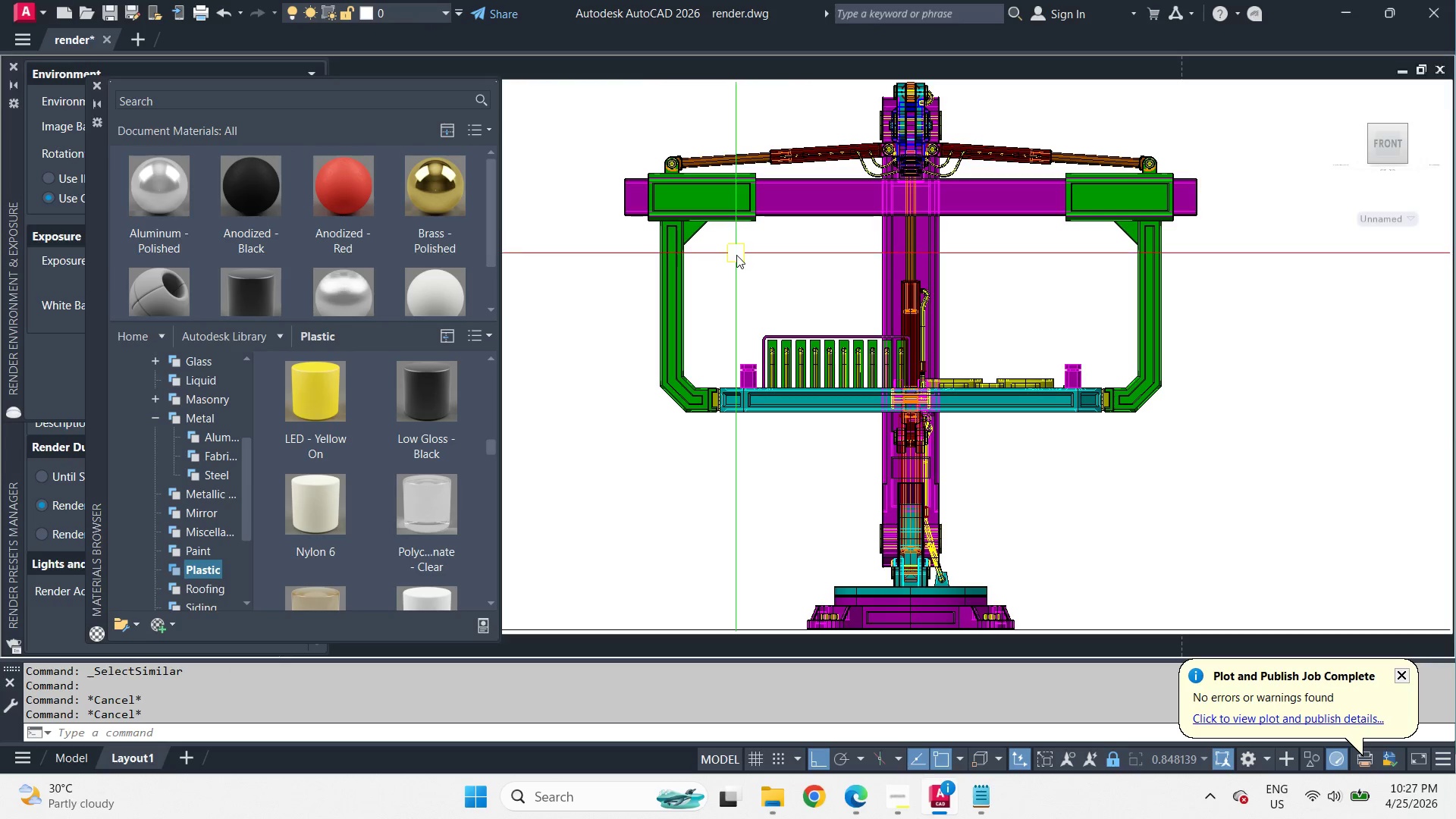 
key(Escape)
 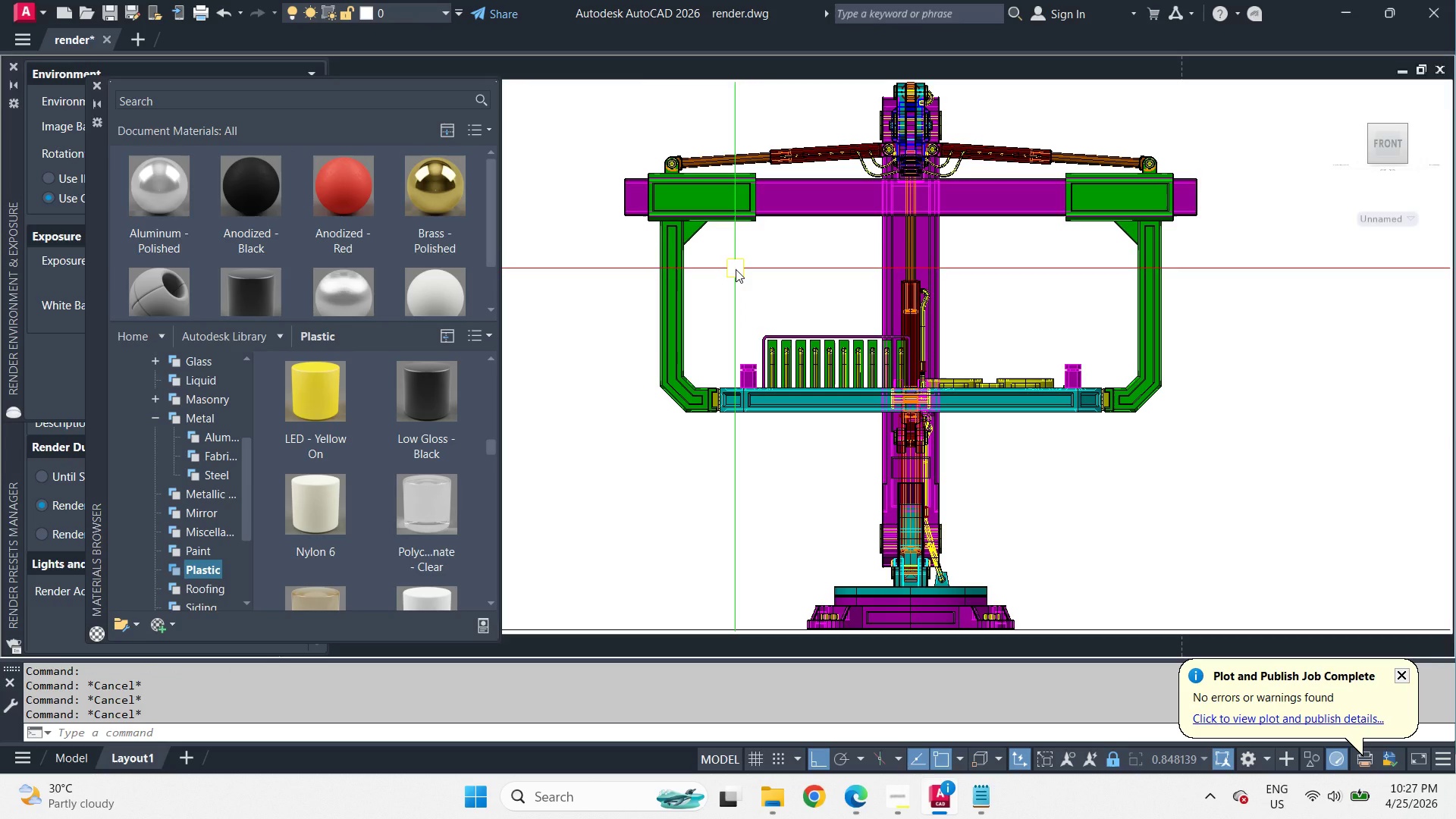 
wait(12.67)
 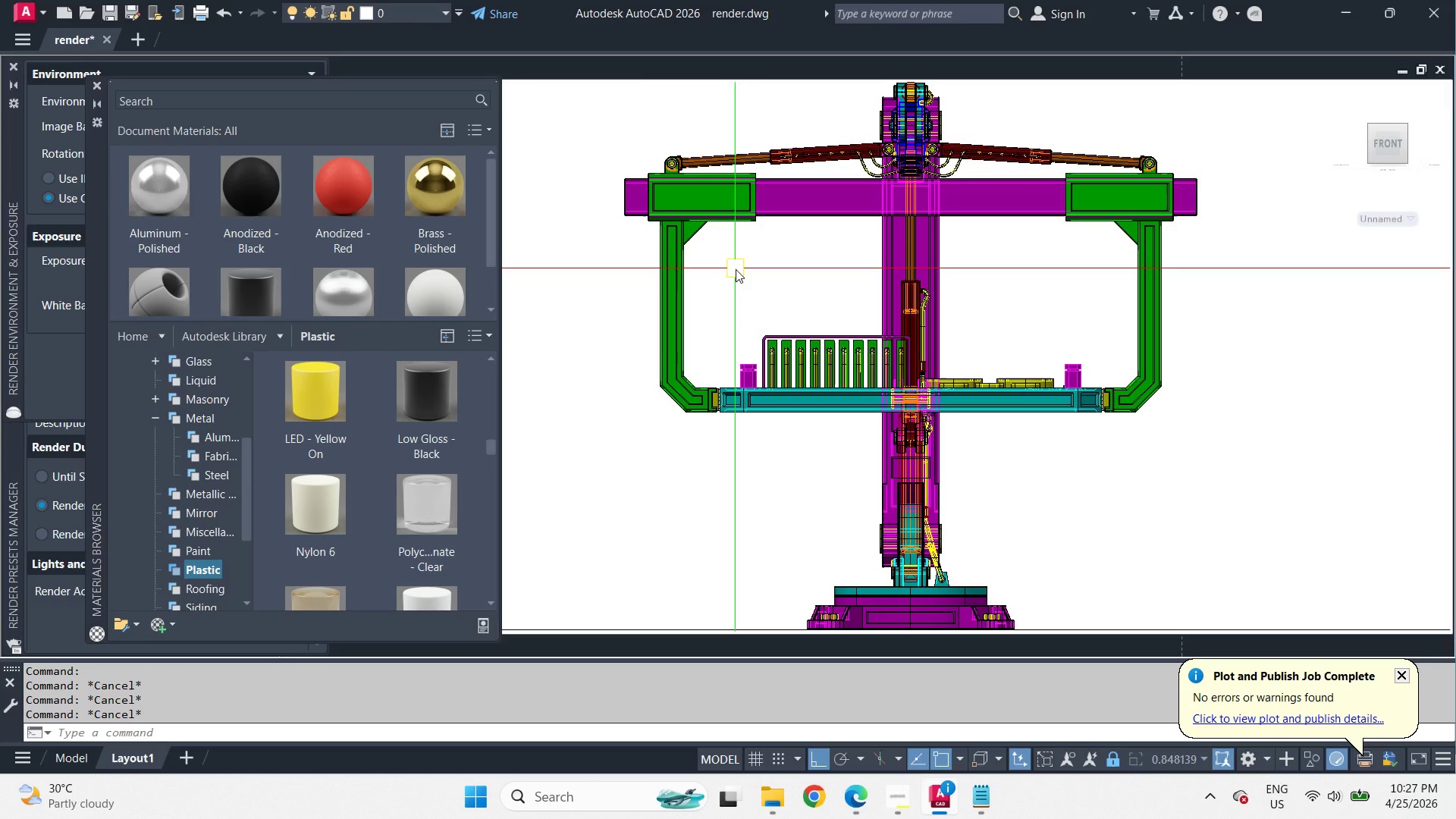 
right_click([347, 198])
 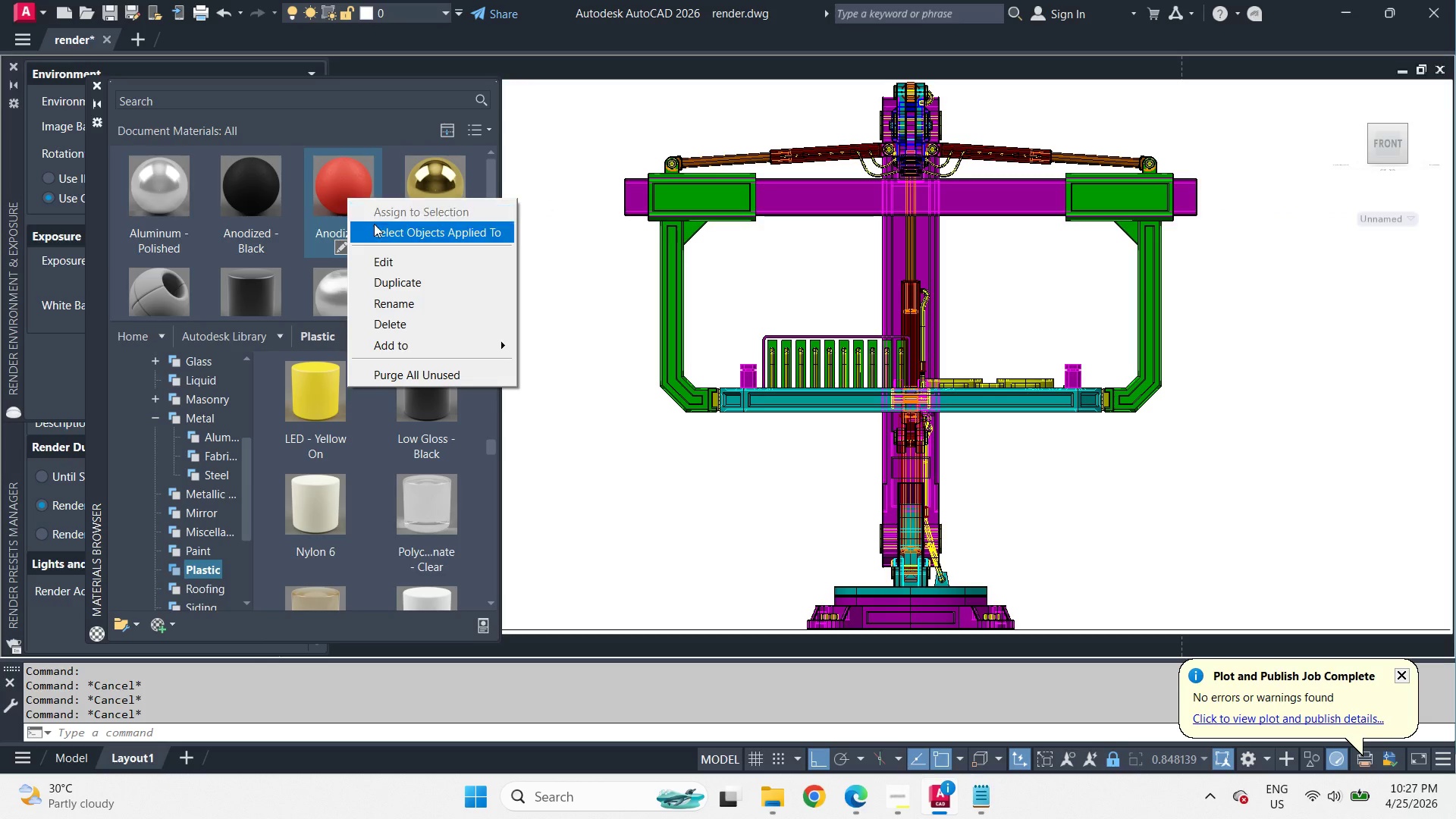 
left_click([394, 281])
 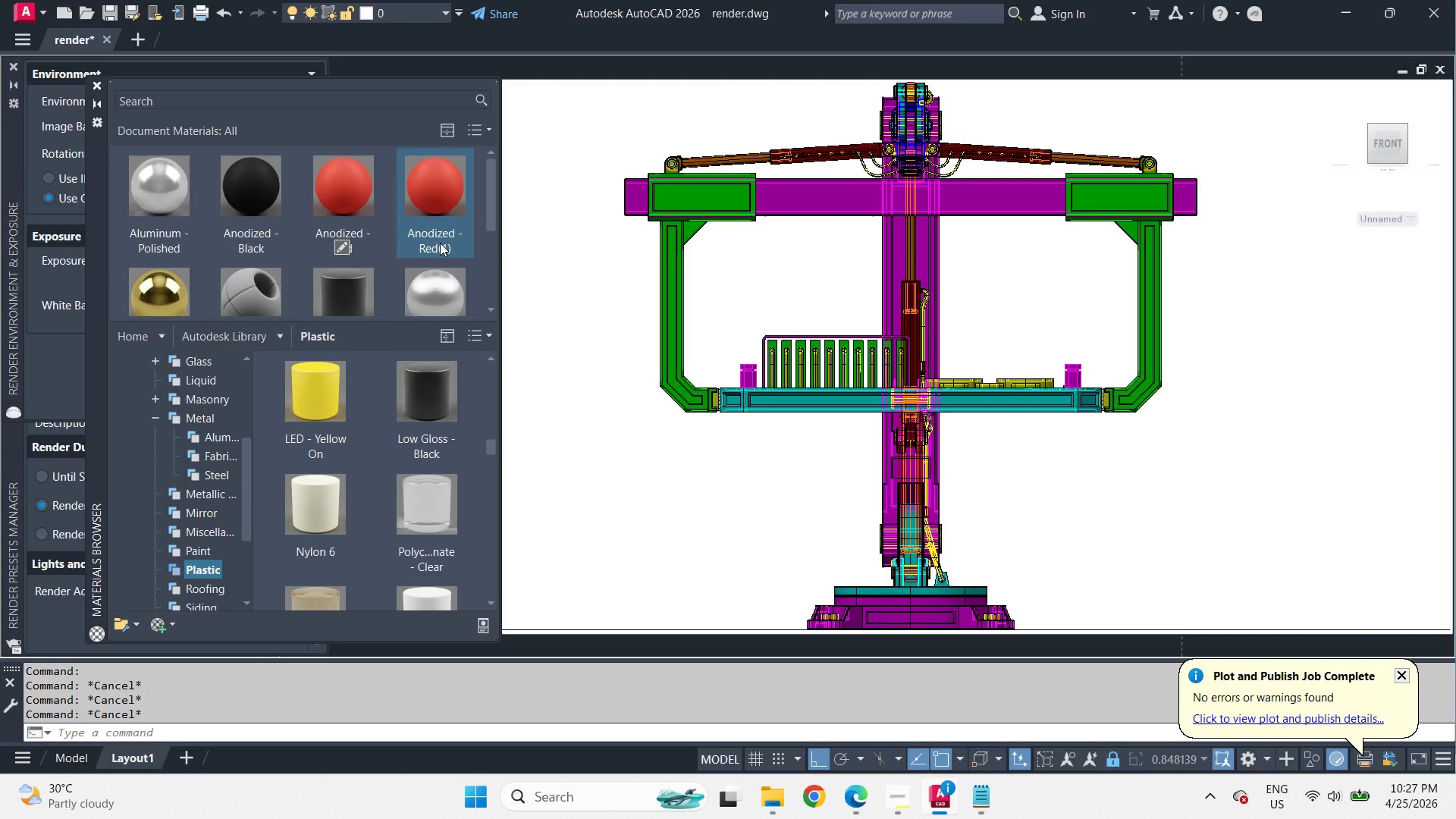 
left_click([440, 243])
 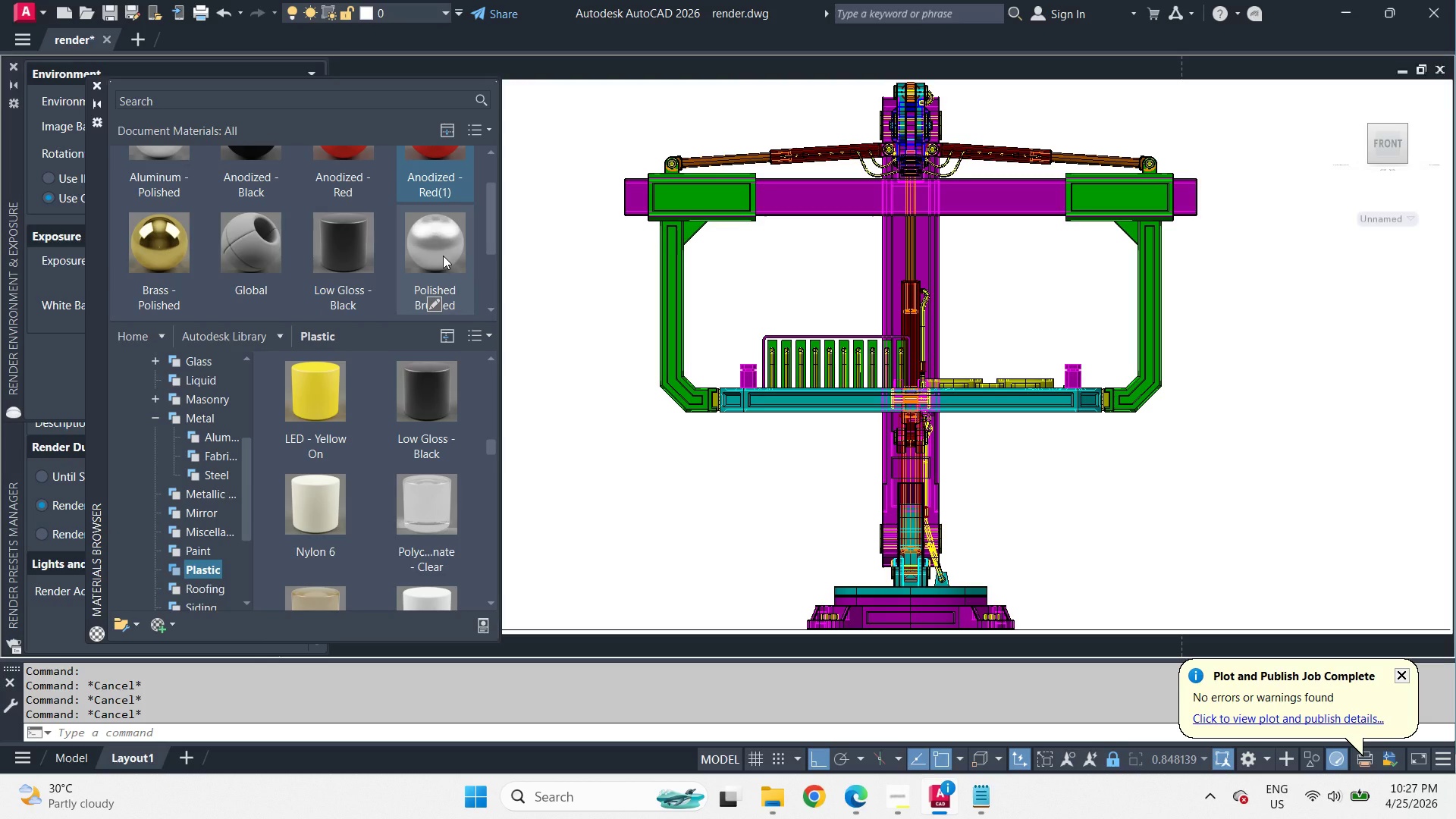 
right_click([447, 229])
 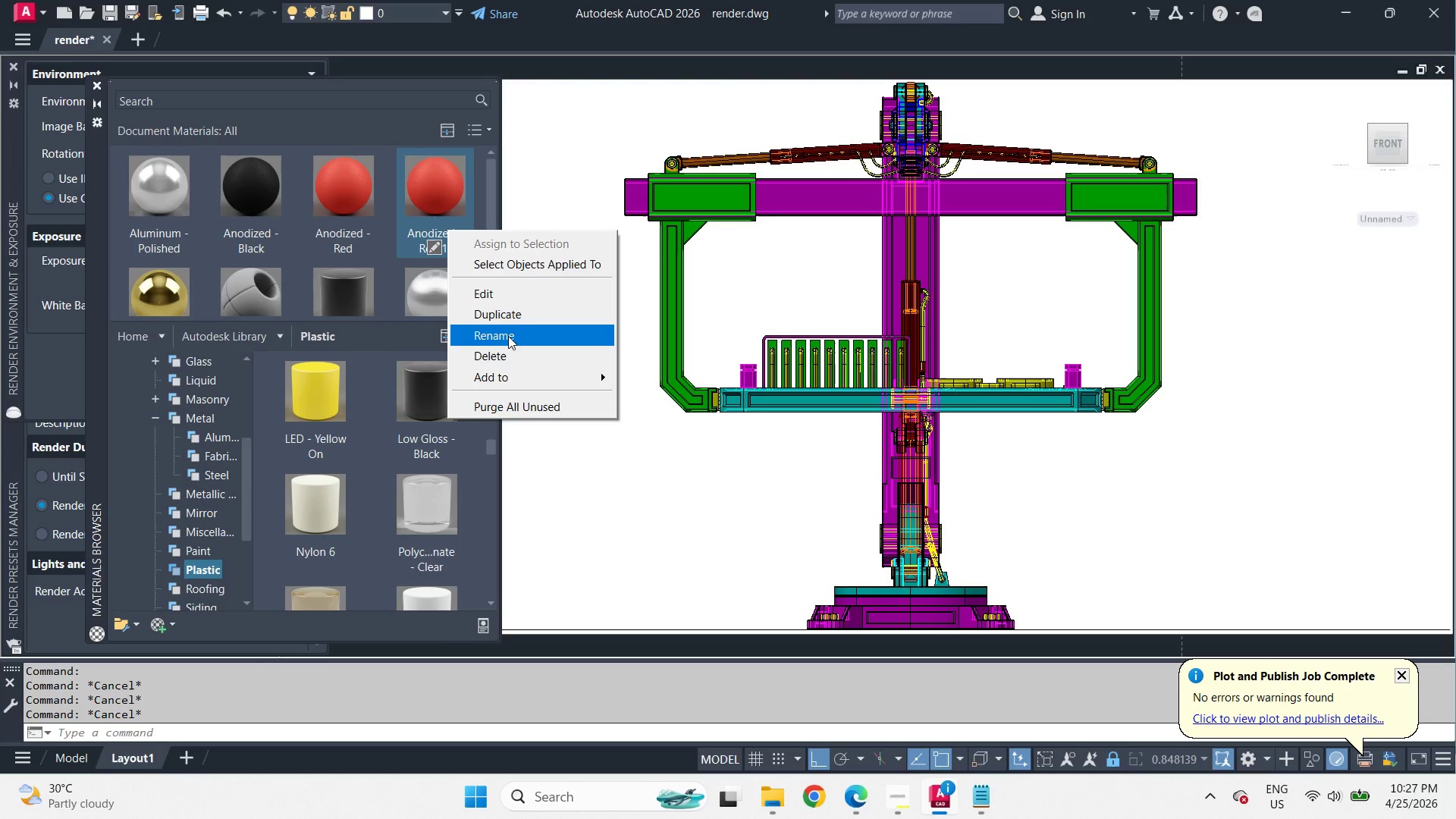 
scroll: coordinate [443, 256], scroll_direction: up, amount: 2.0
 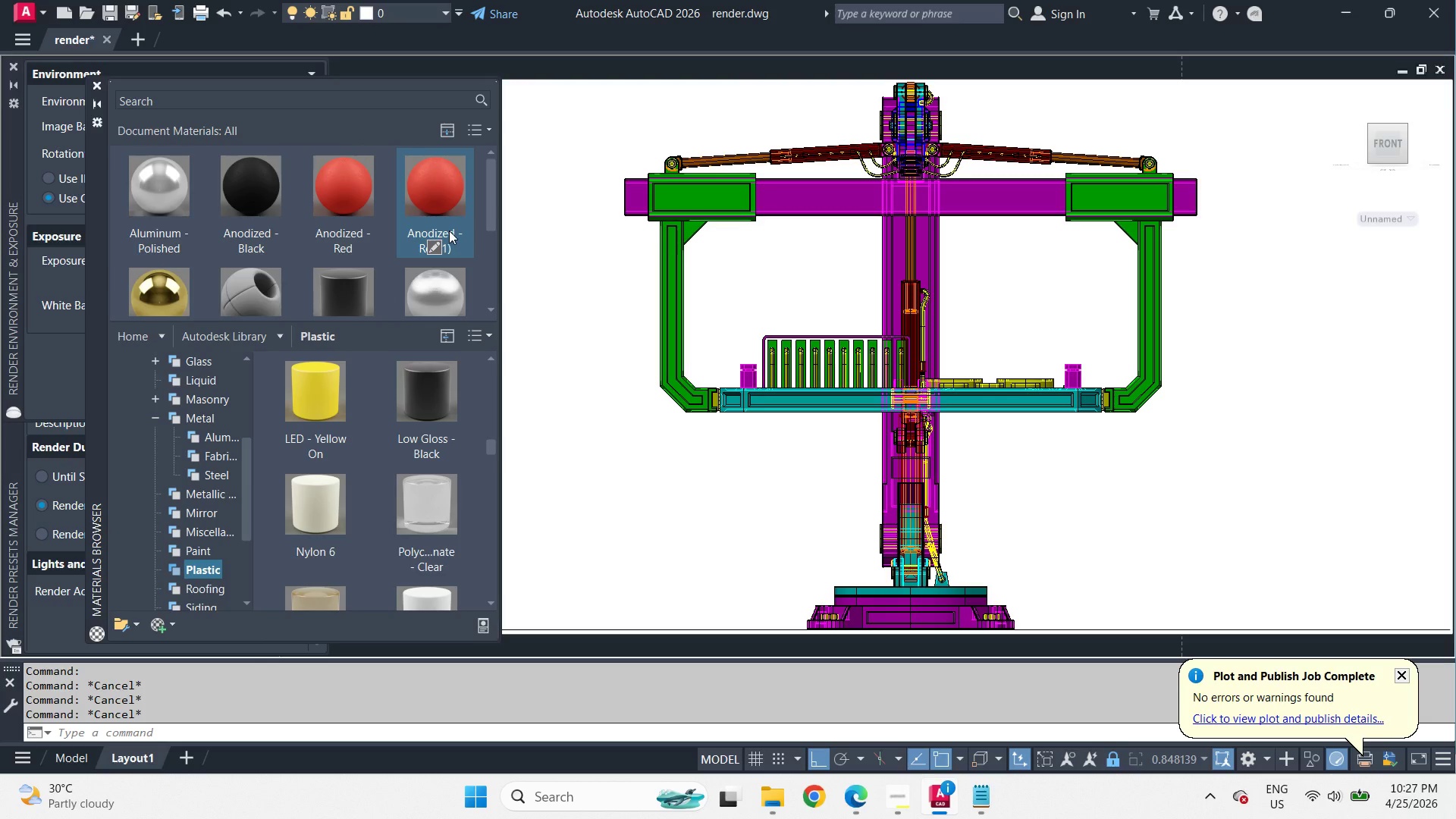 
left_click([508, 340])
 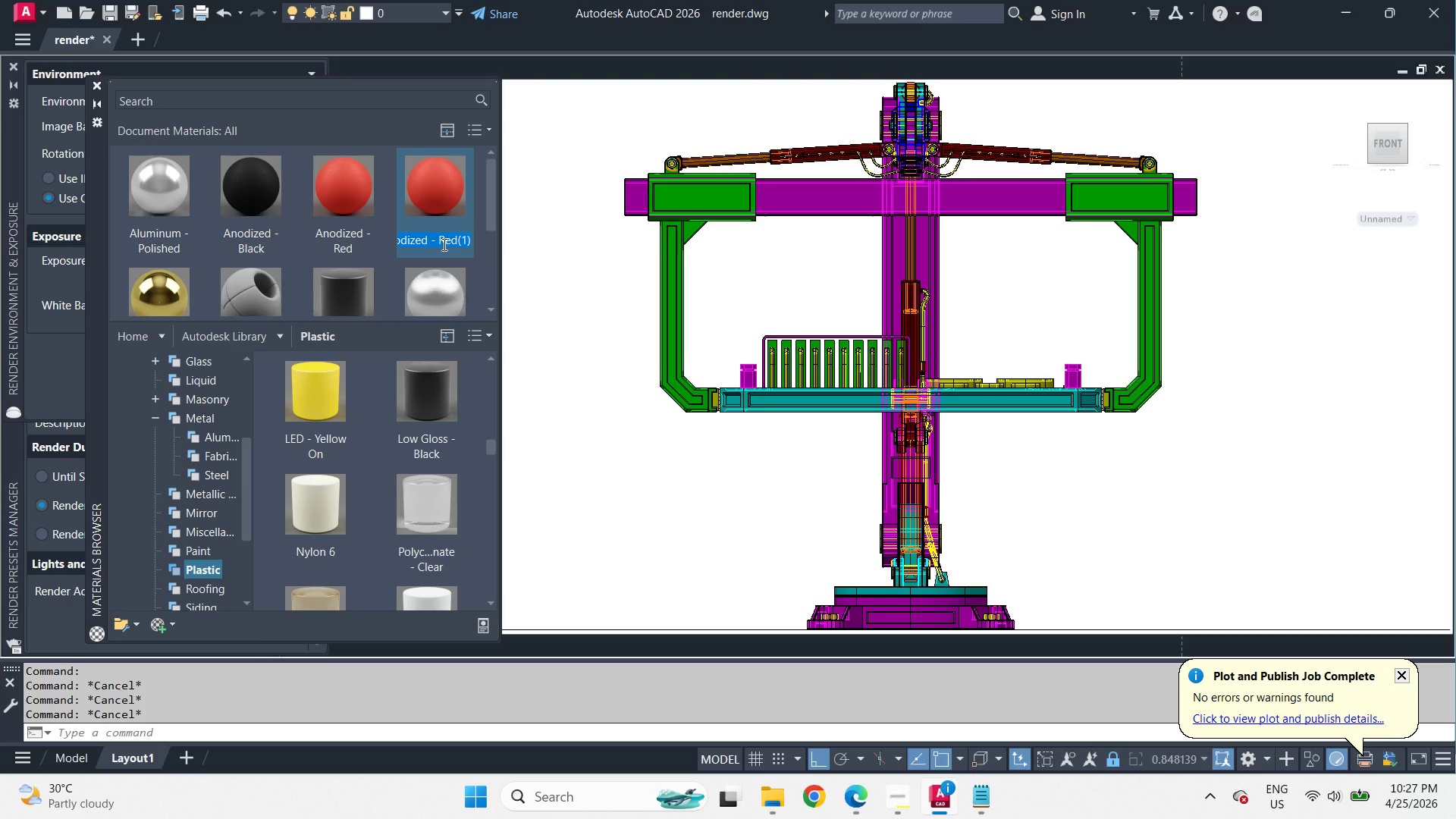 
left_click([443, 244])
 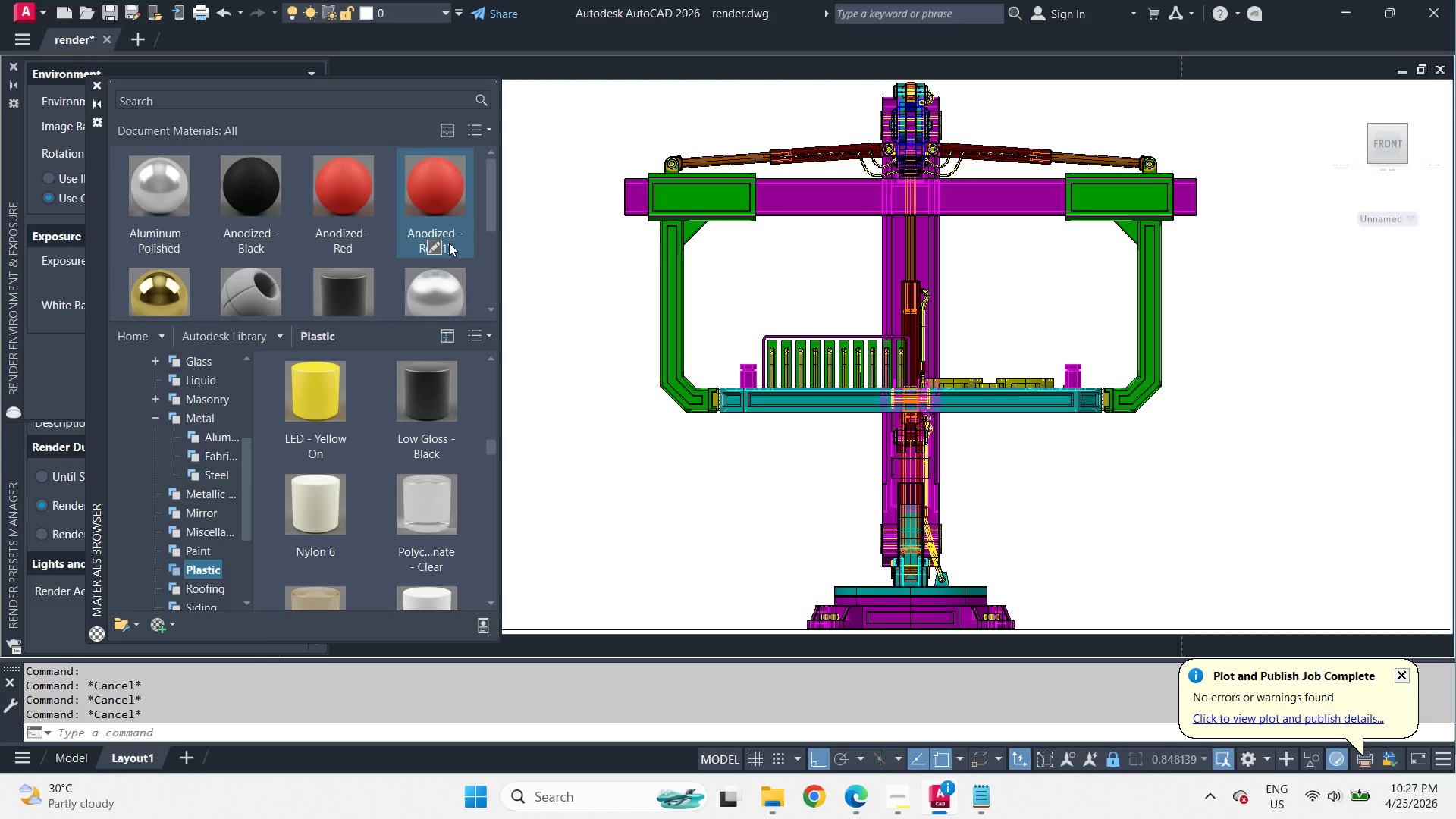 
right_click([445, 229])
 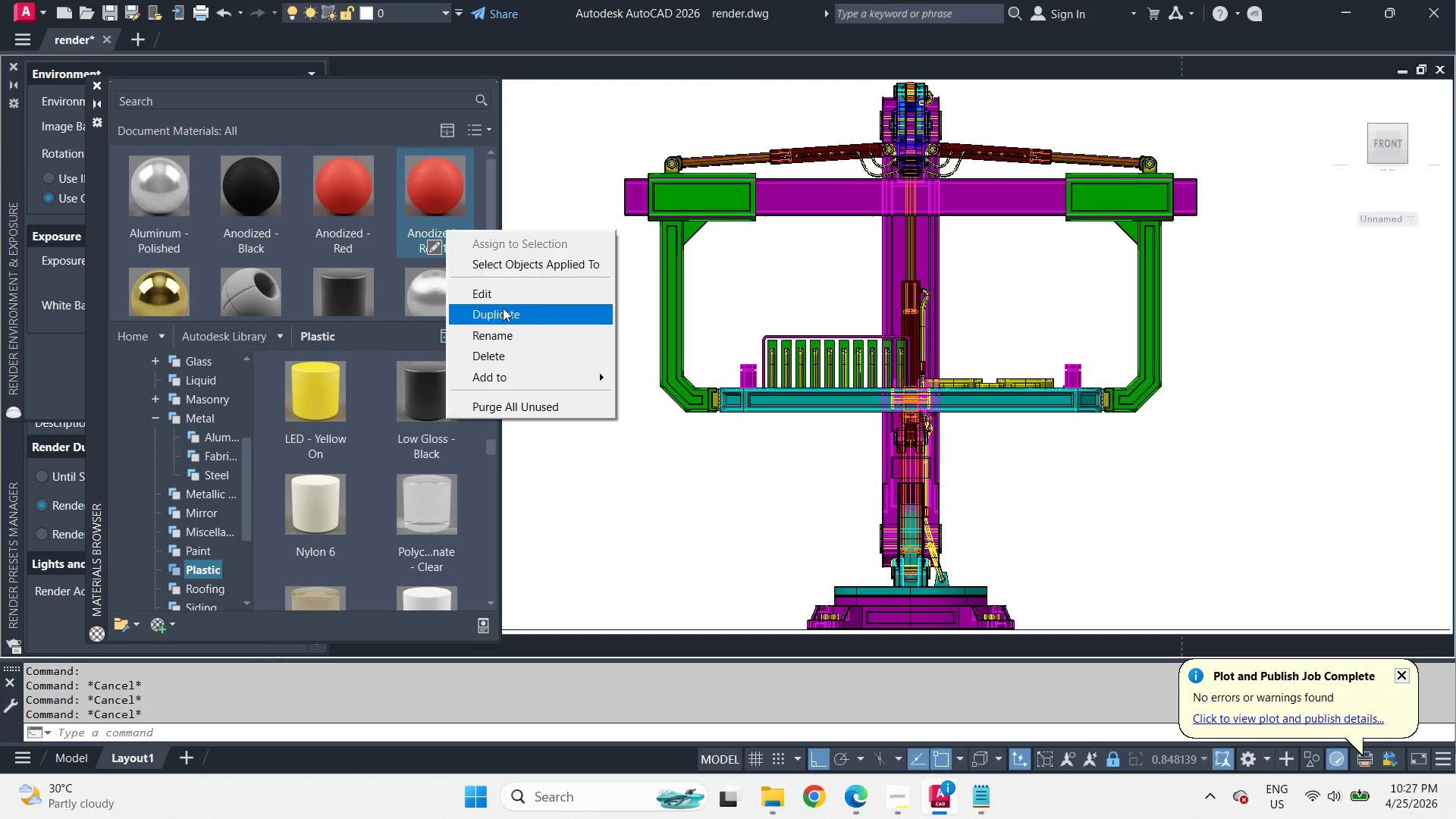 
left_click([502, 336])
 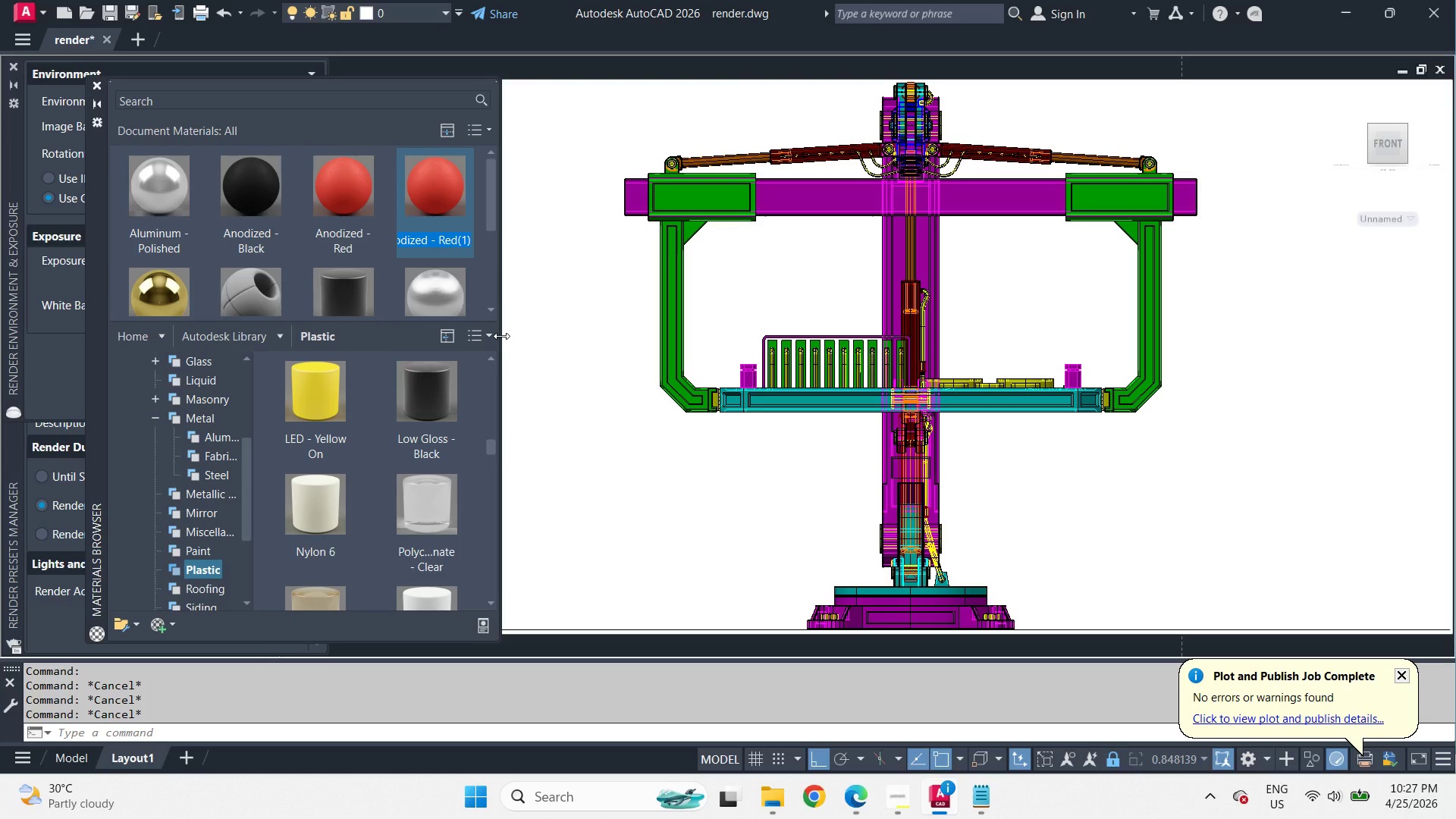 
key(ArrowRight)
 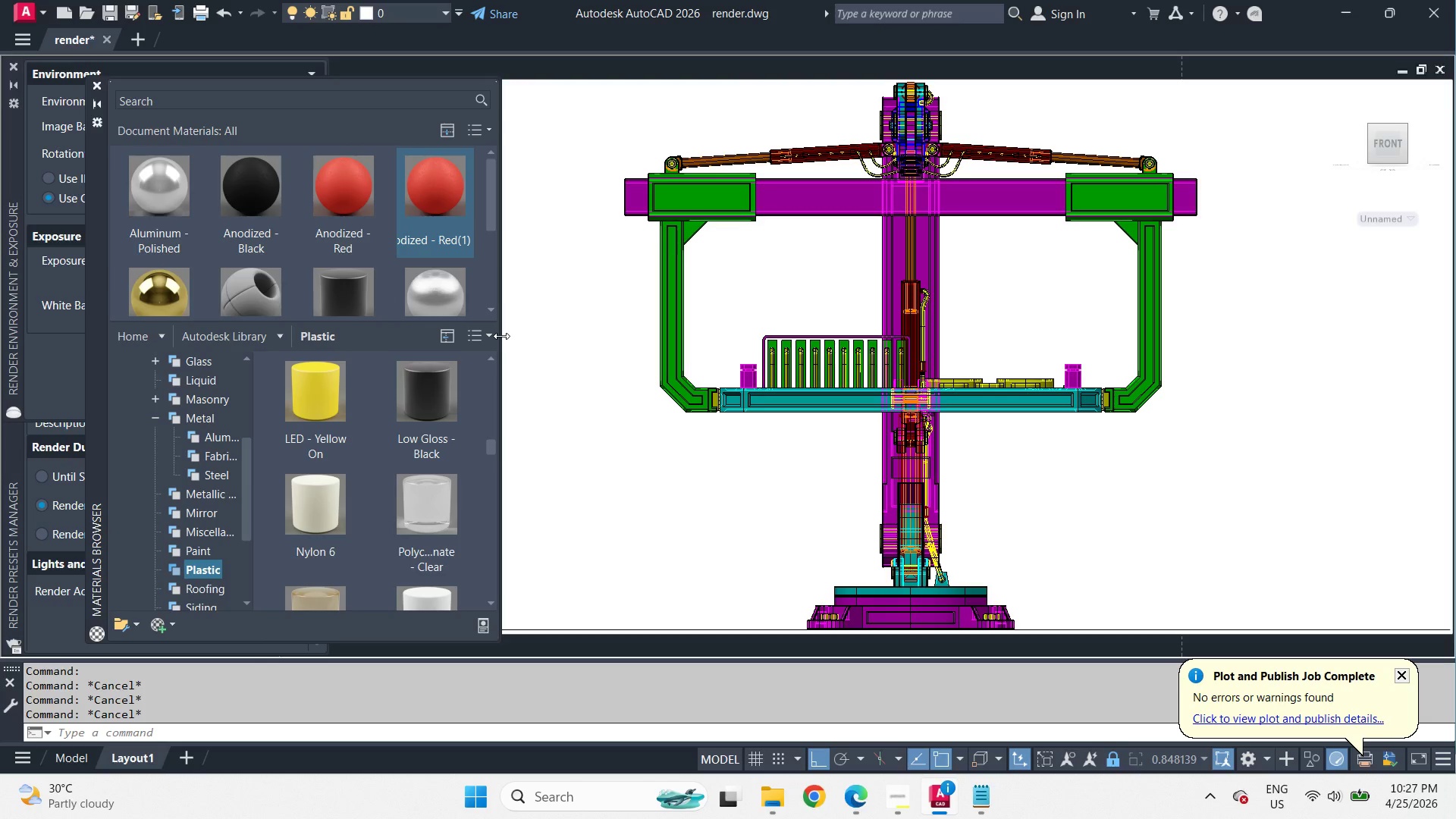 
key(Backspace)
key(Backspace)
key(Backspace)
key(Backspace)
key(Backspace)
key(Backspace)
type(Orange)
 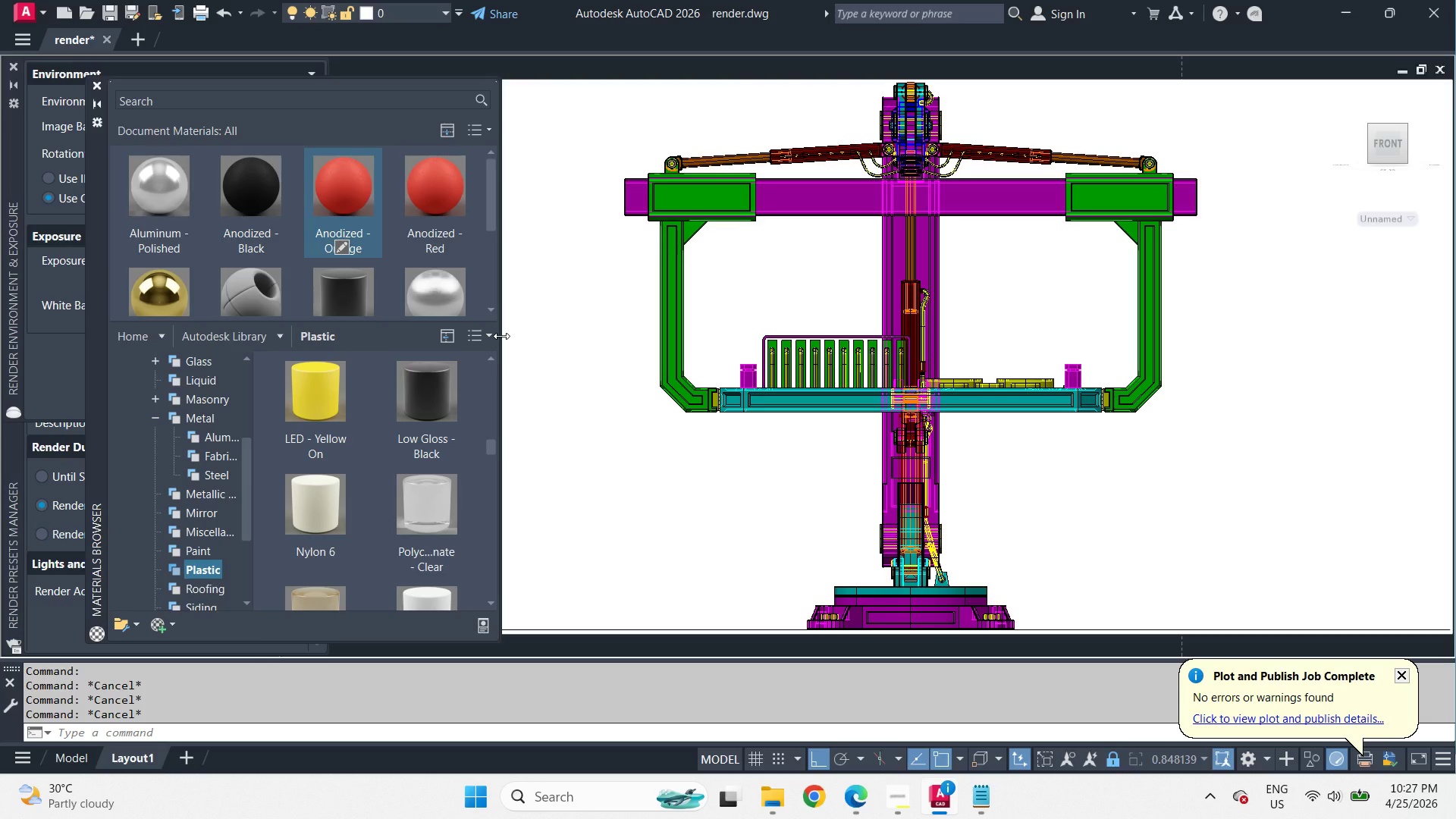 
 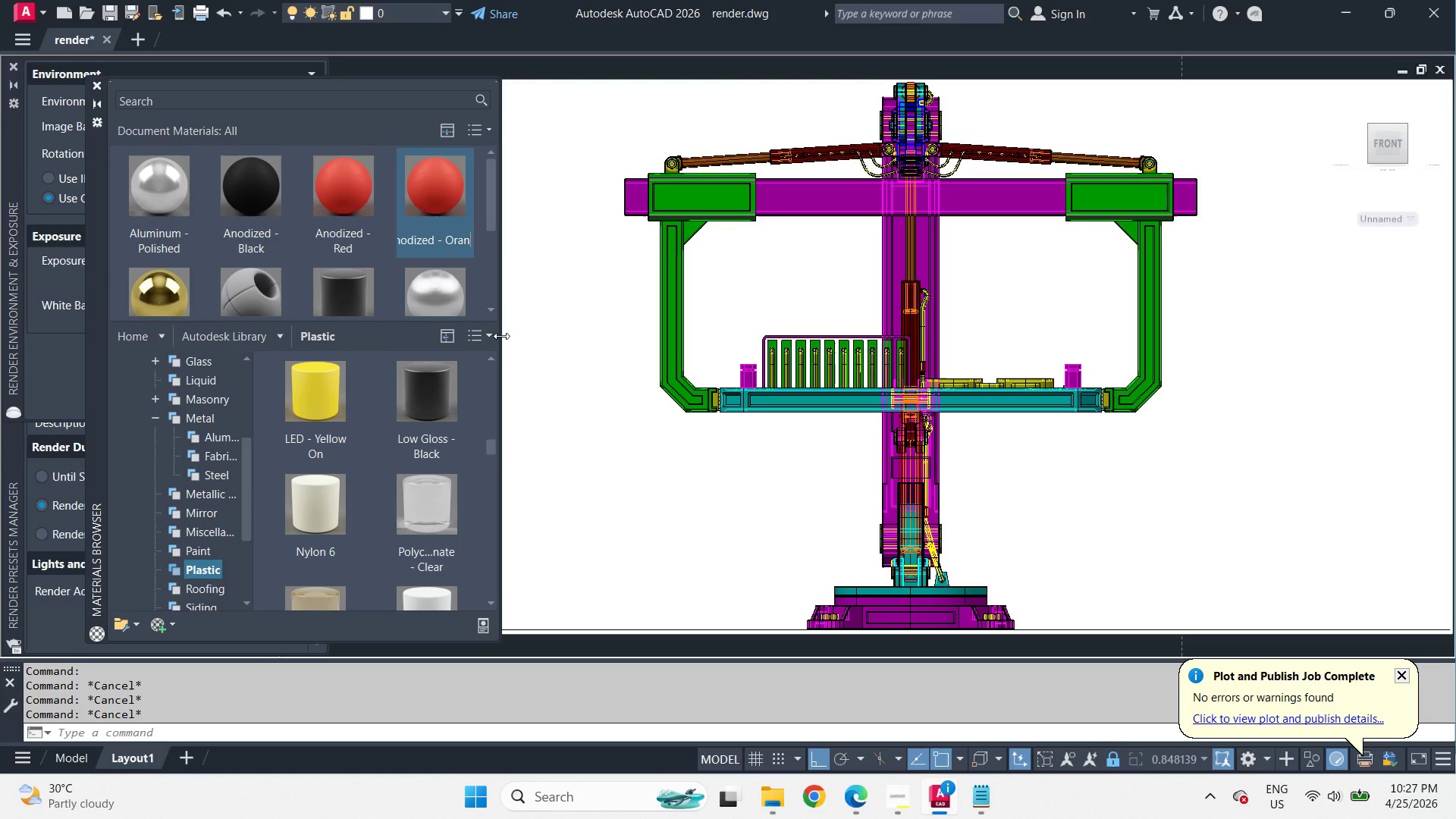 
key(Enter)
 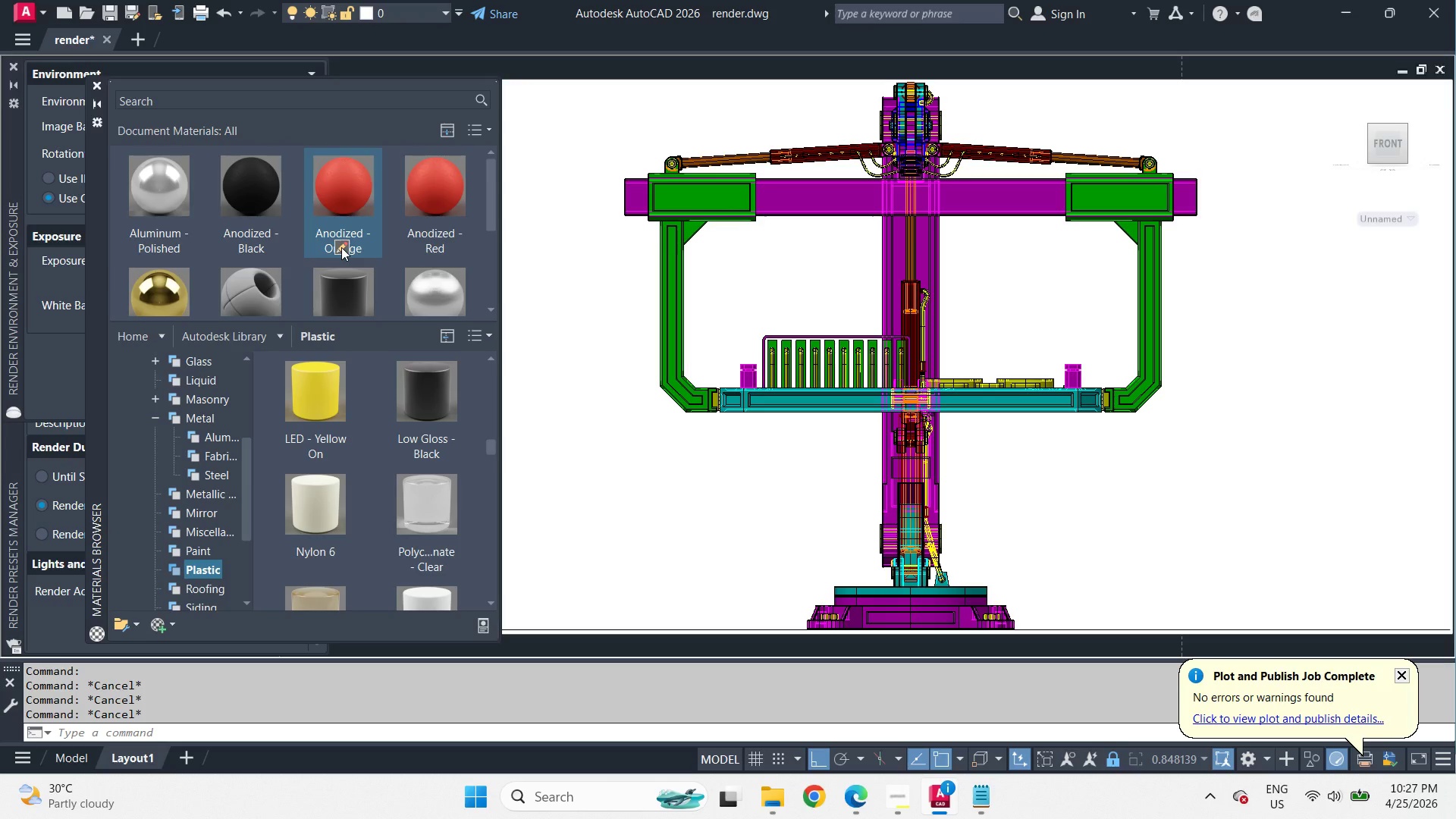 
wait(8.86)
 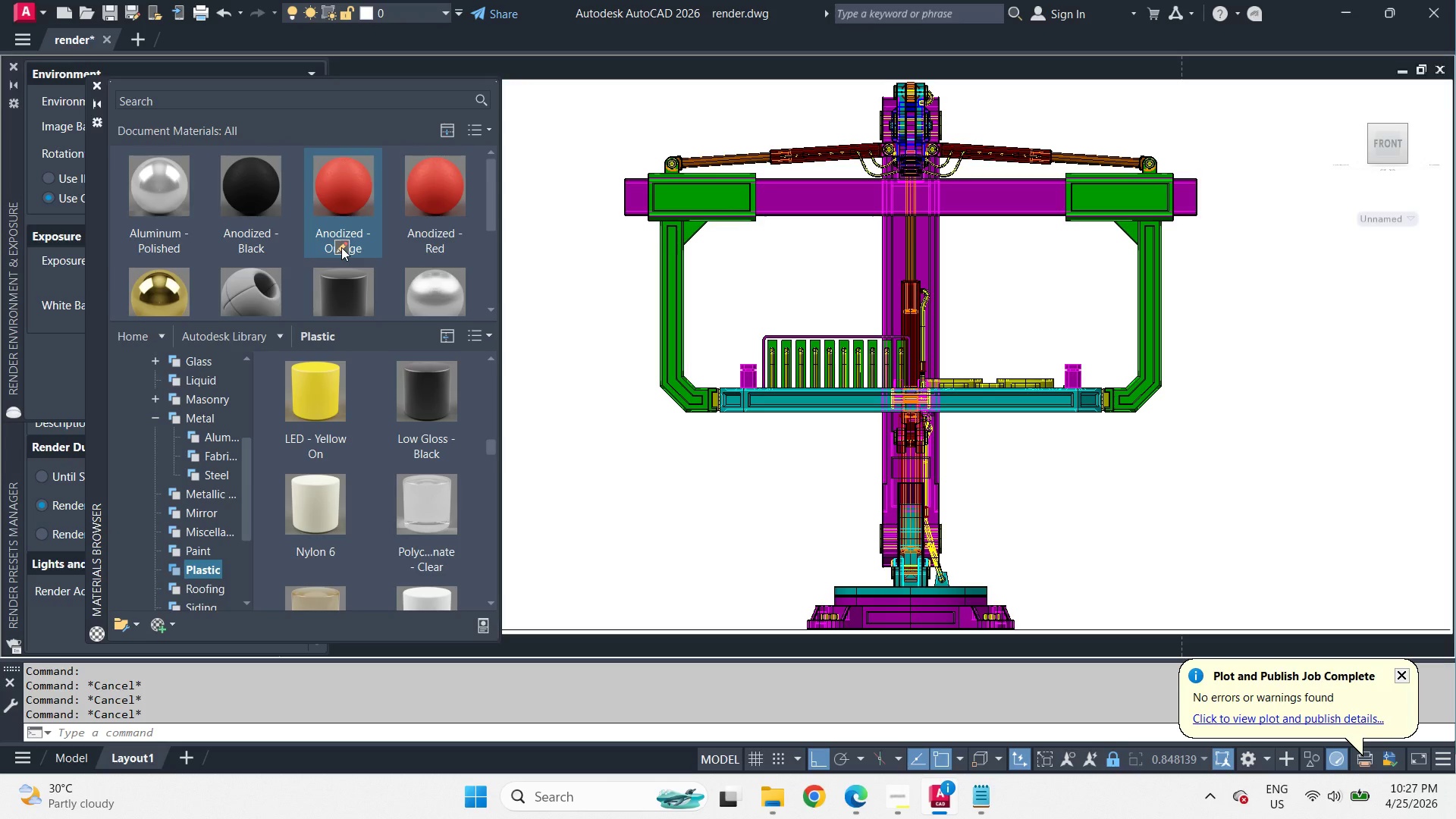 
left_click([341, 247])
 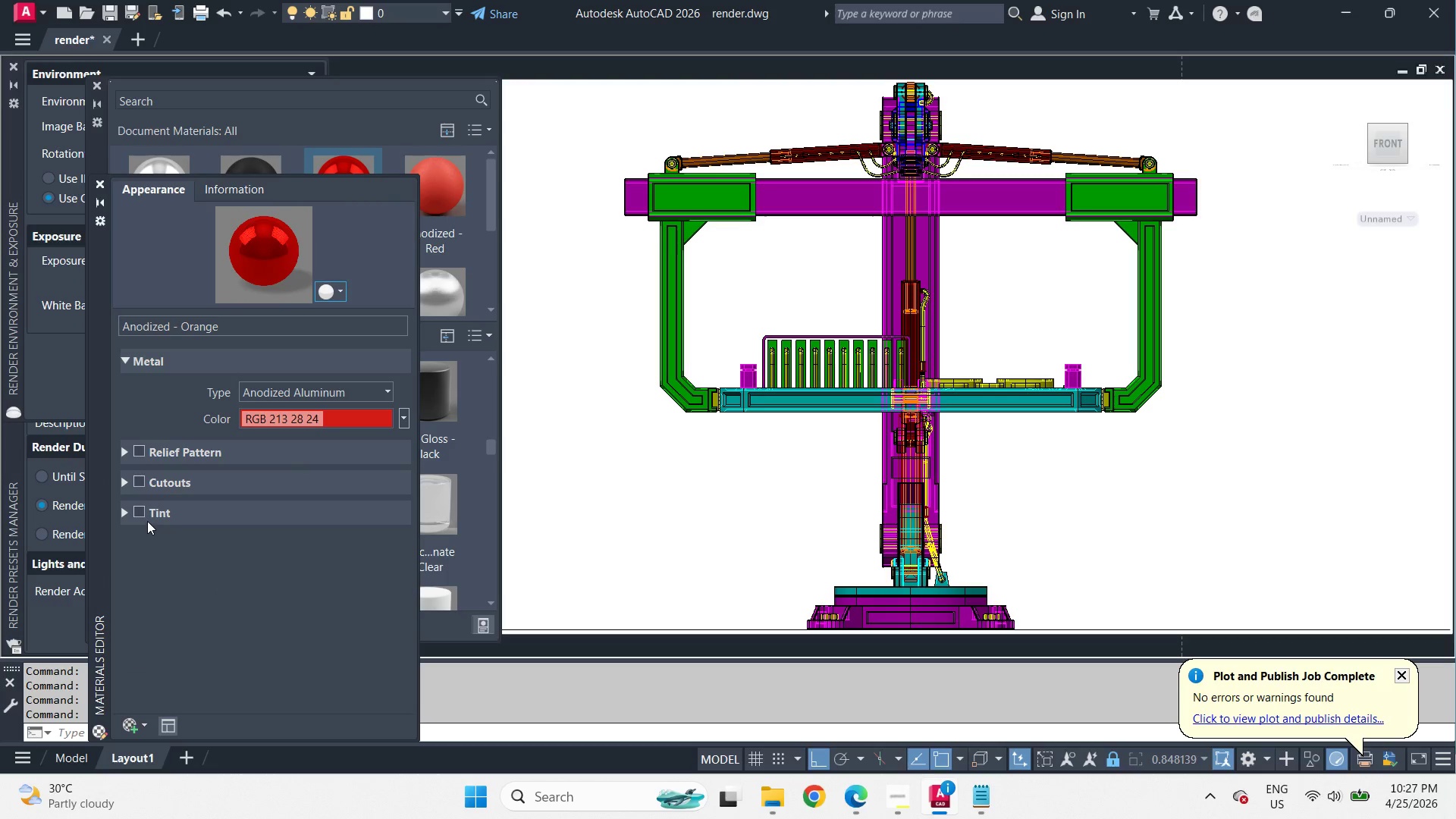 
left_click([141, 514])
 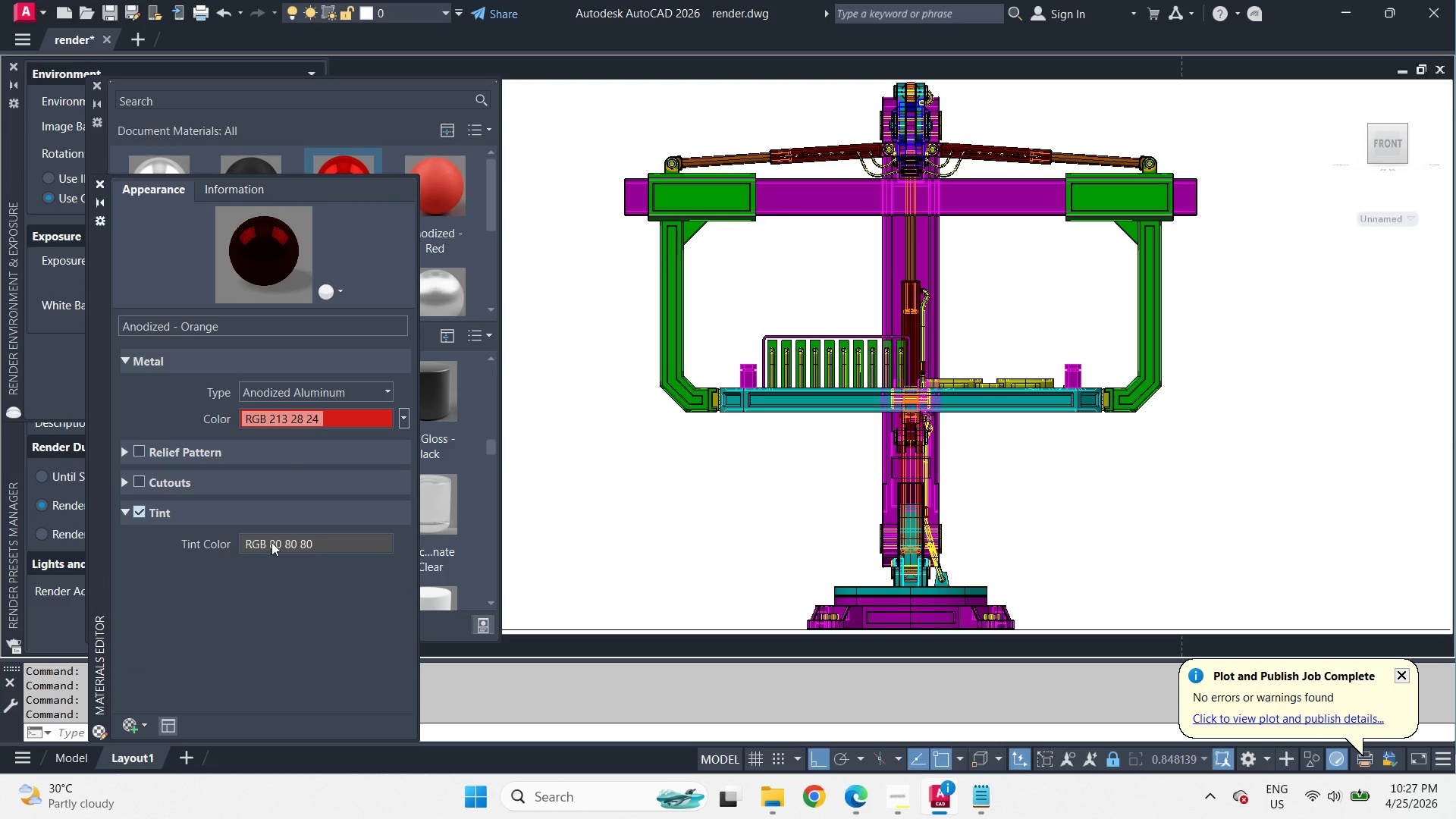 
left_click([275, 542])
 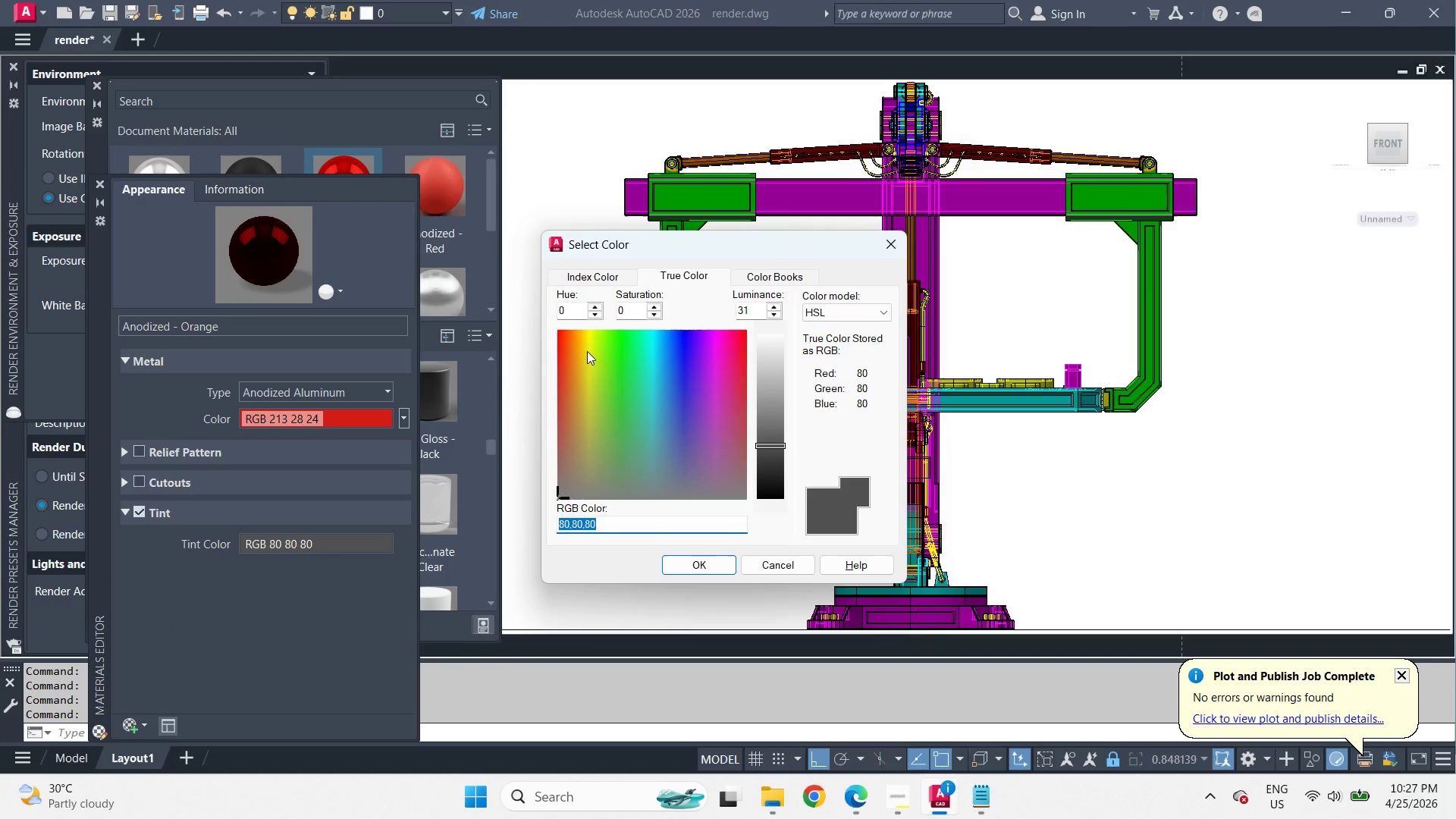 
left_click([582, 349])
 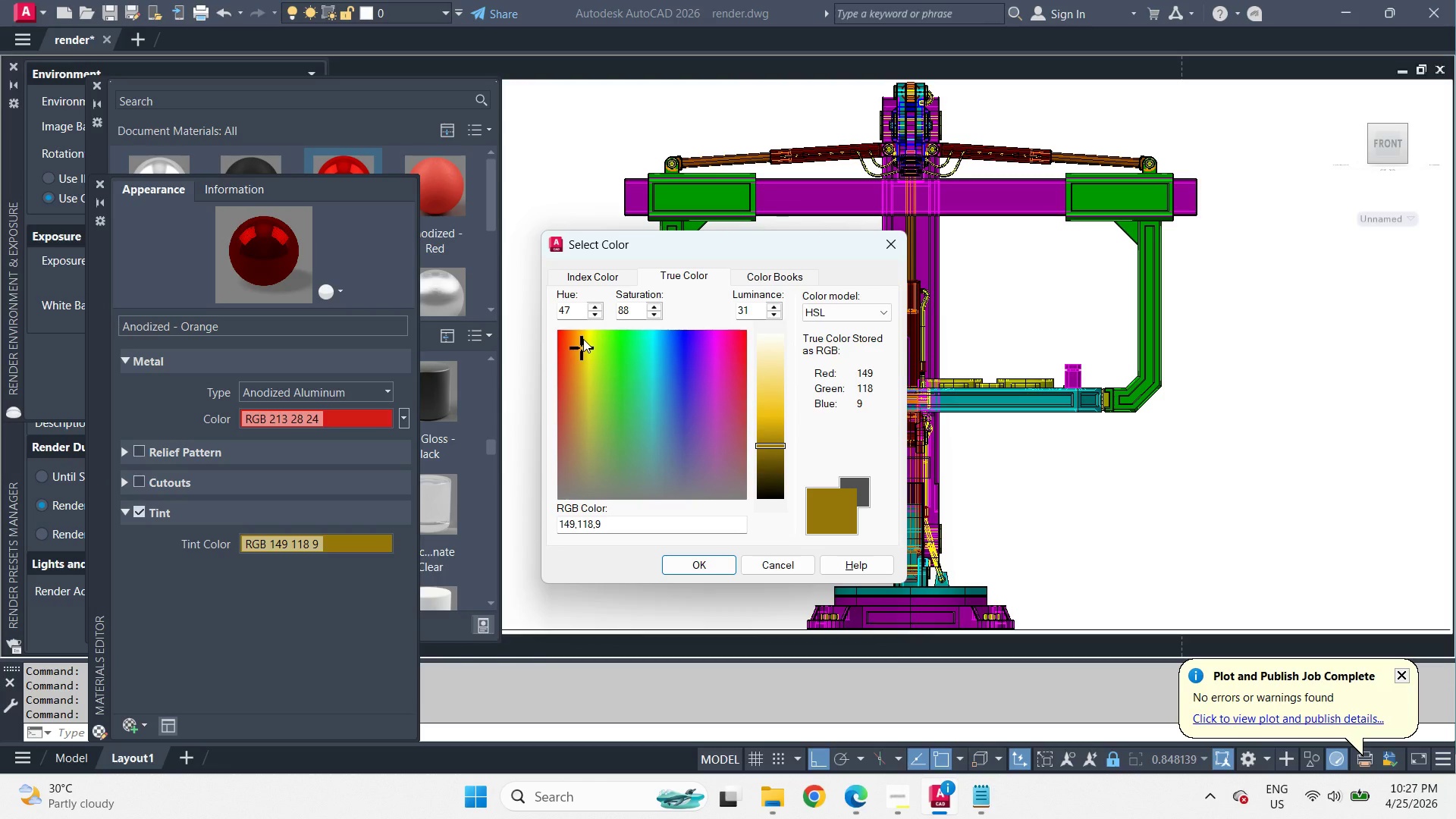 
left_click([583, 337])
 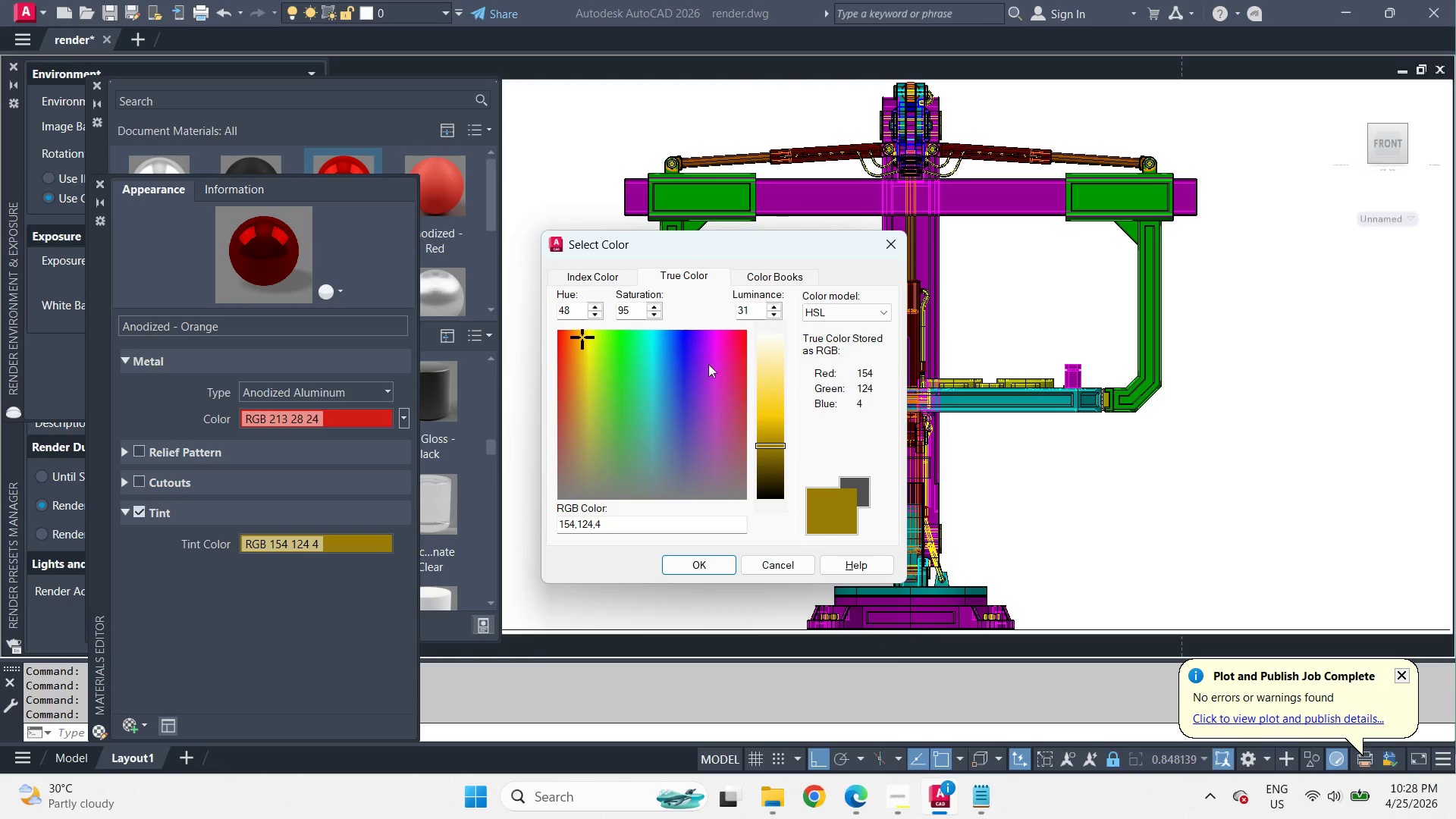 
left_click_drag(start_coordinate=[773, 399], to_coordinate=[771, 394])
 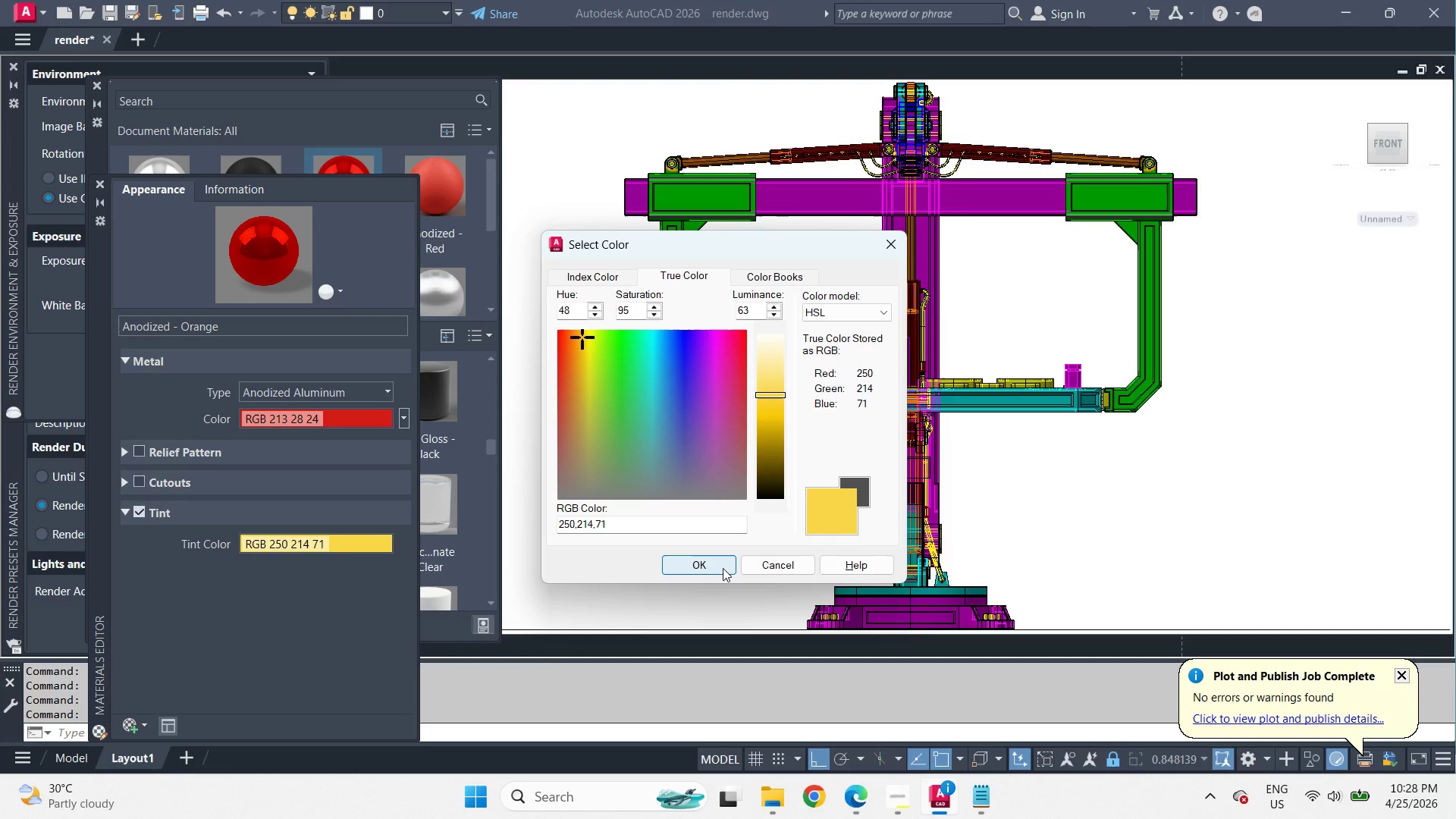 
wait(5.23)
 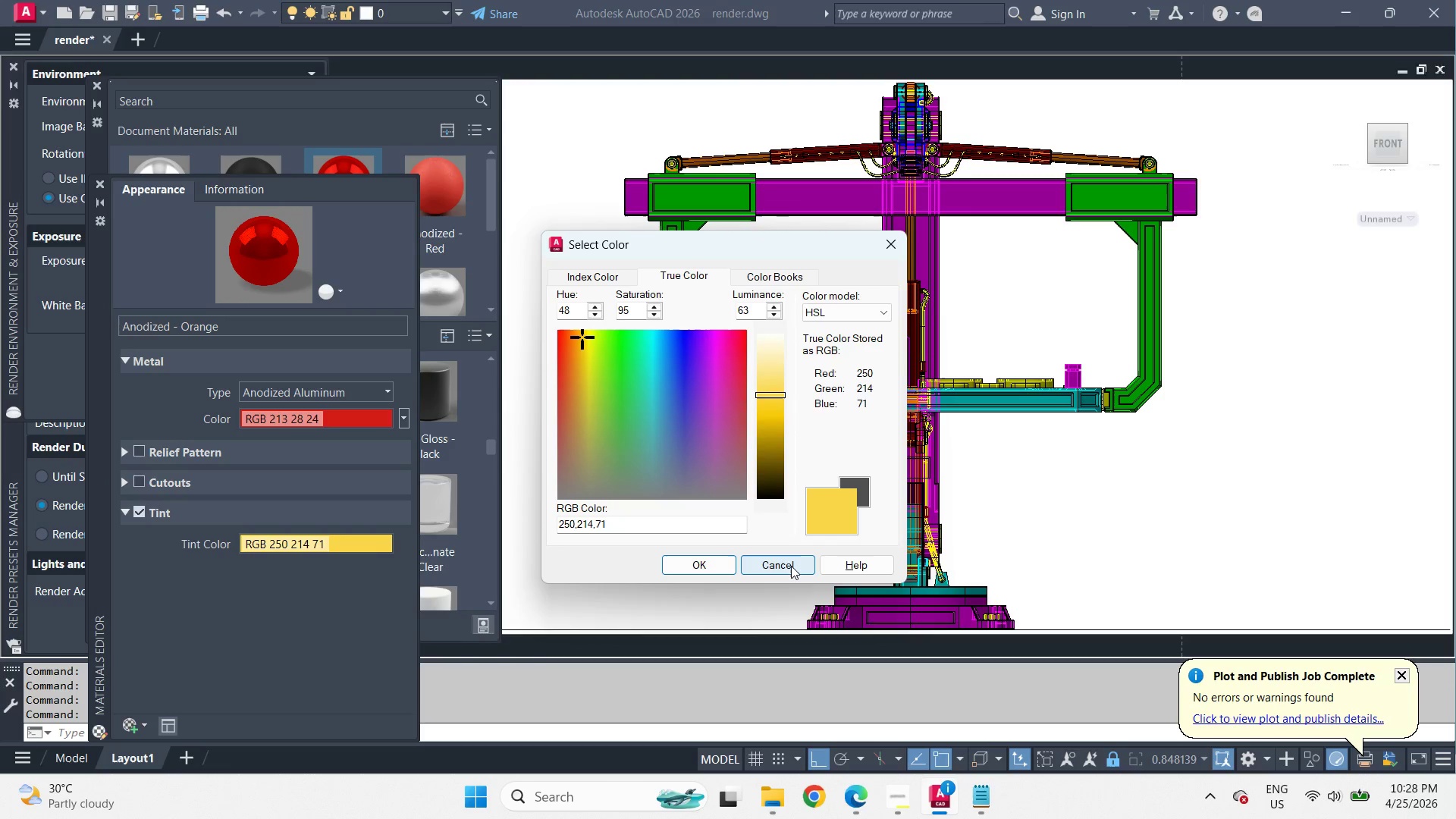 
left_click([713, 566])
 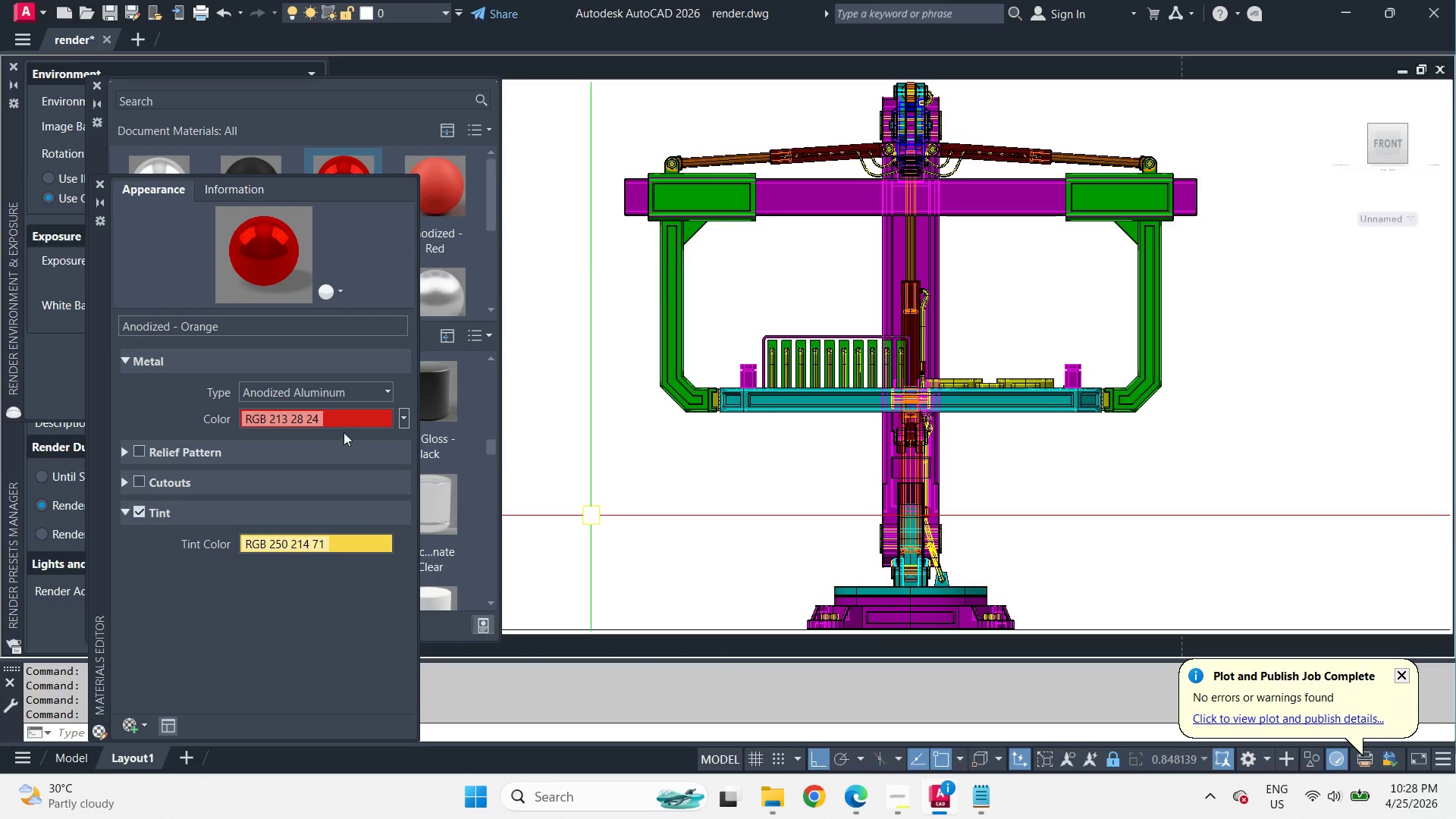 
left_click([341, 423])
 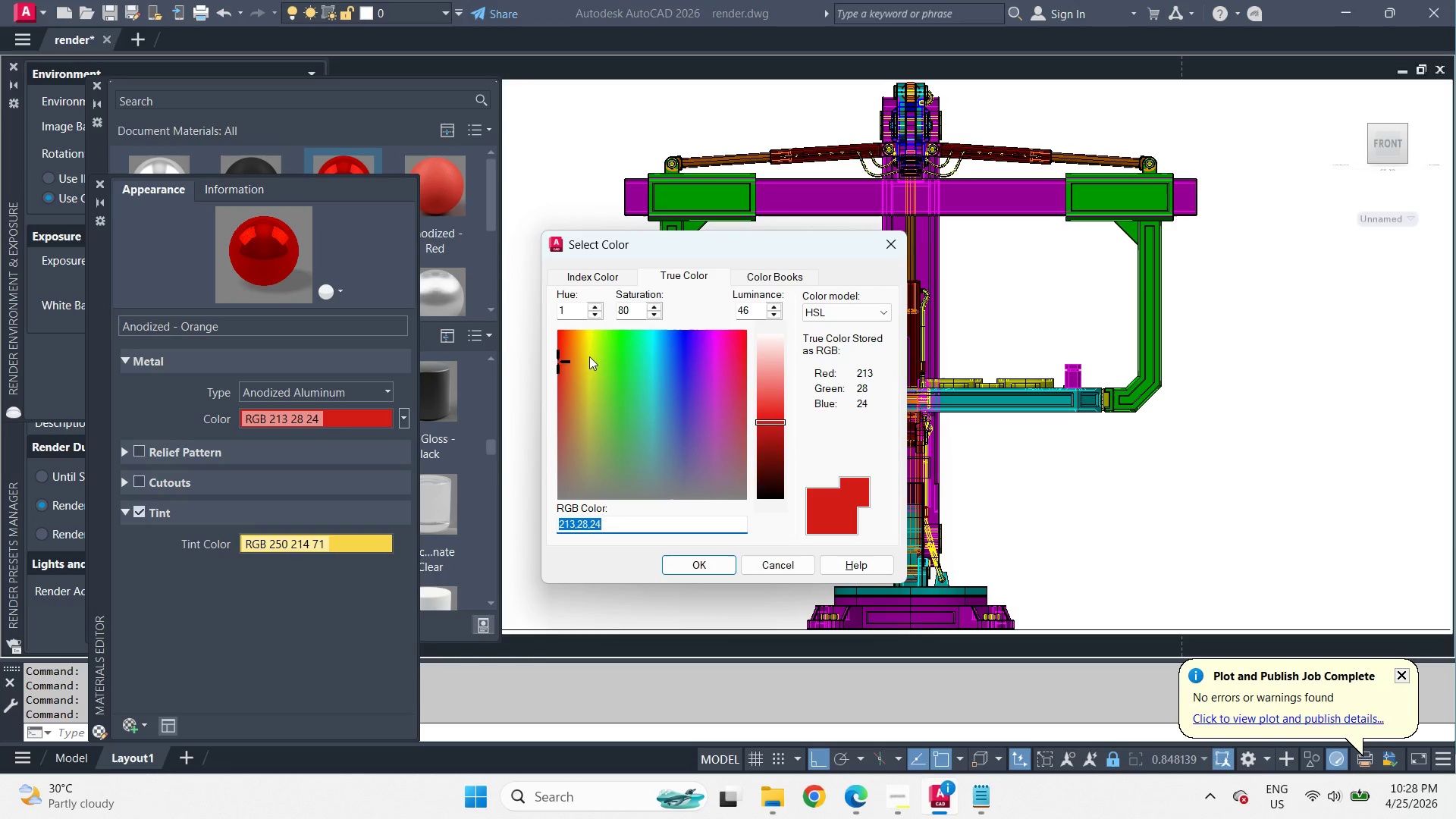 
left_click([586, 350])
 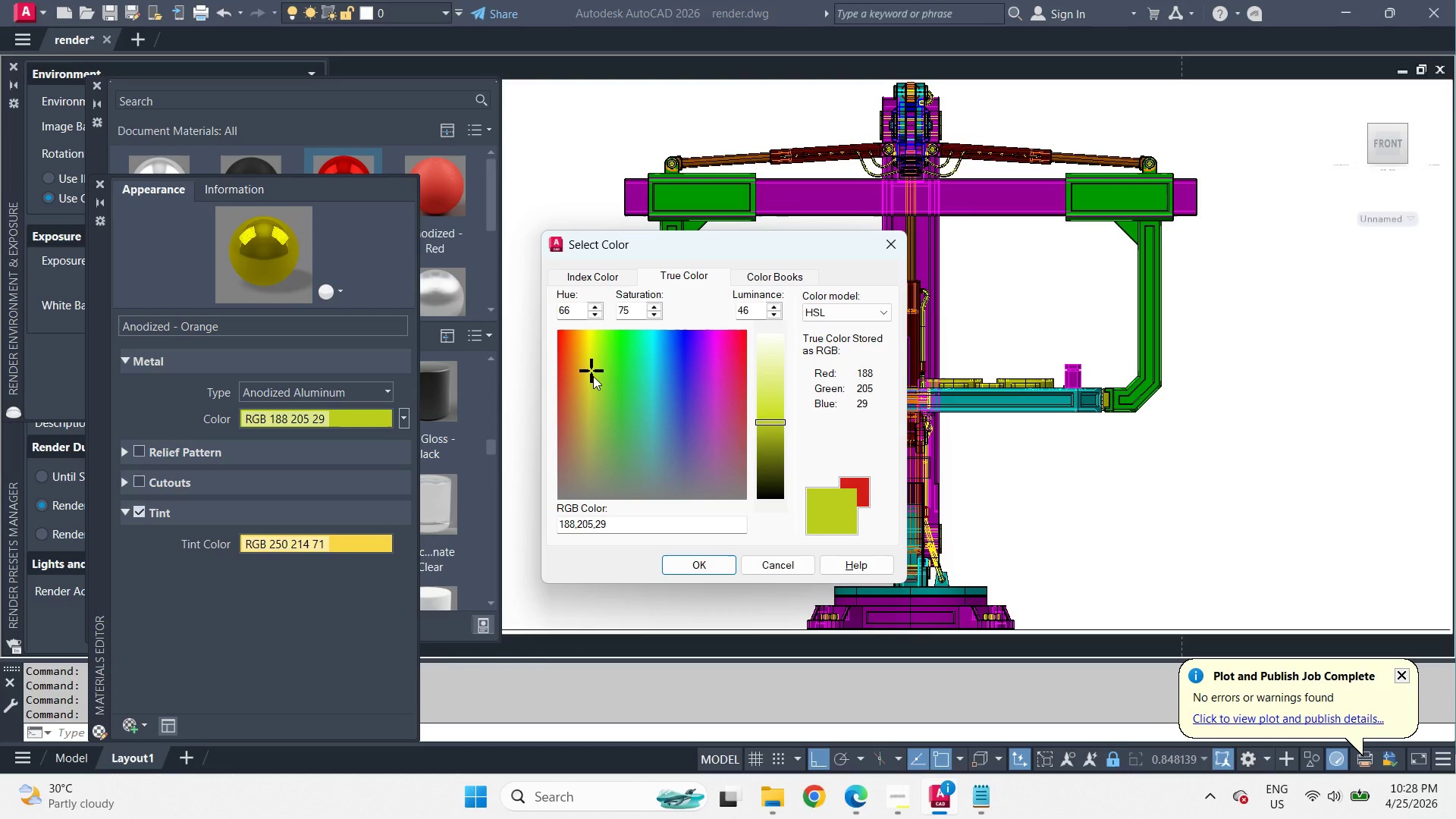 
wait(7.25)
 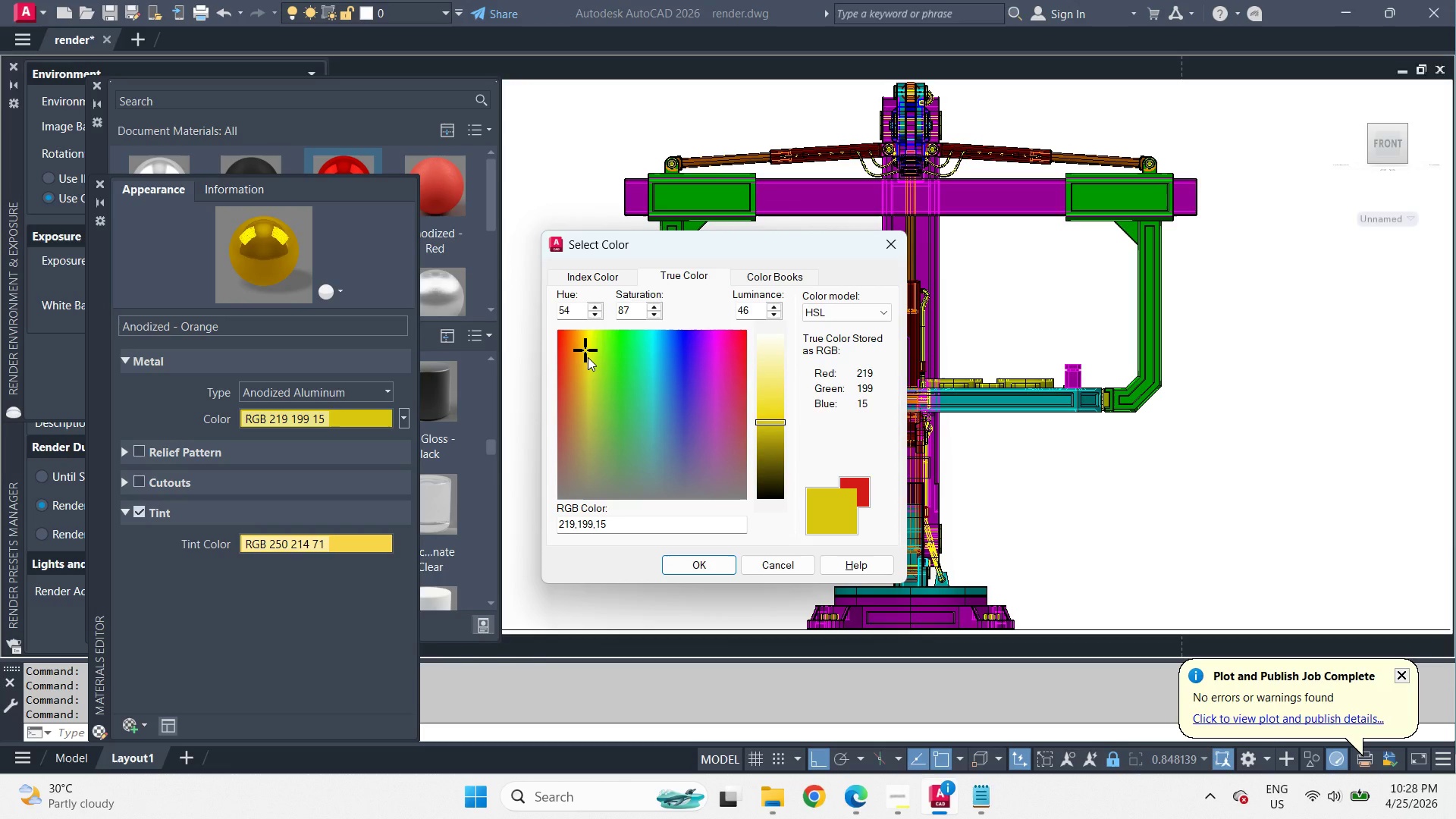 
left_click([588, 352])
 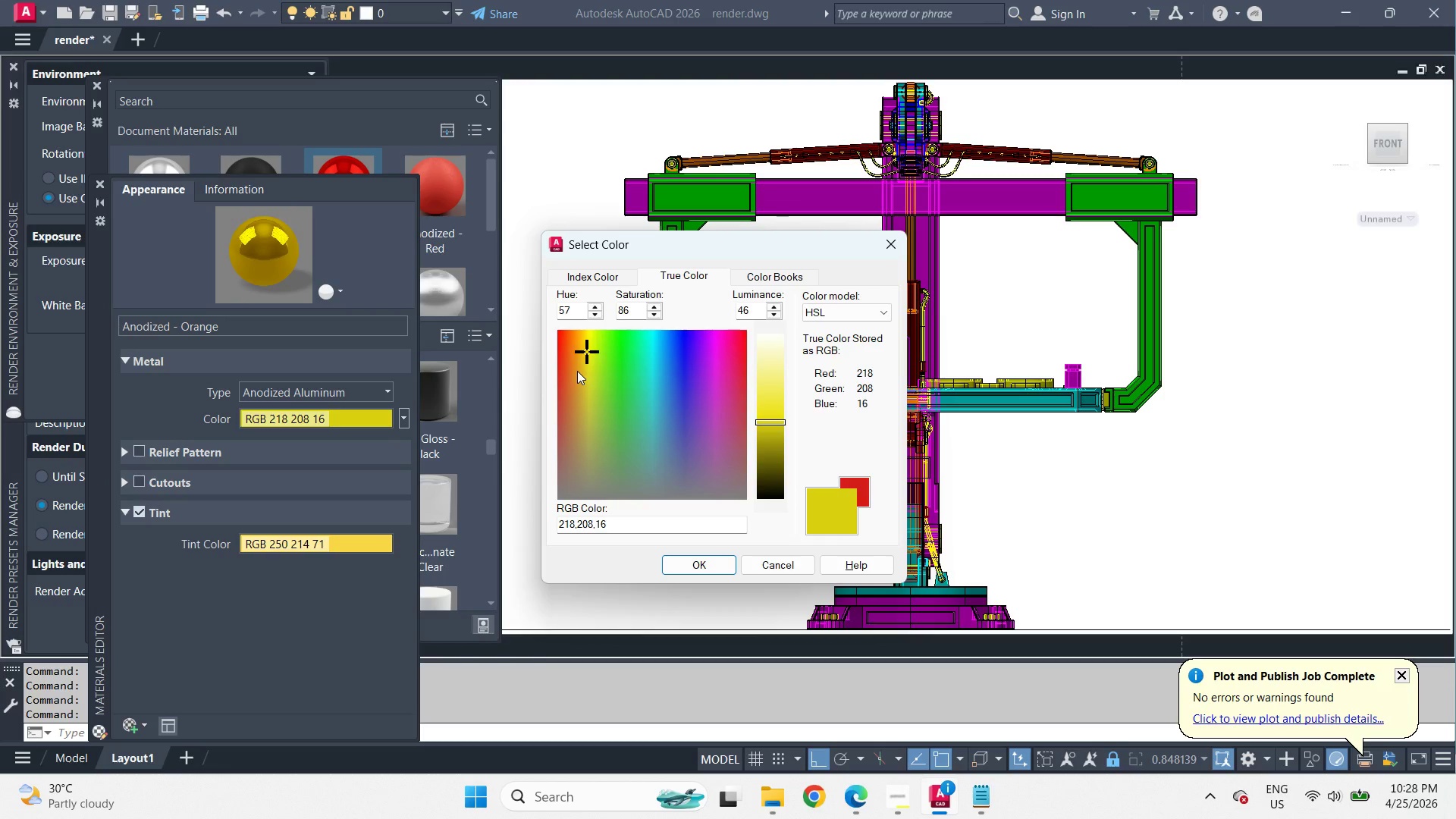 
left_click([577, 371])
 